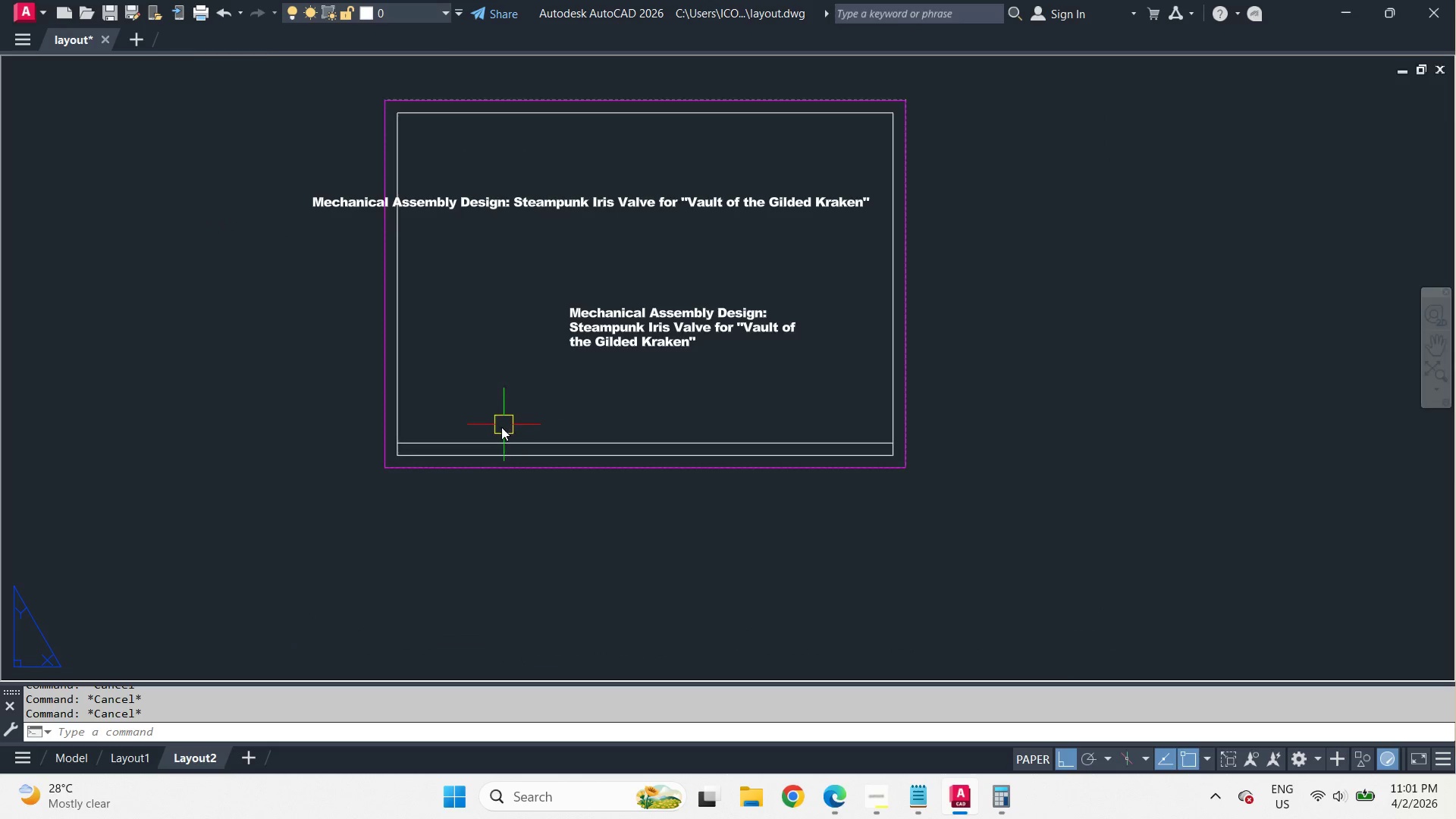 
double_click([406, 480])
 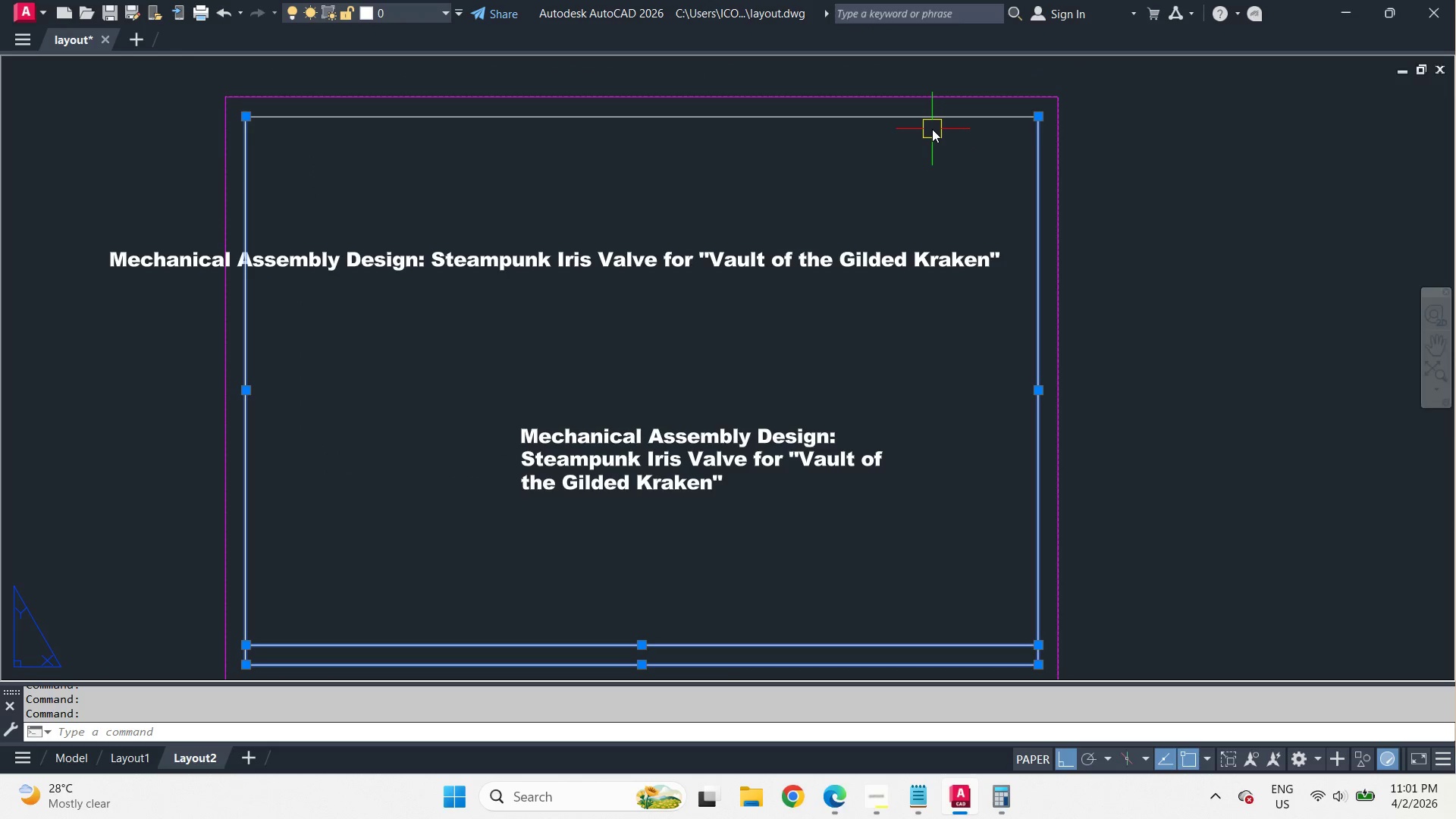 
scroll: coordinate [503, 427], scroll_direction: up, amount: 1.0
 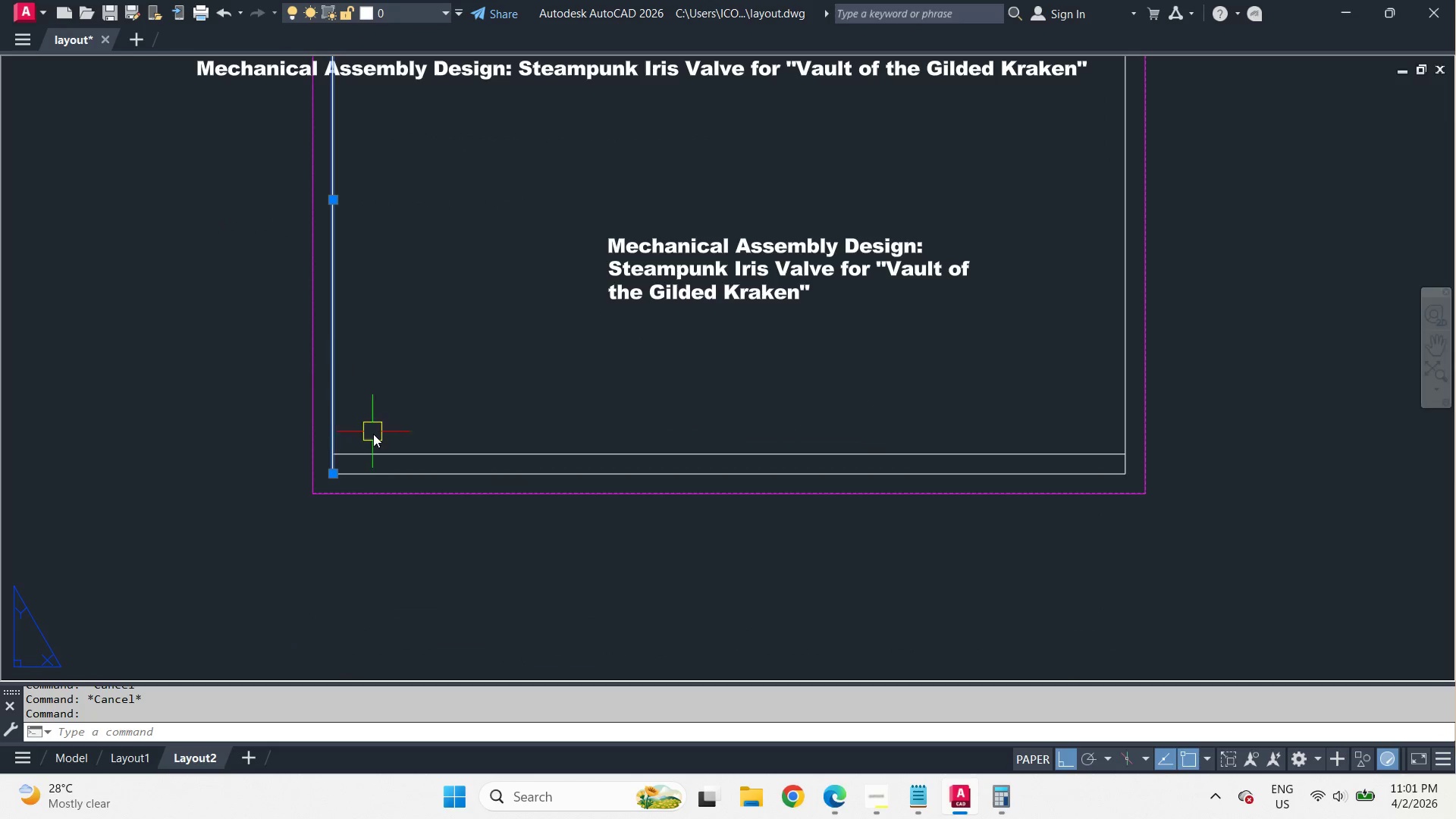 
double_click([839, 141])
 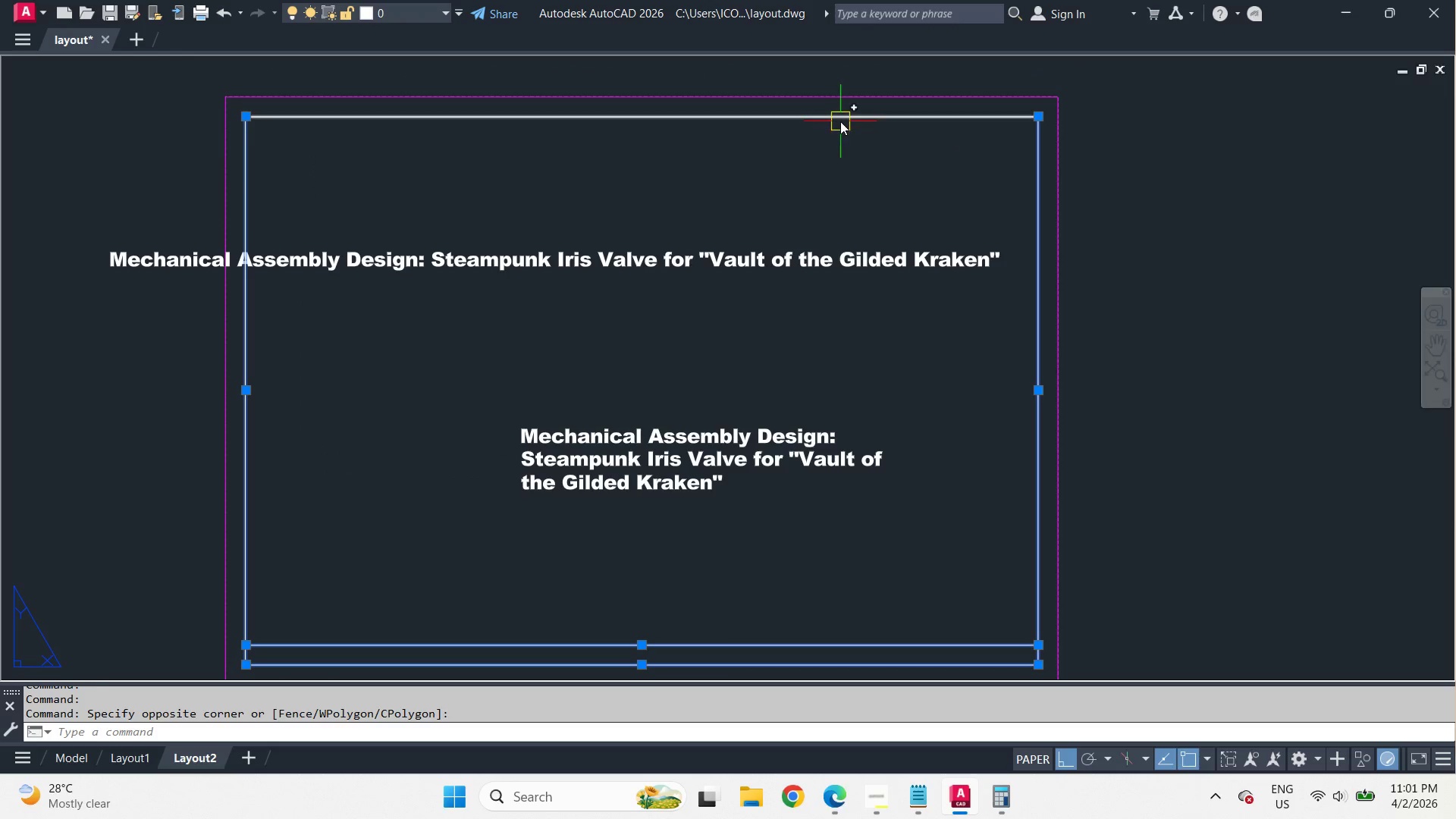 
triple_click([840, 121])
 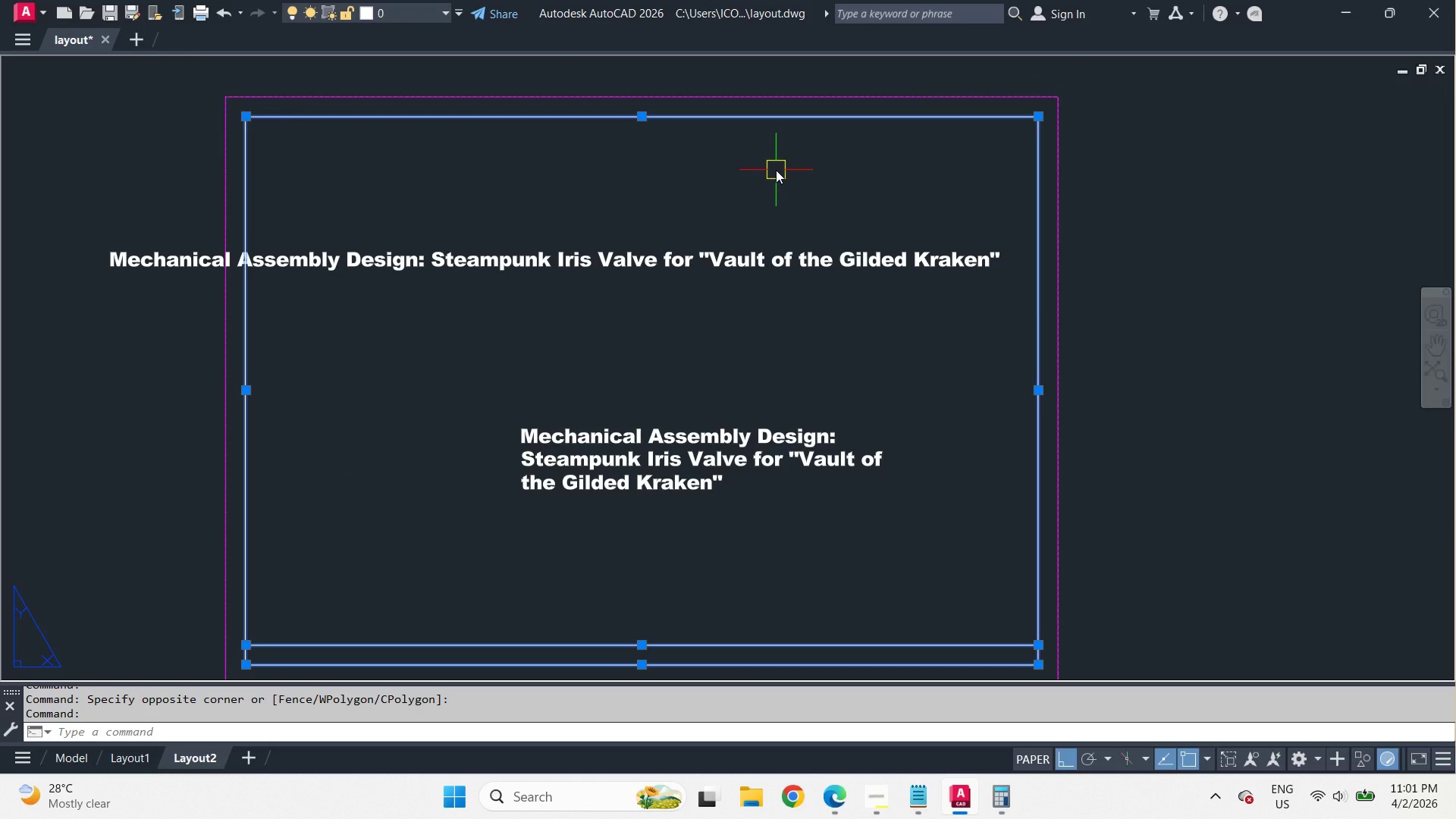 
key(Control+1)
 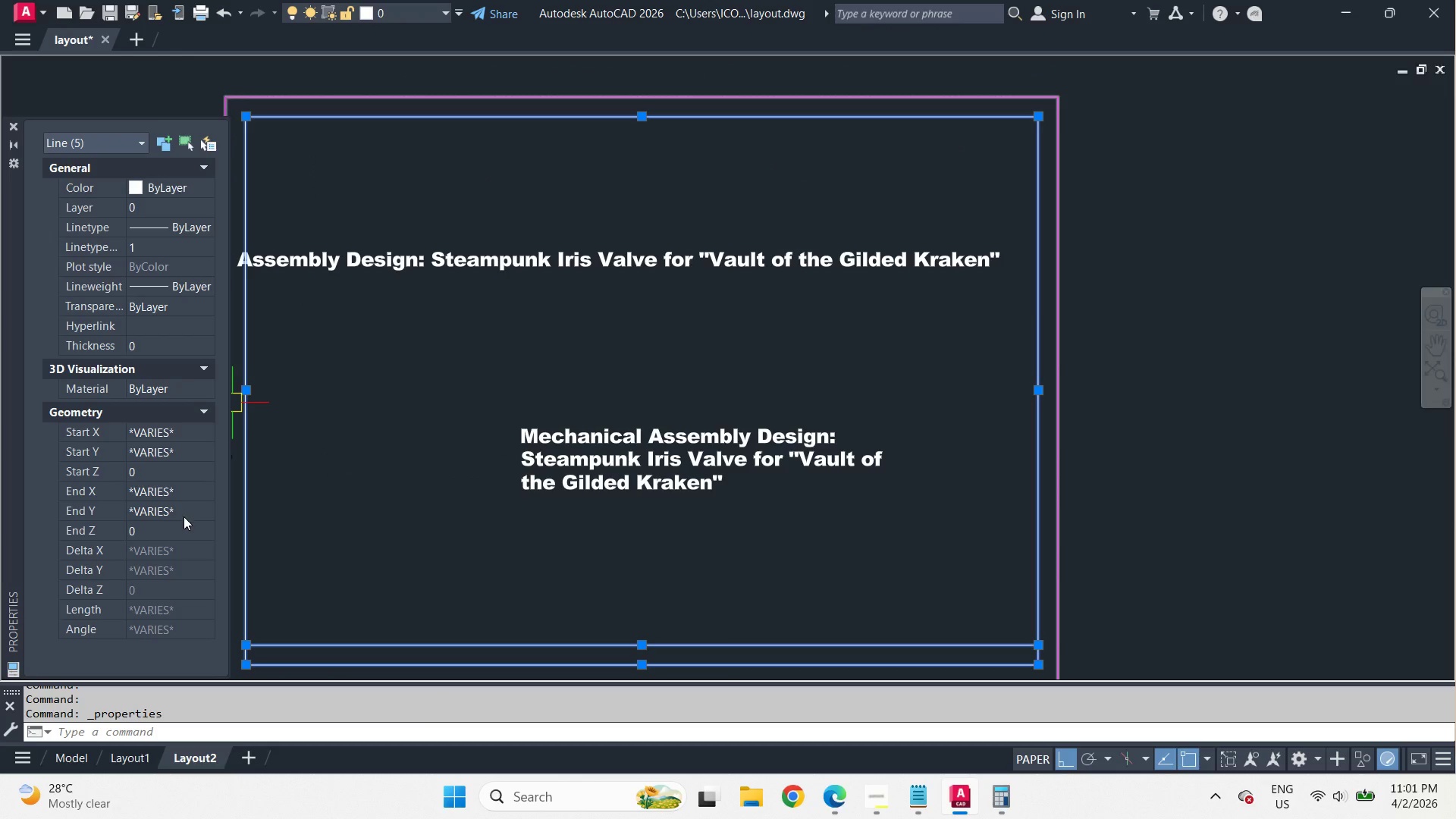 
key(Control+1)
 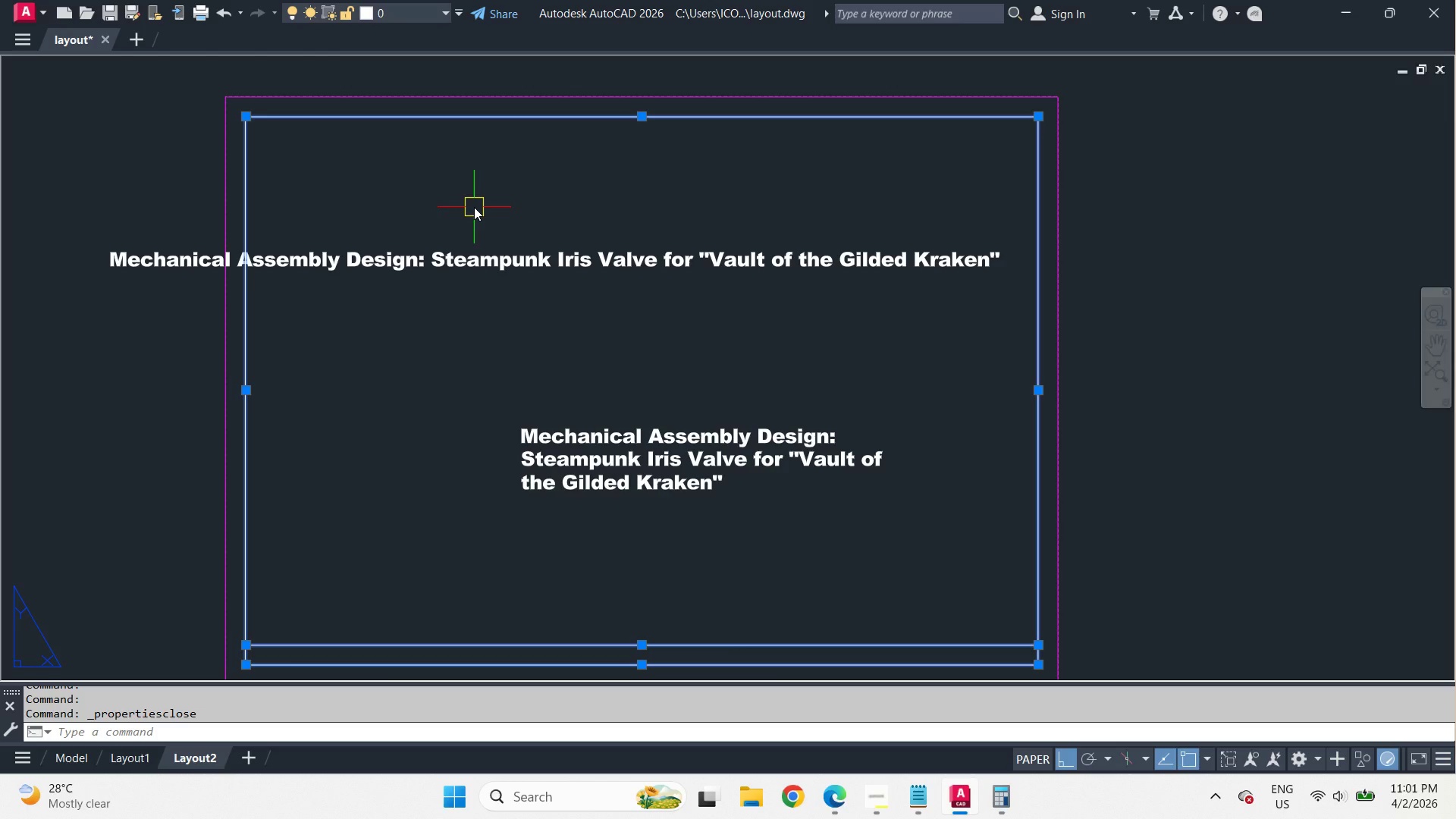 
key(Control+1)
 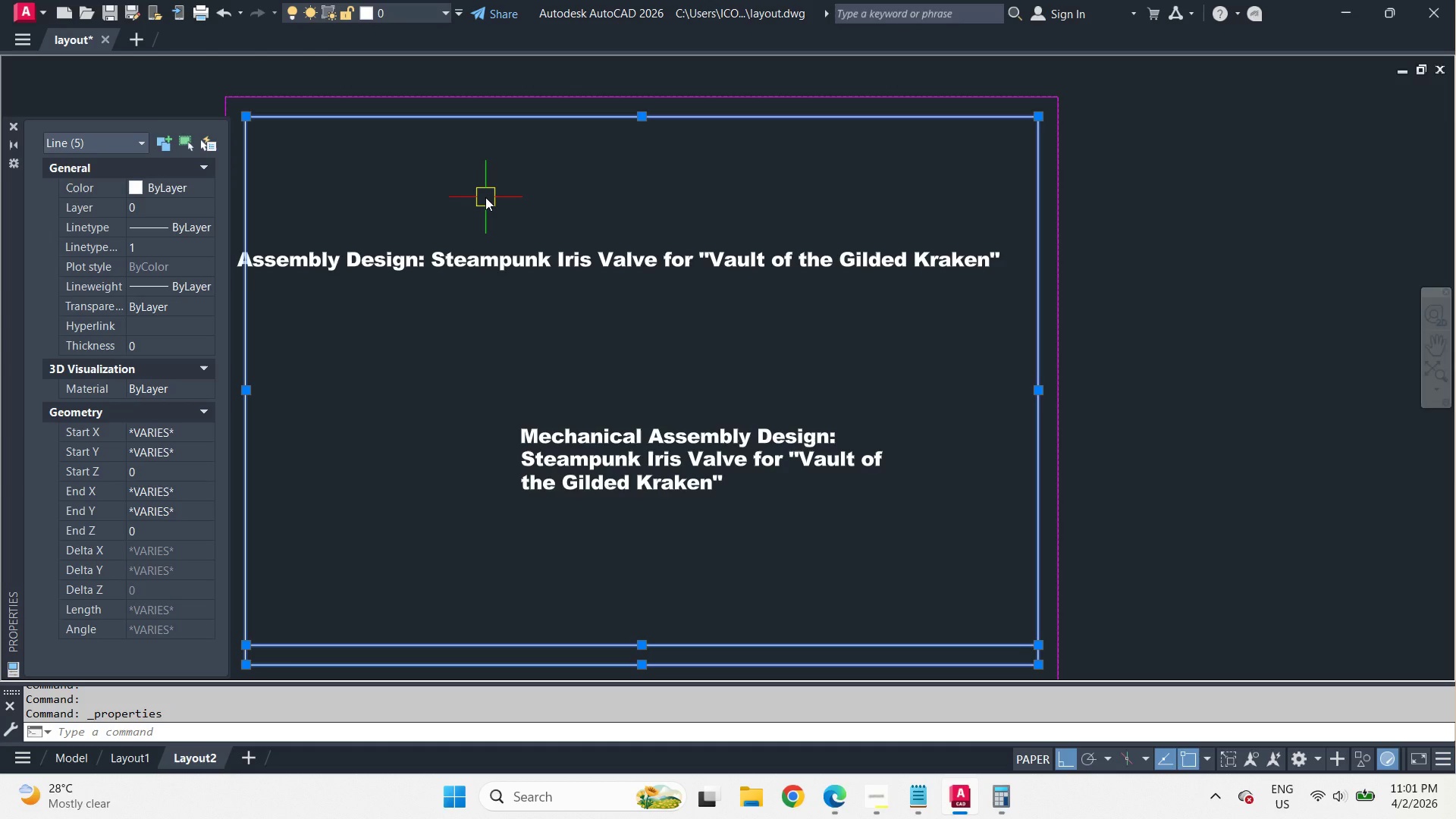 
key(Control+ControlLeft)
 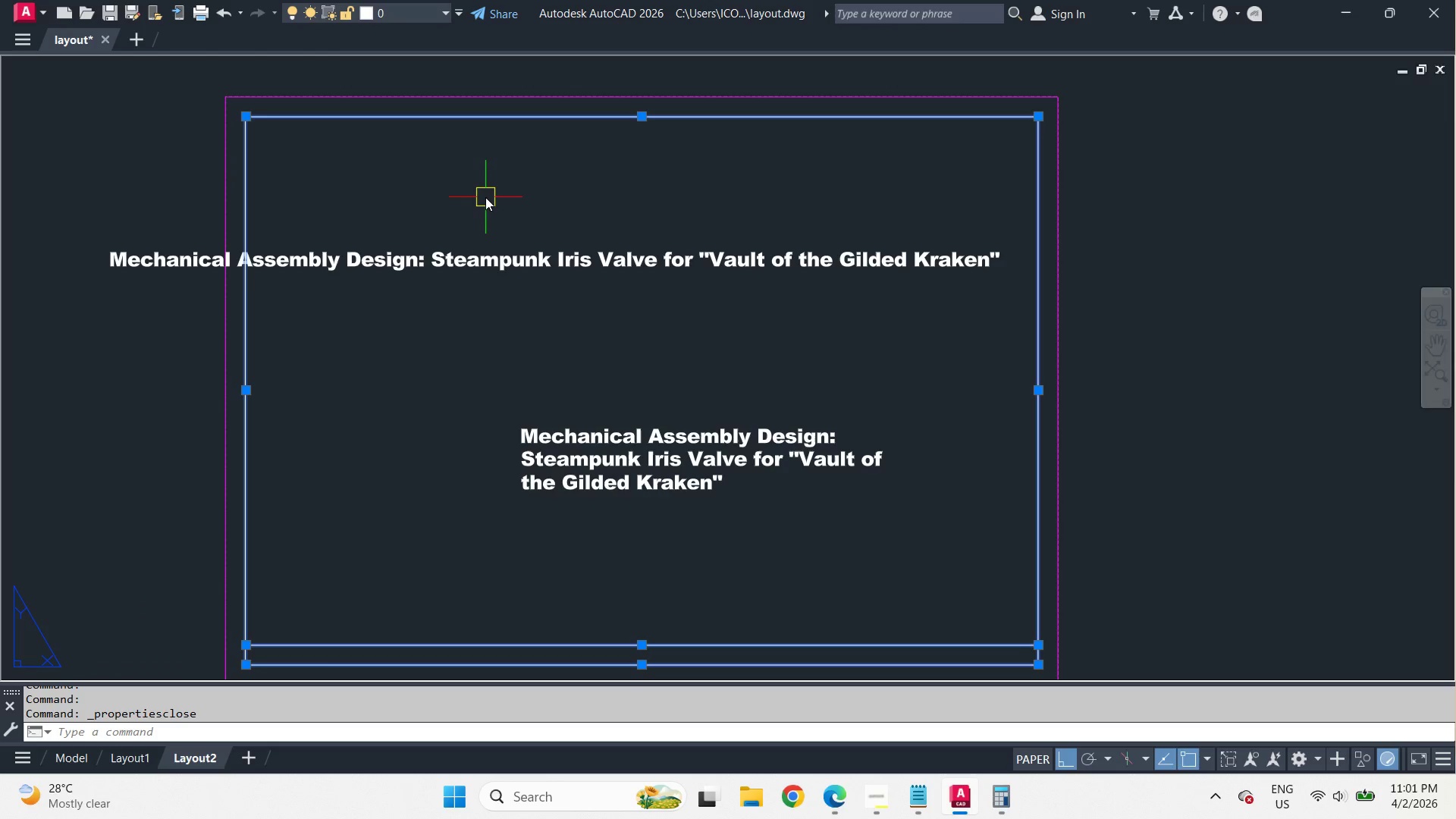 
key(Control+1)
 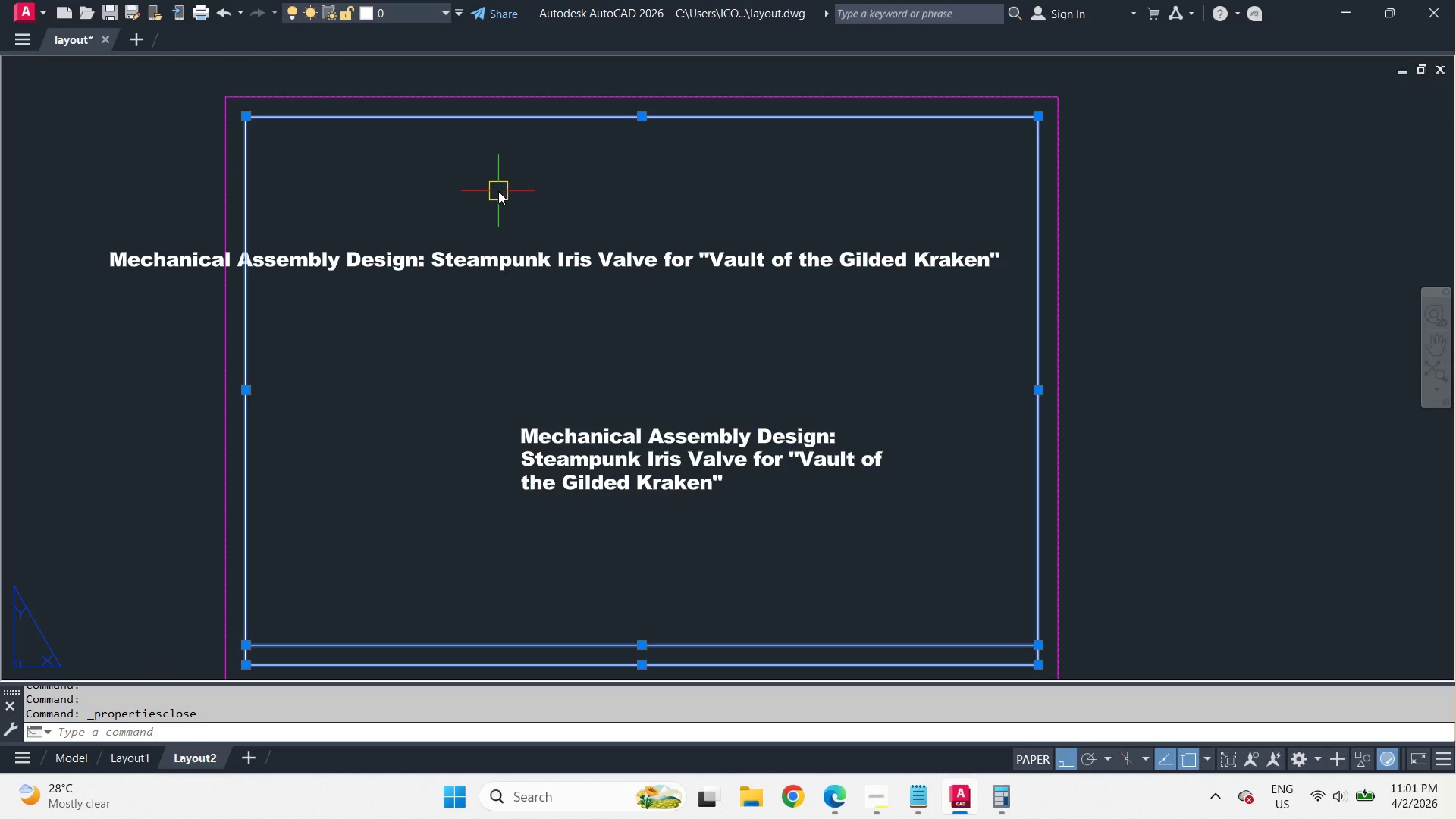 
key(Escape)
 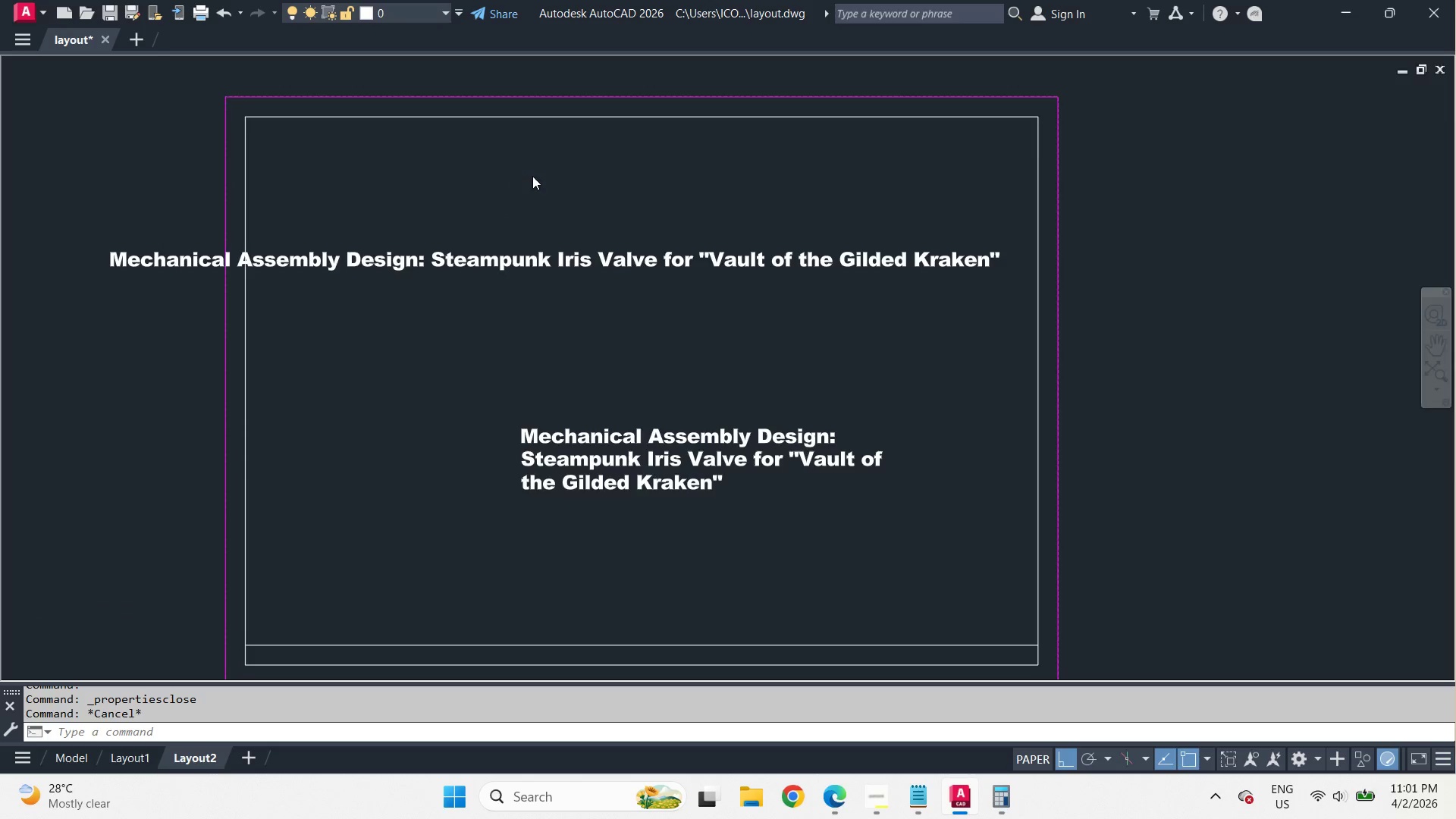 
scroll: coordinate [532, 176], scroll_direction: down, amount: 1.0
 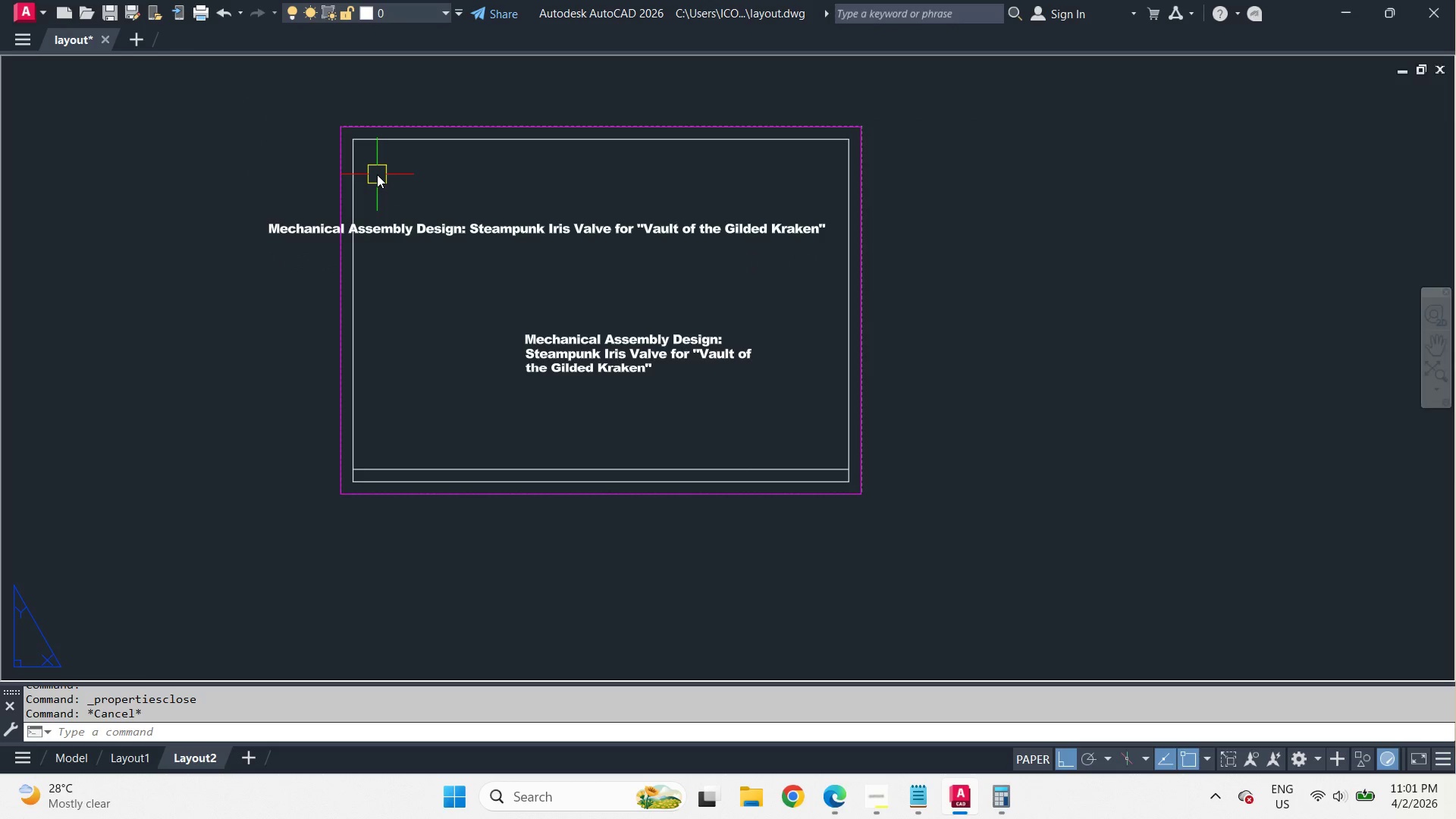 
left_click_drag(start_coordinate=[322, 111], to_coordinate=[366, 140])
 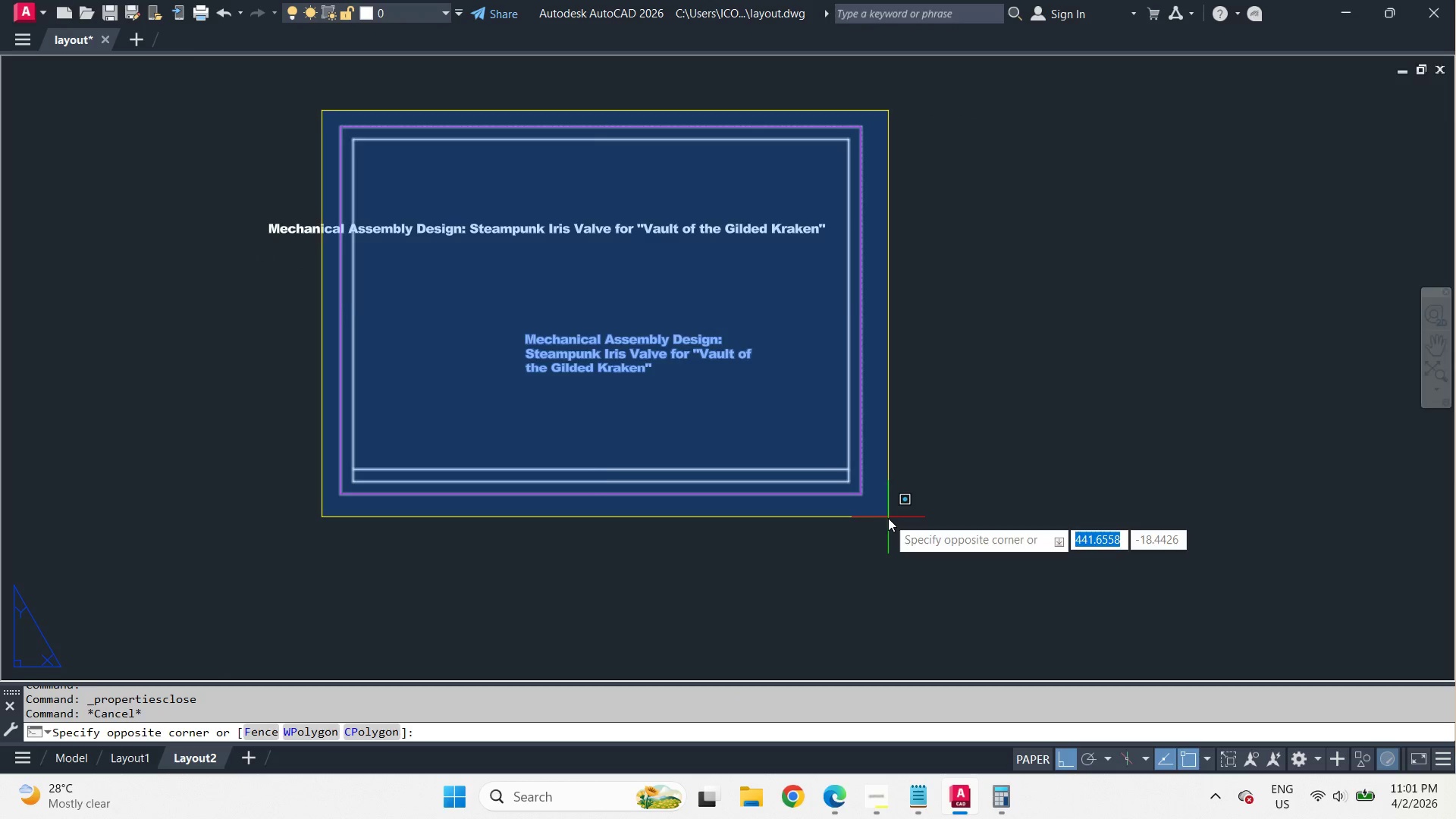 
left_click([888, 518])
 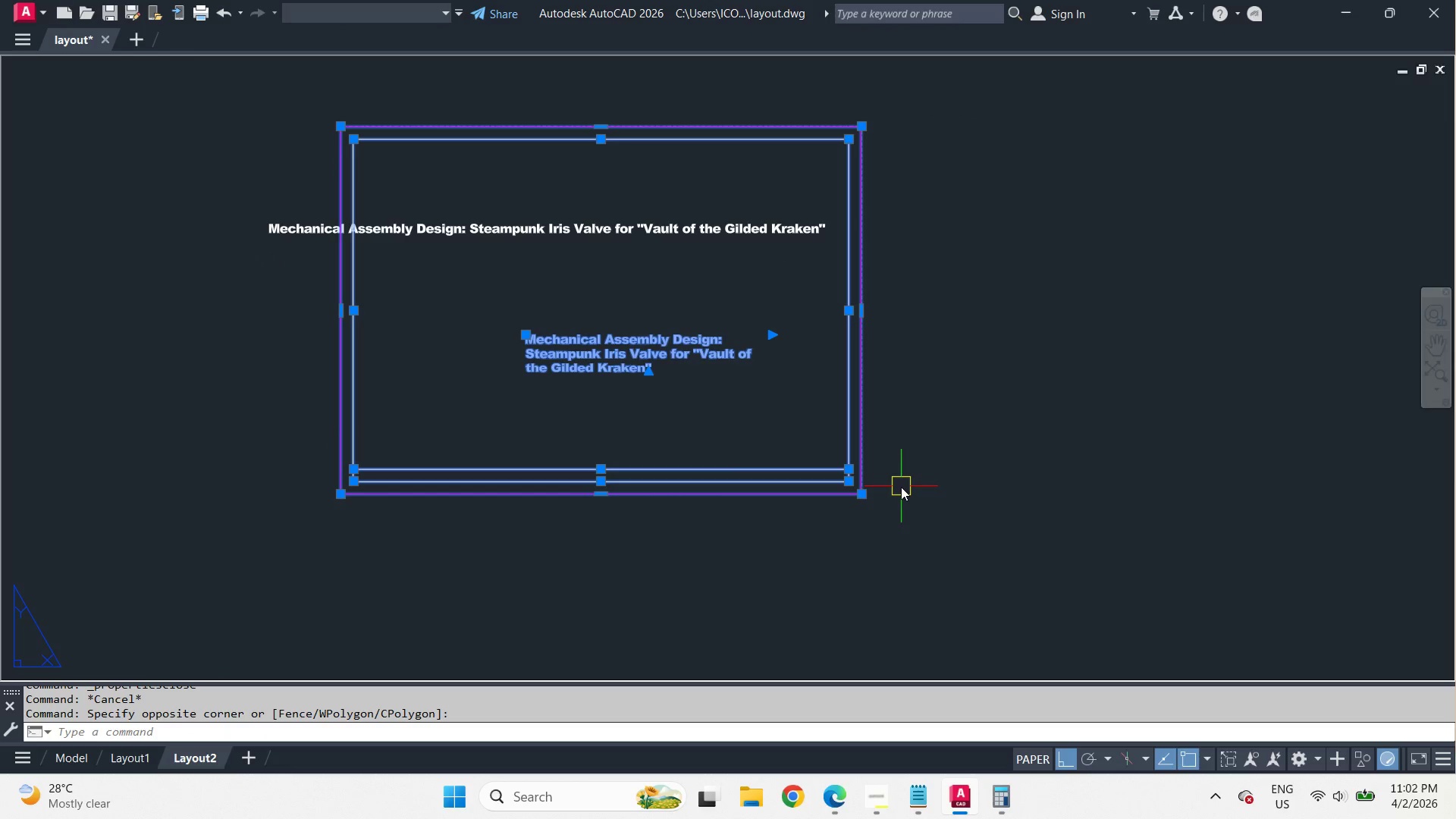 
type(j pl )
 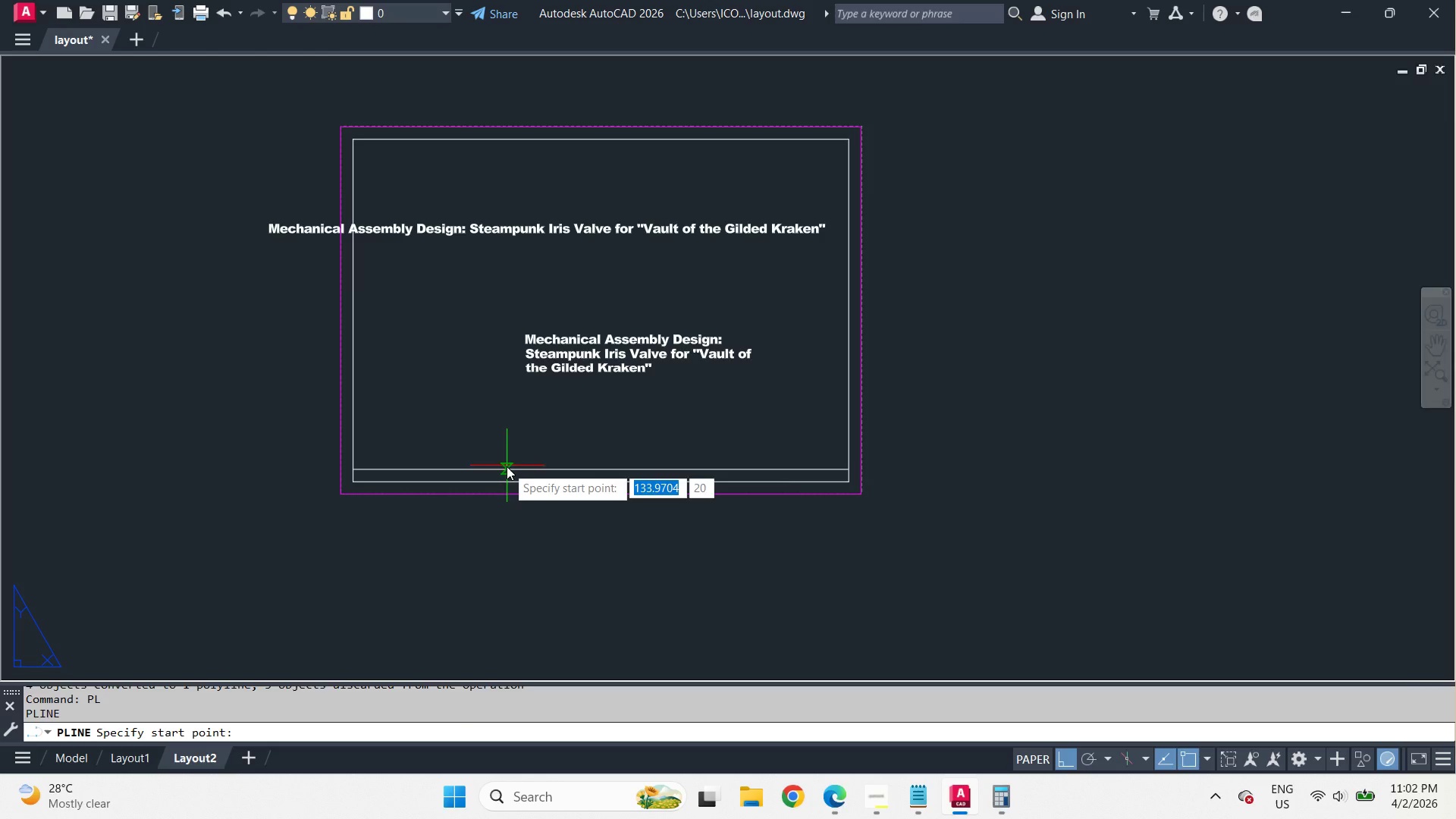 
left_click_drag(start_coordinate=[507, 466], to_coordinate=[517, 470])
 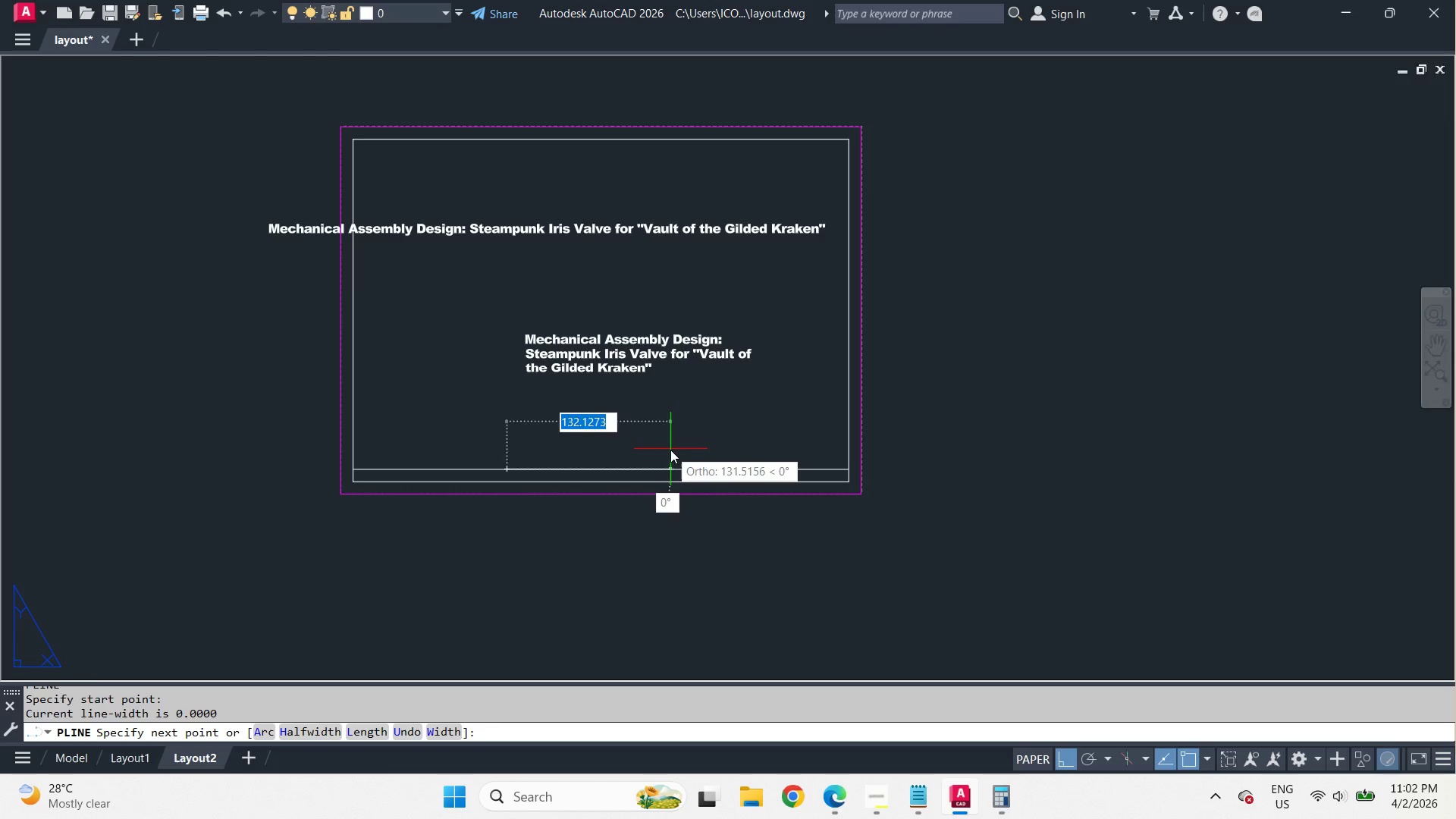 
left_click([670, 450])
 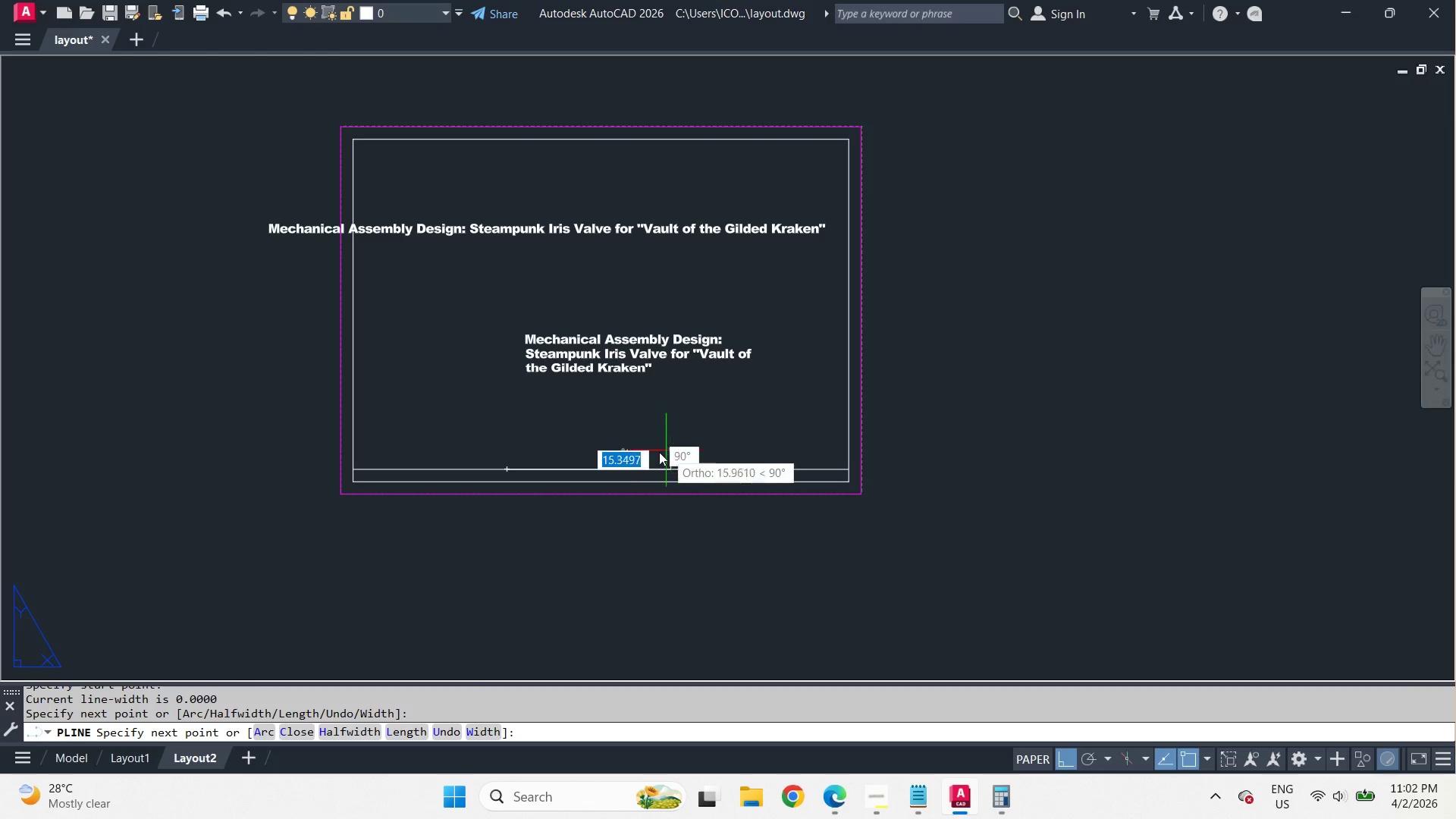 
key(Space)
 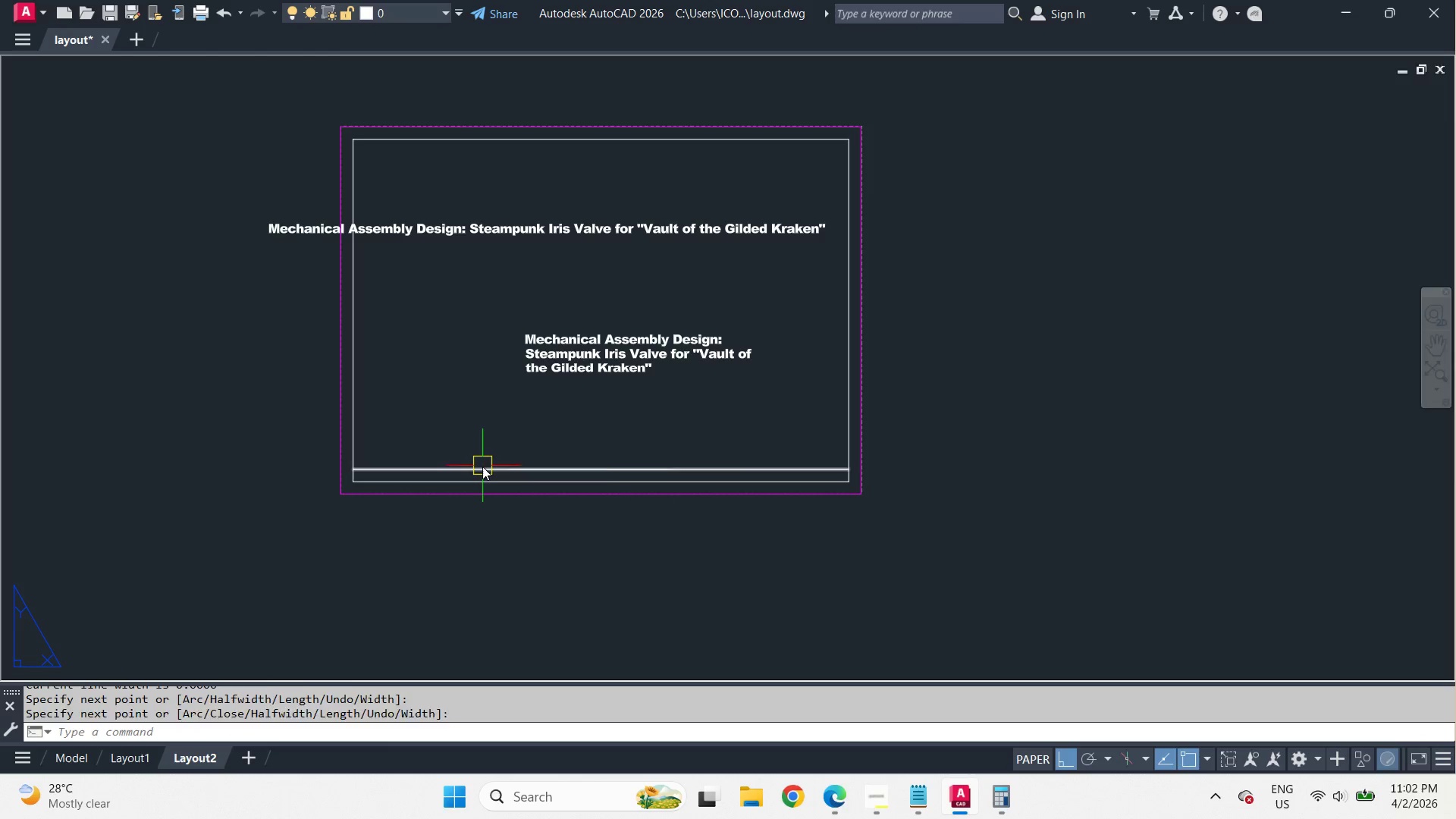 
key(E)
 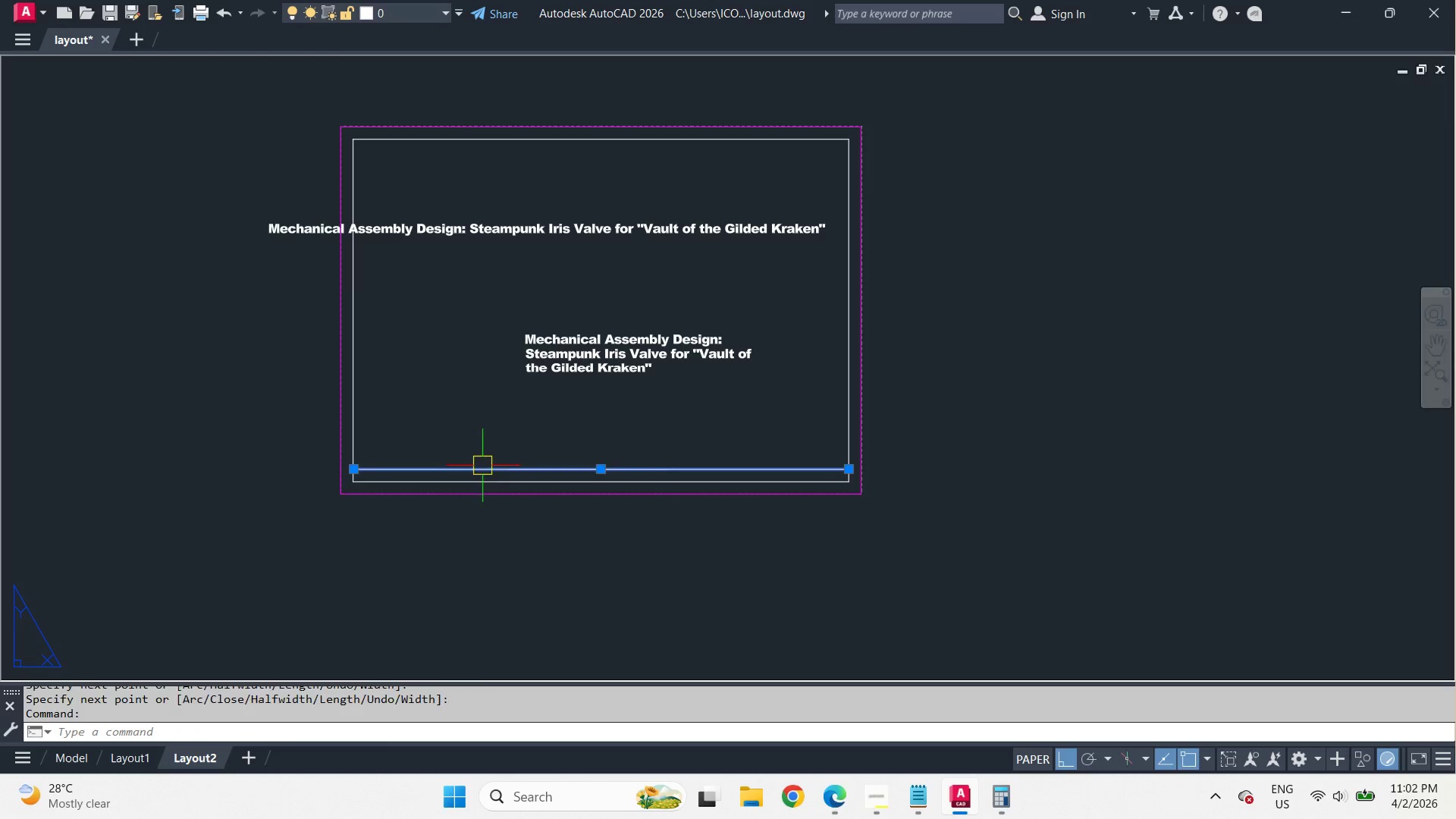 
key(Space)
 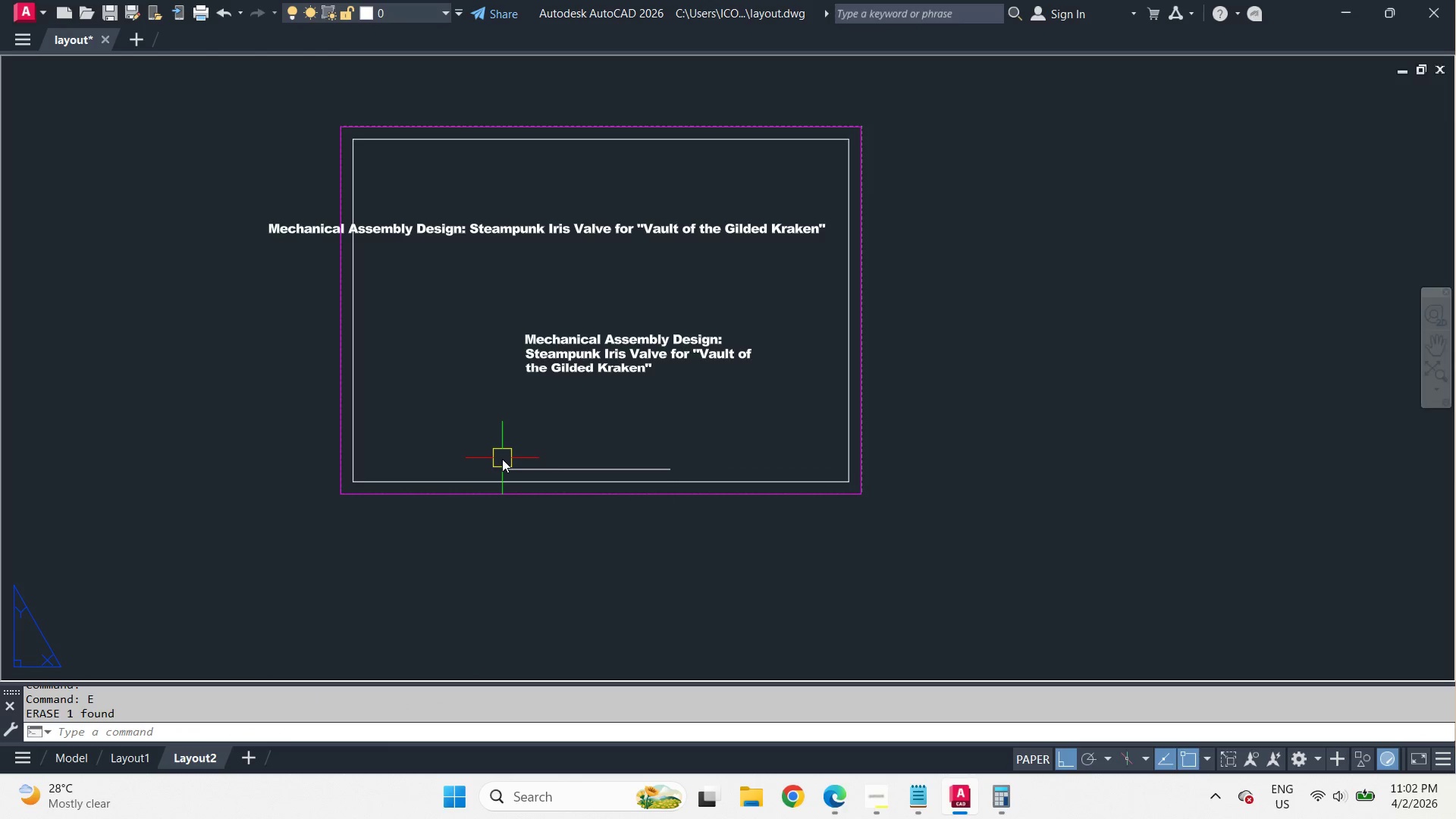 
key(E)
 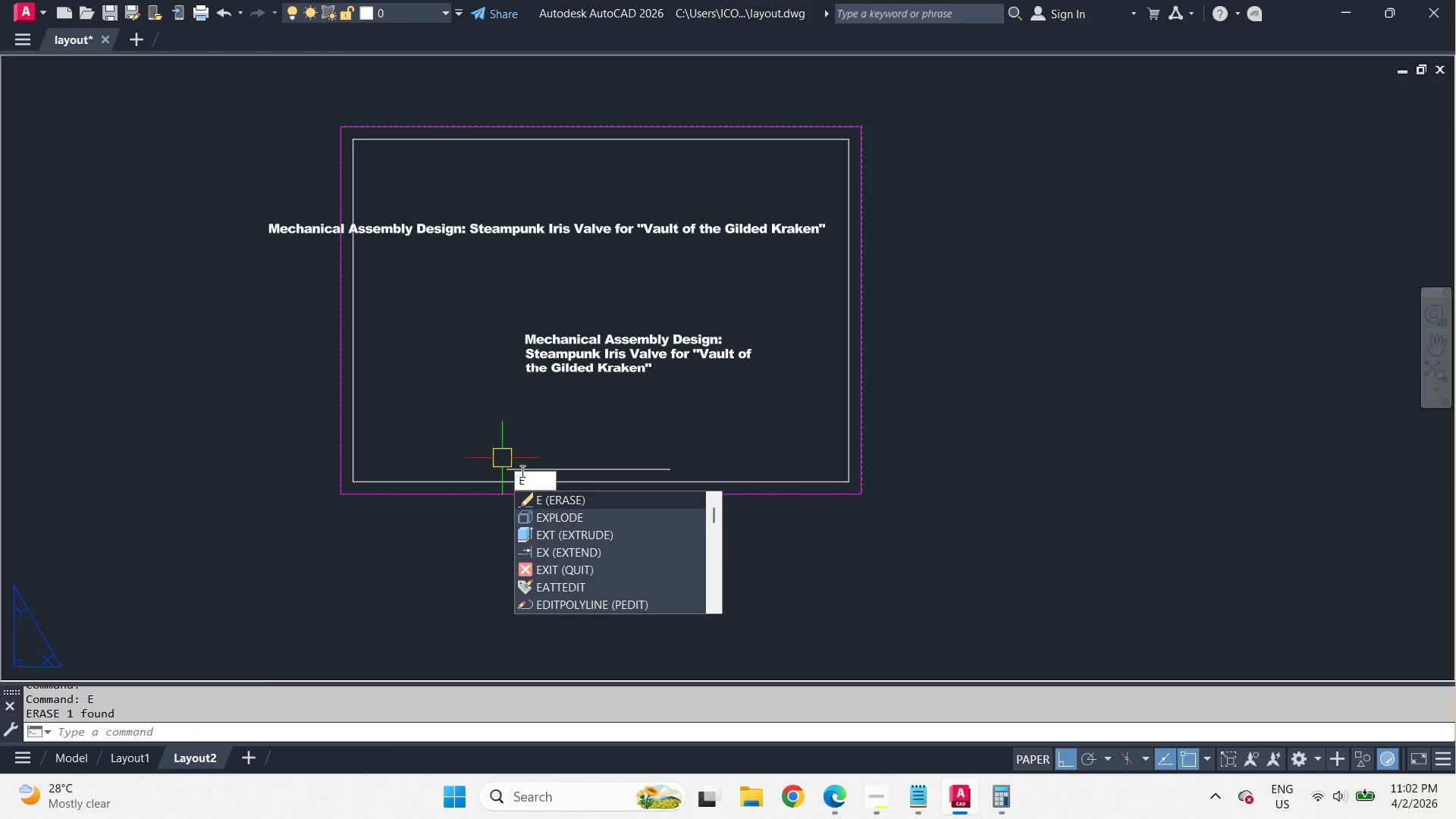 
wait(5.53)
 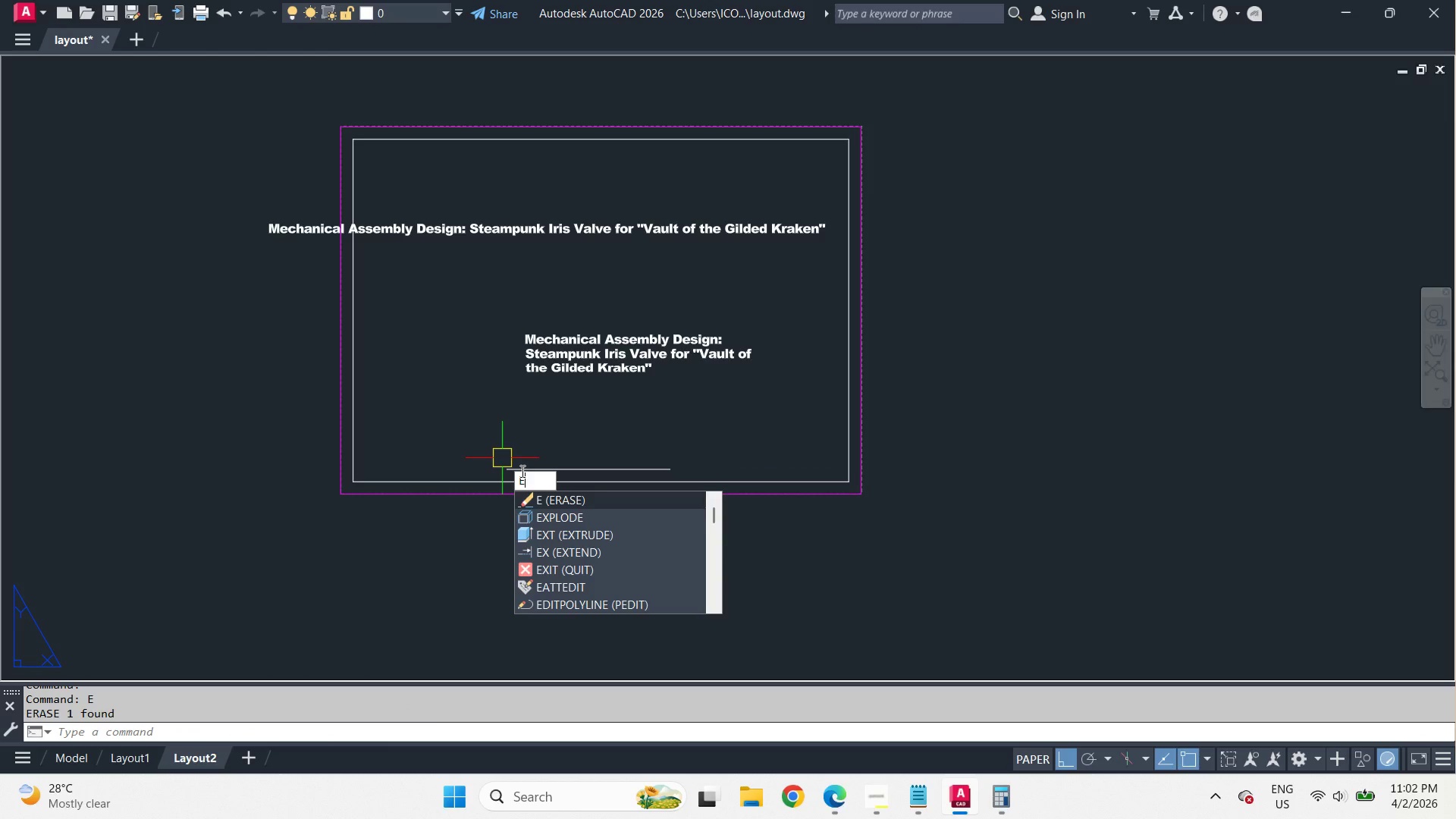 
key(Escape)
key(Escape)
type(ex )
 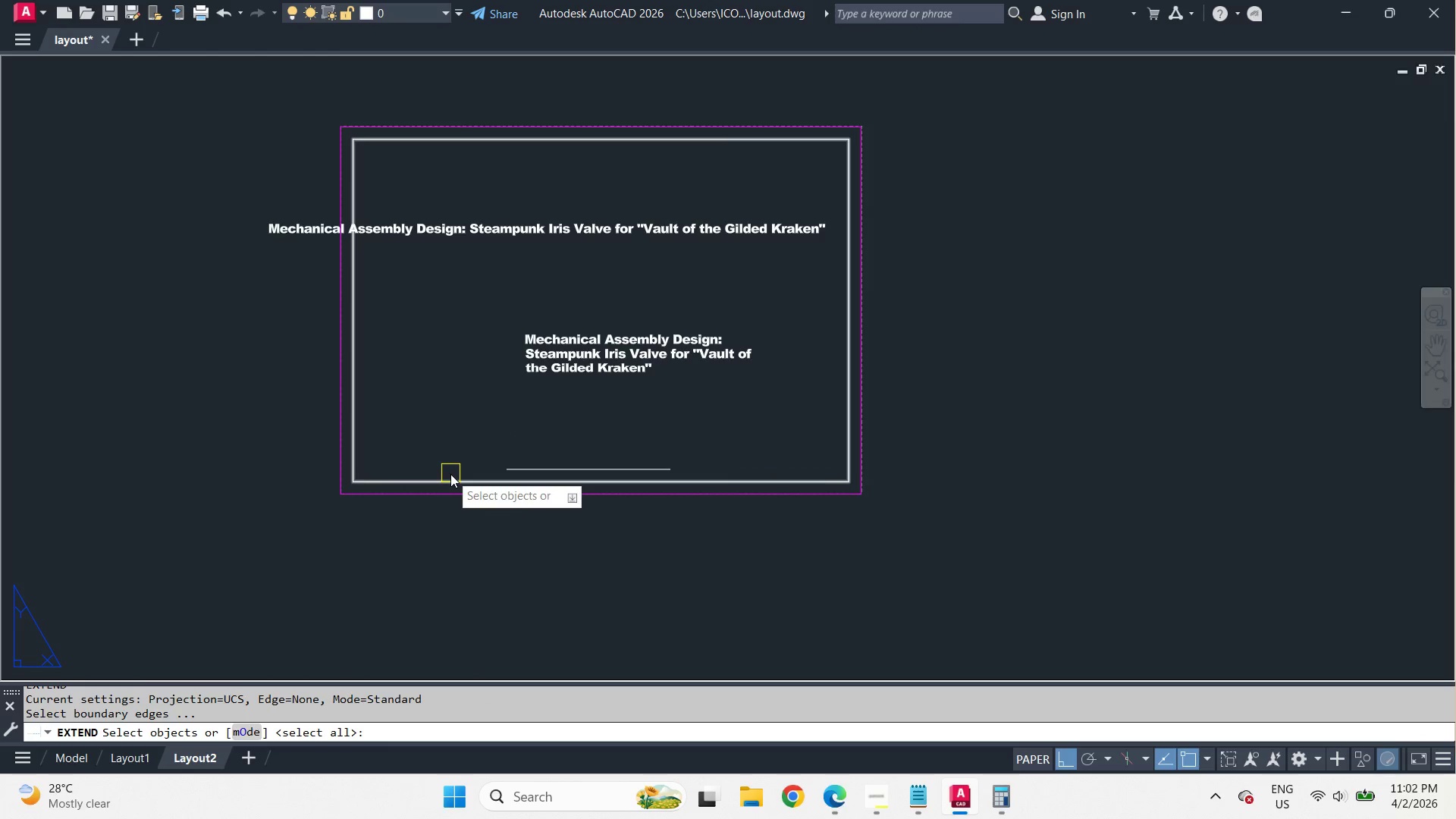 
left_click([450, 474])
 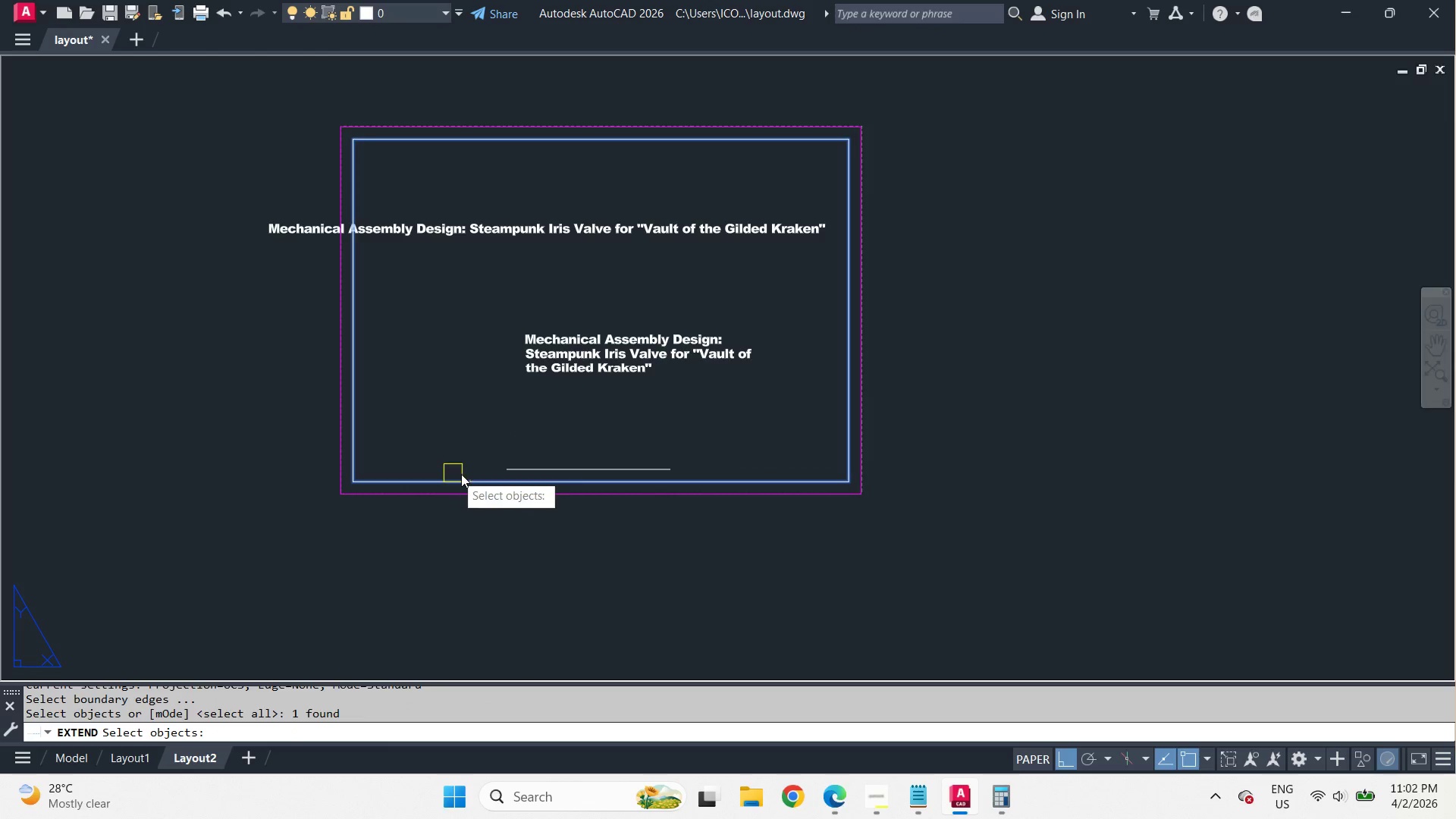 
key(Space)
 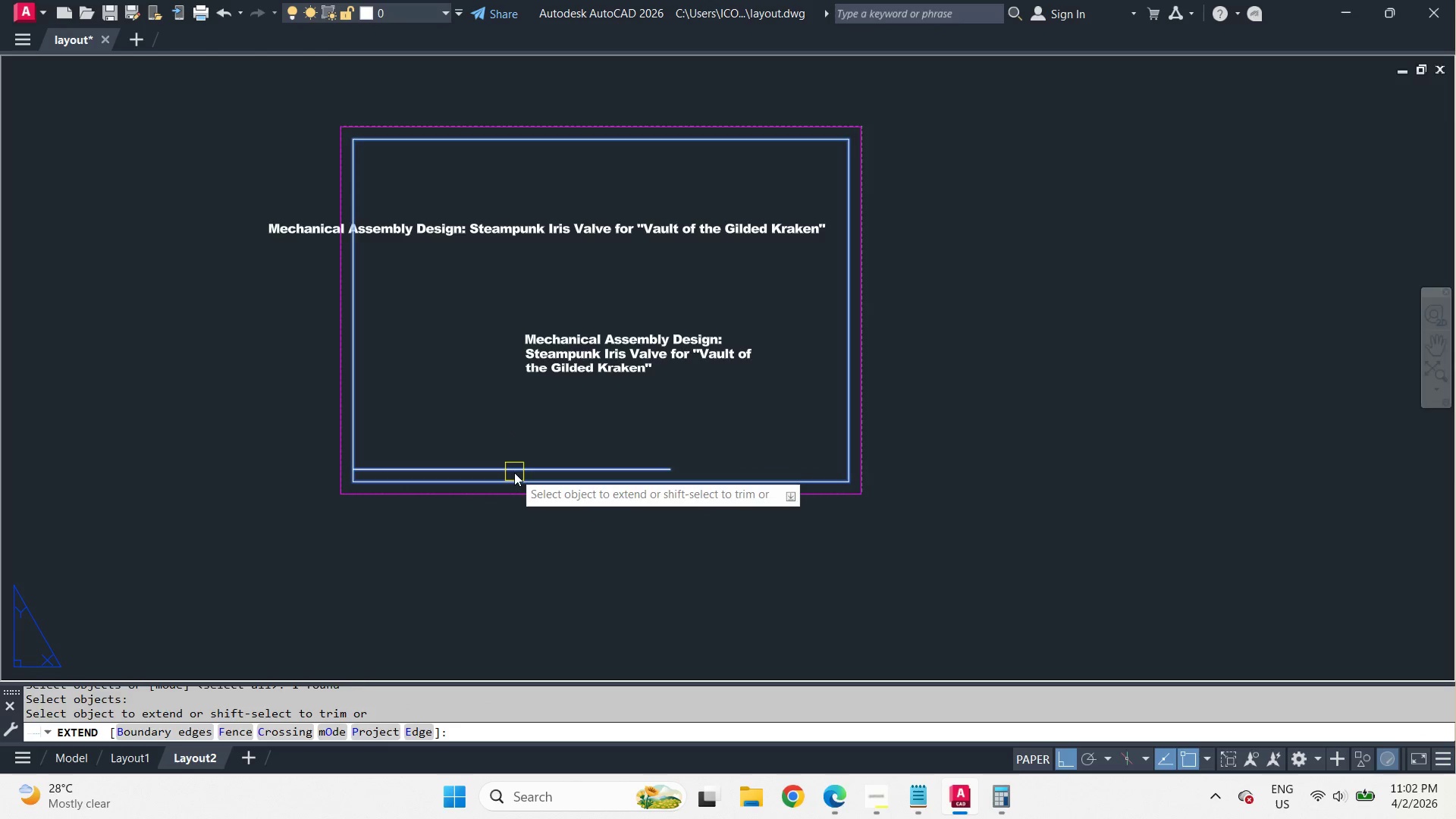 
left_click([514, 472])
 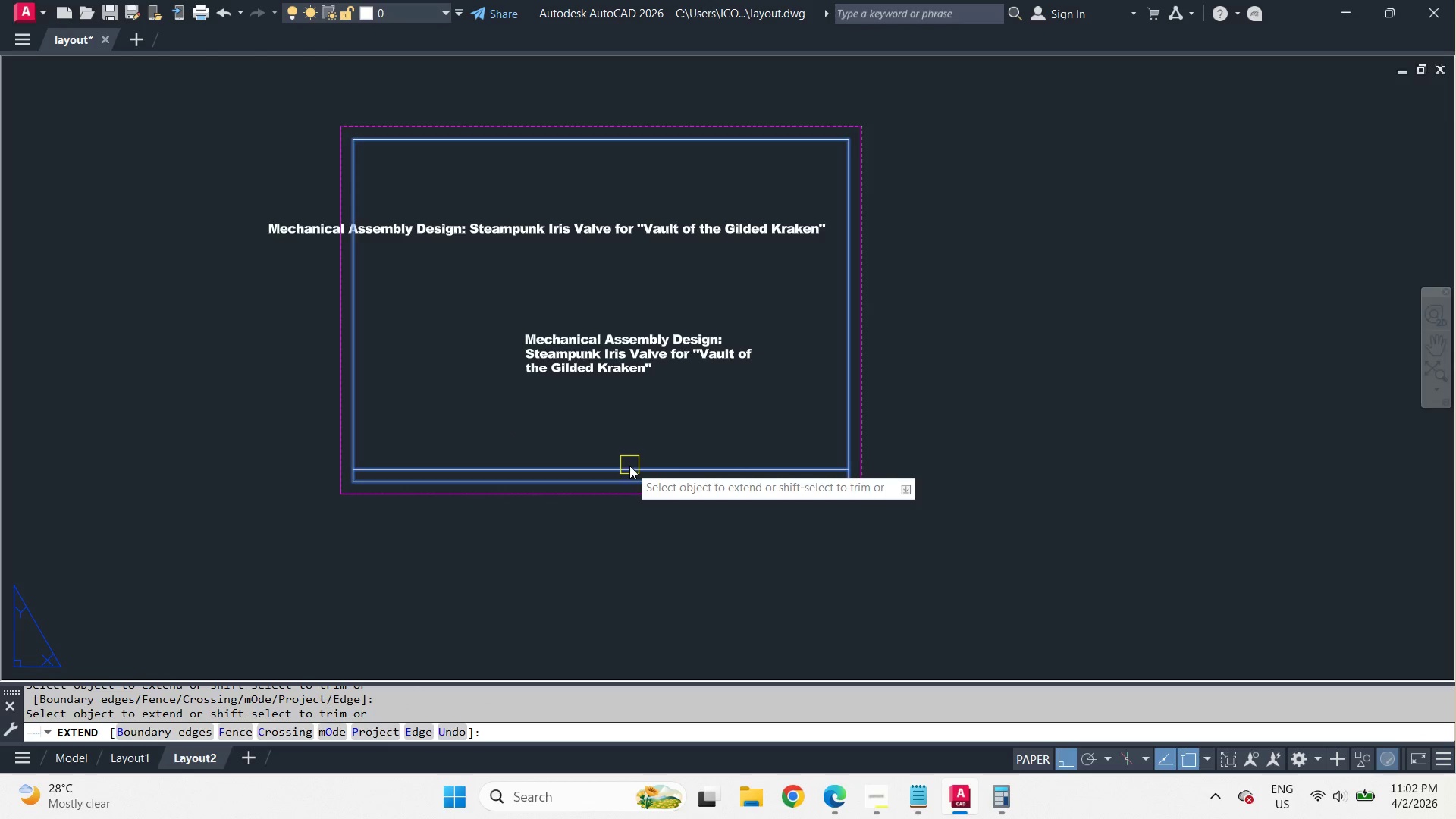 
left_click([629, 466])
 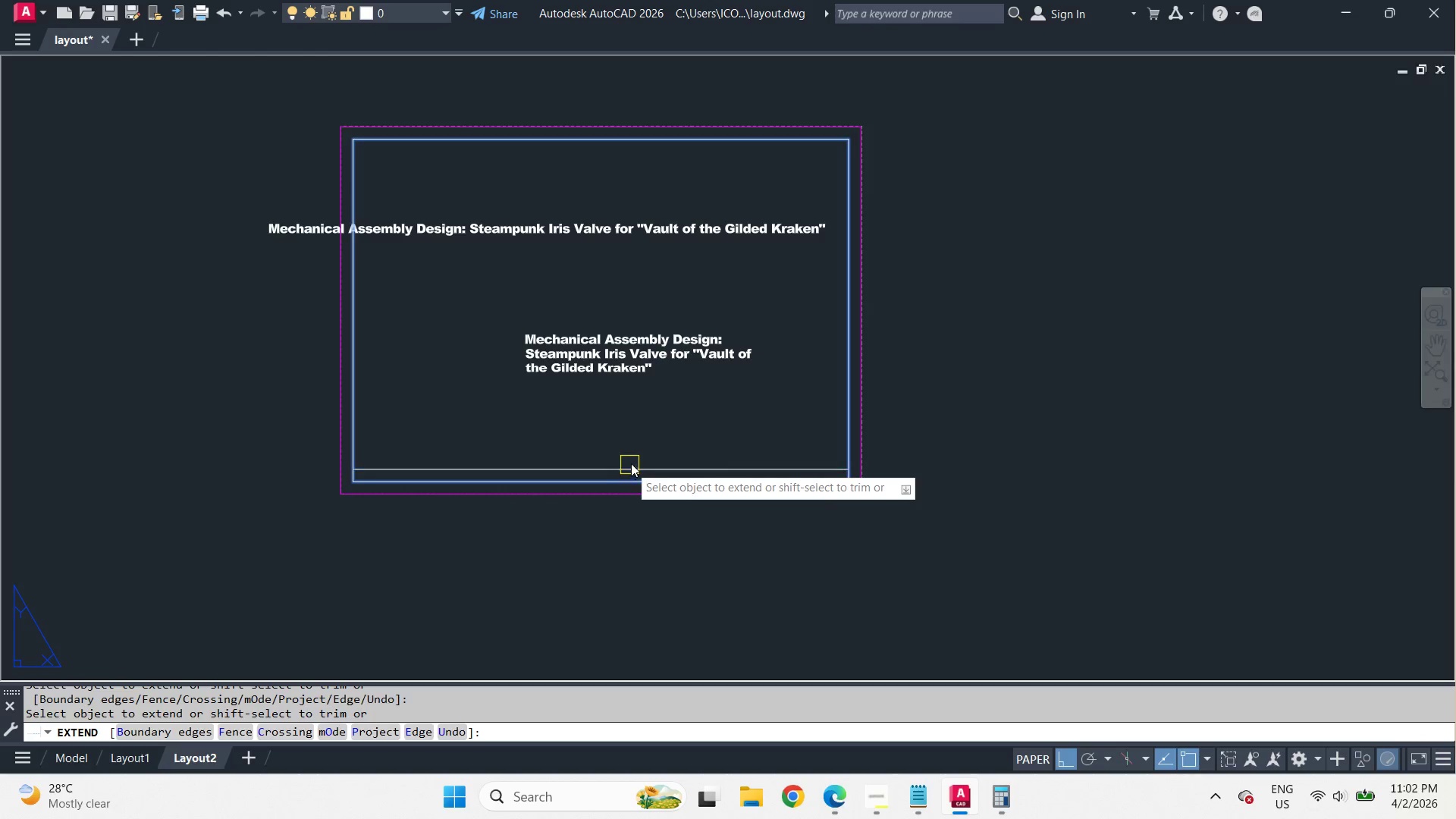 
key(Space)
 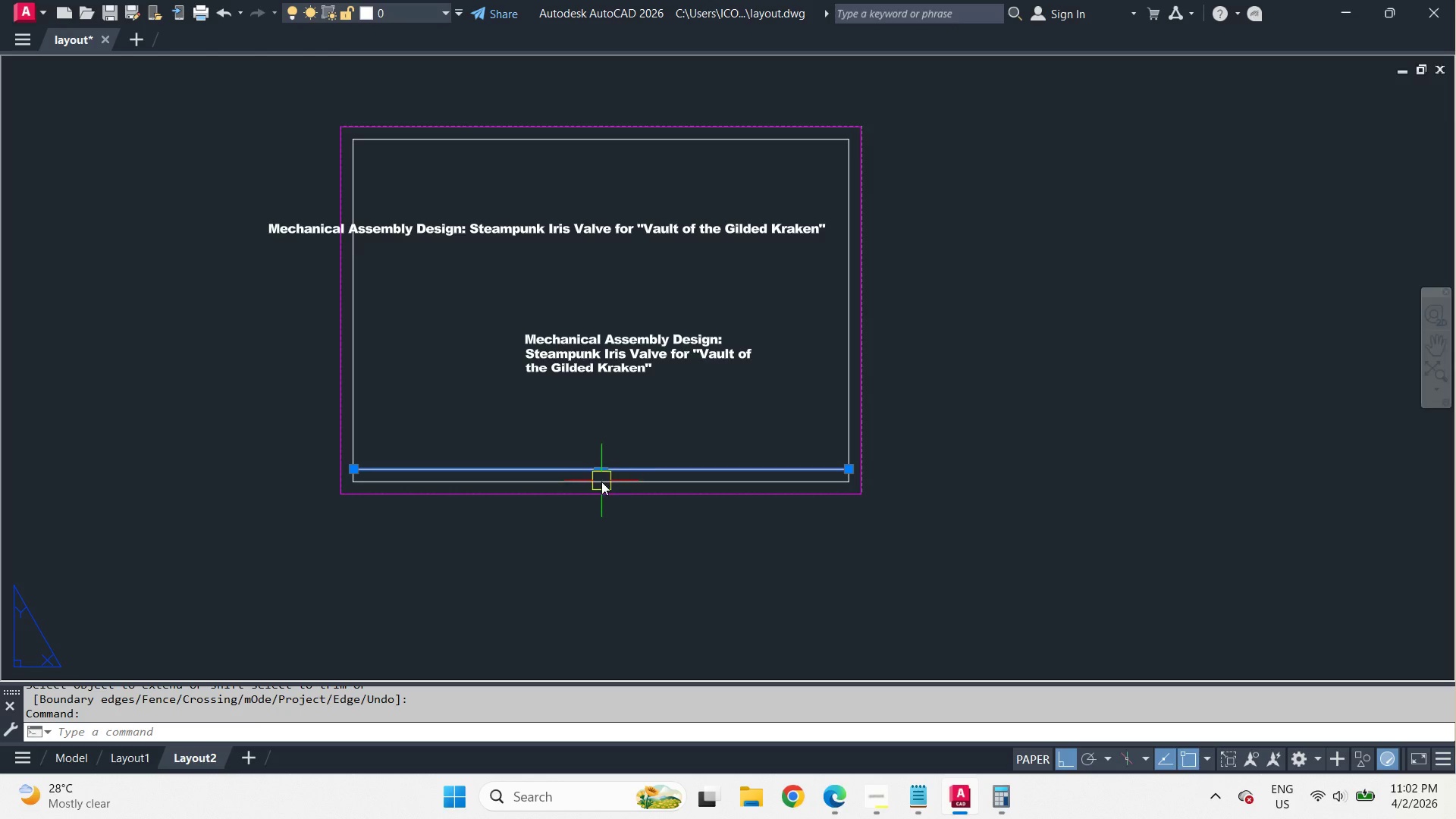 
double_click([601, 482])
 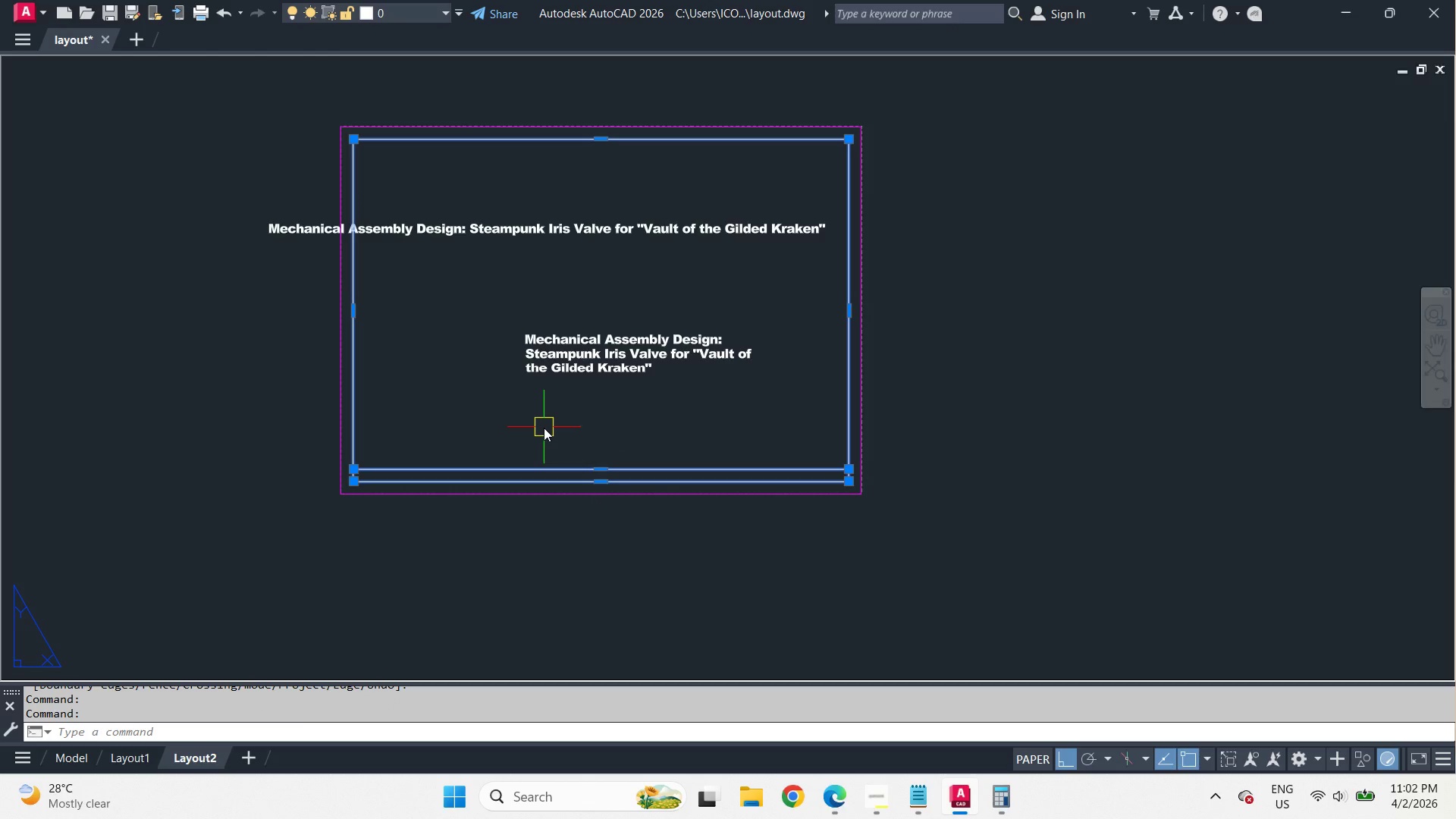 
key(Control+1)
 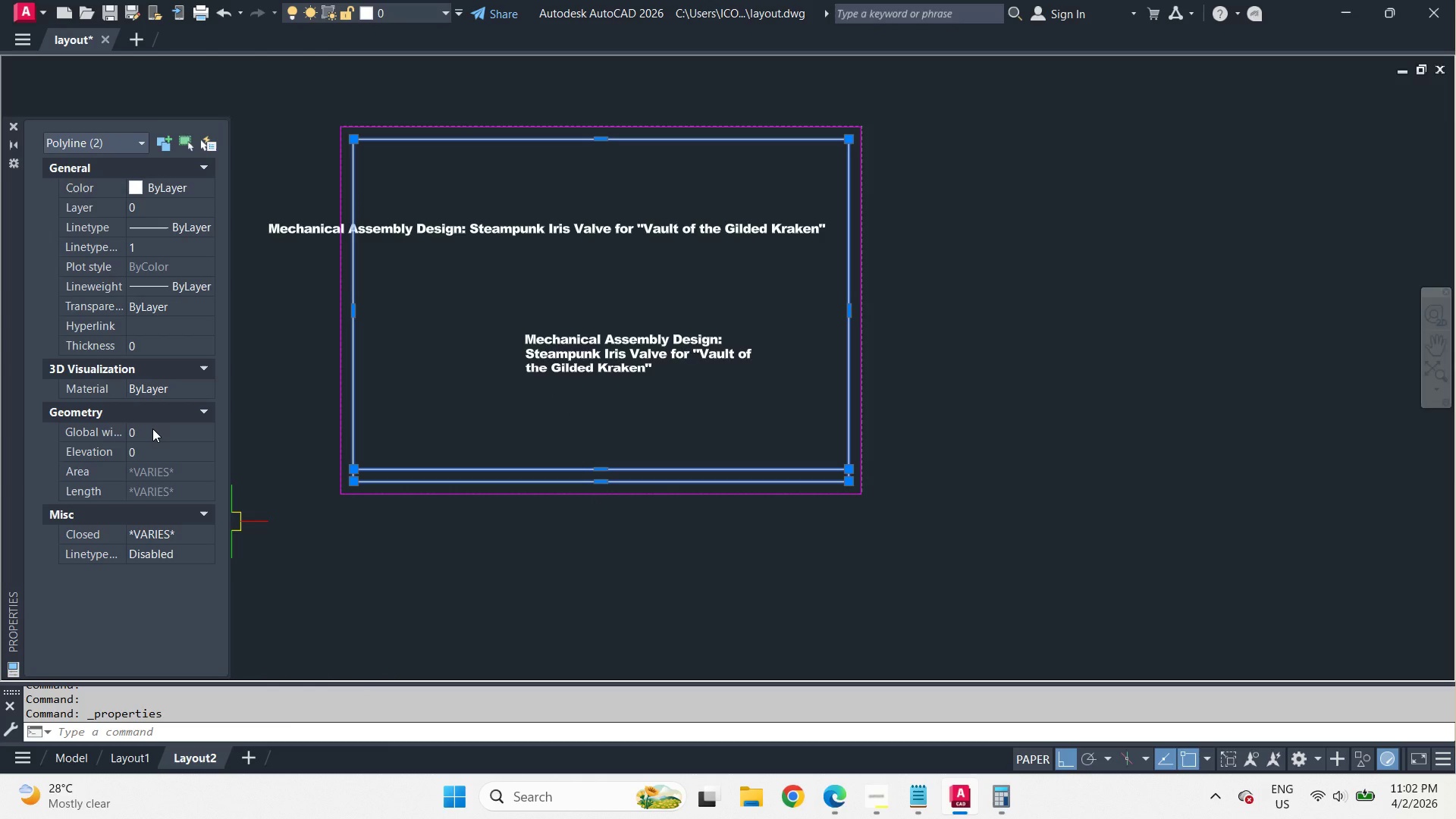 
left_click([152, 428])
 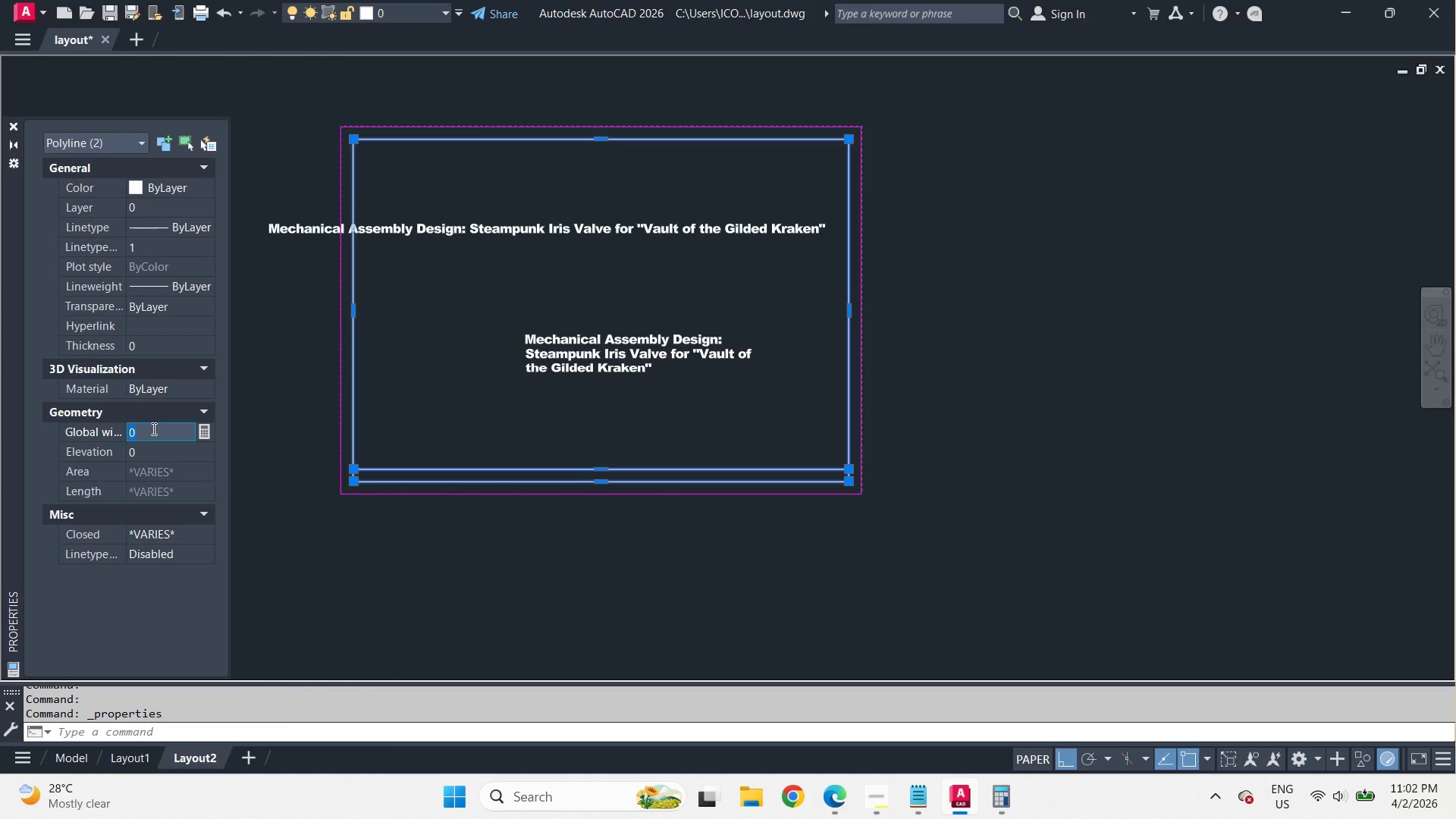 
key(3)
 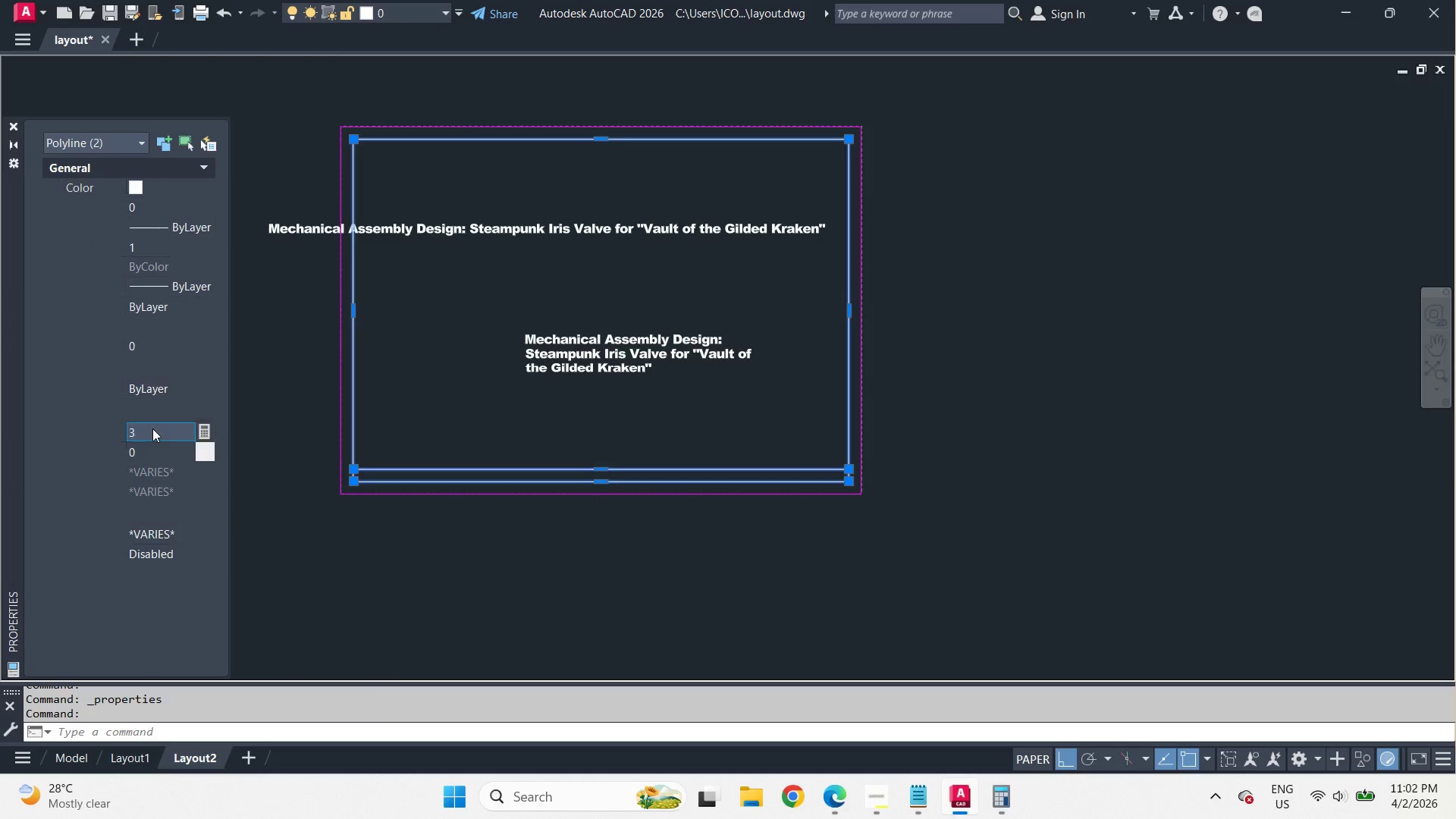 
key(NumpadEnter)
 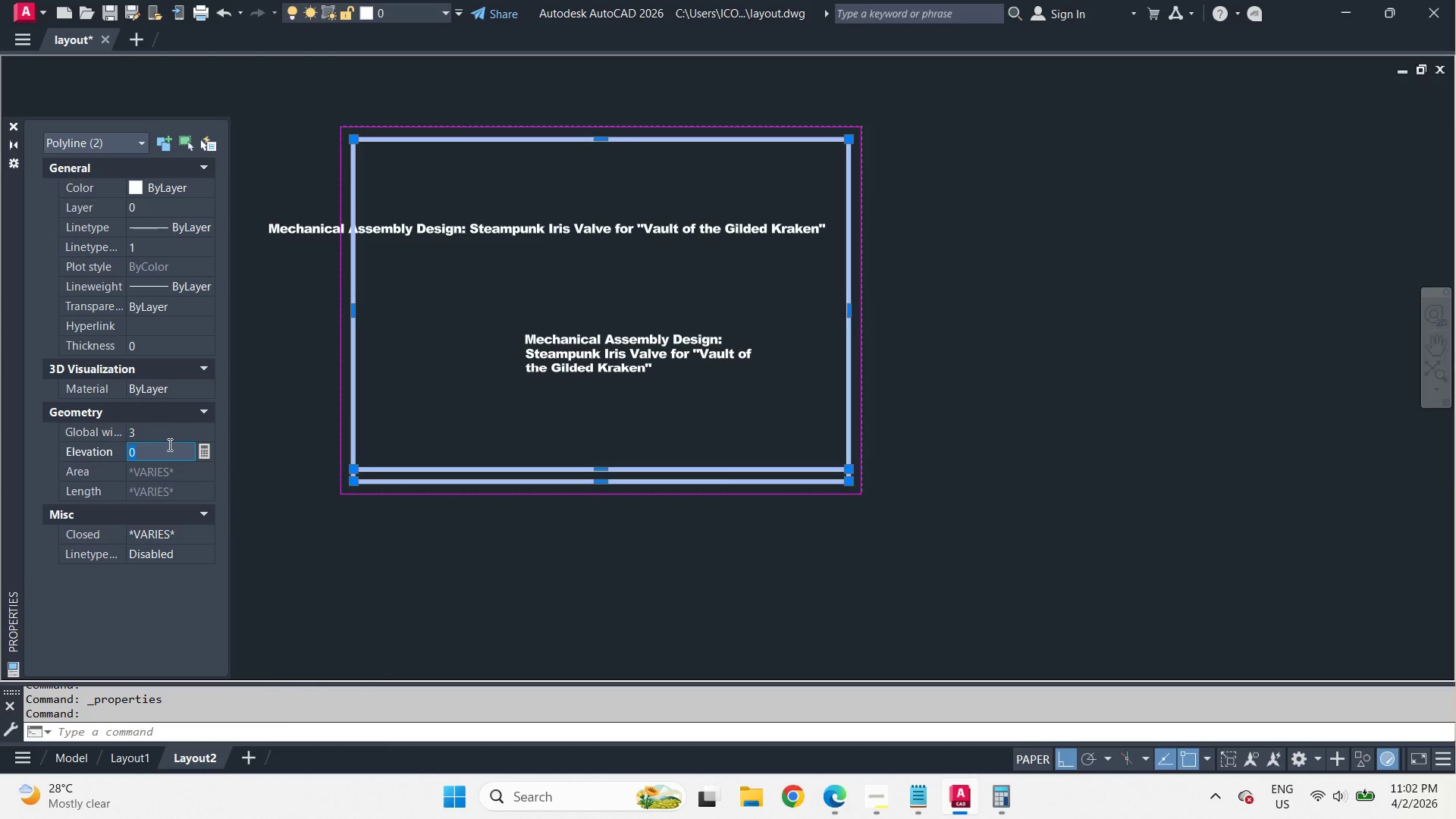 
left_click([158, 431])
 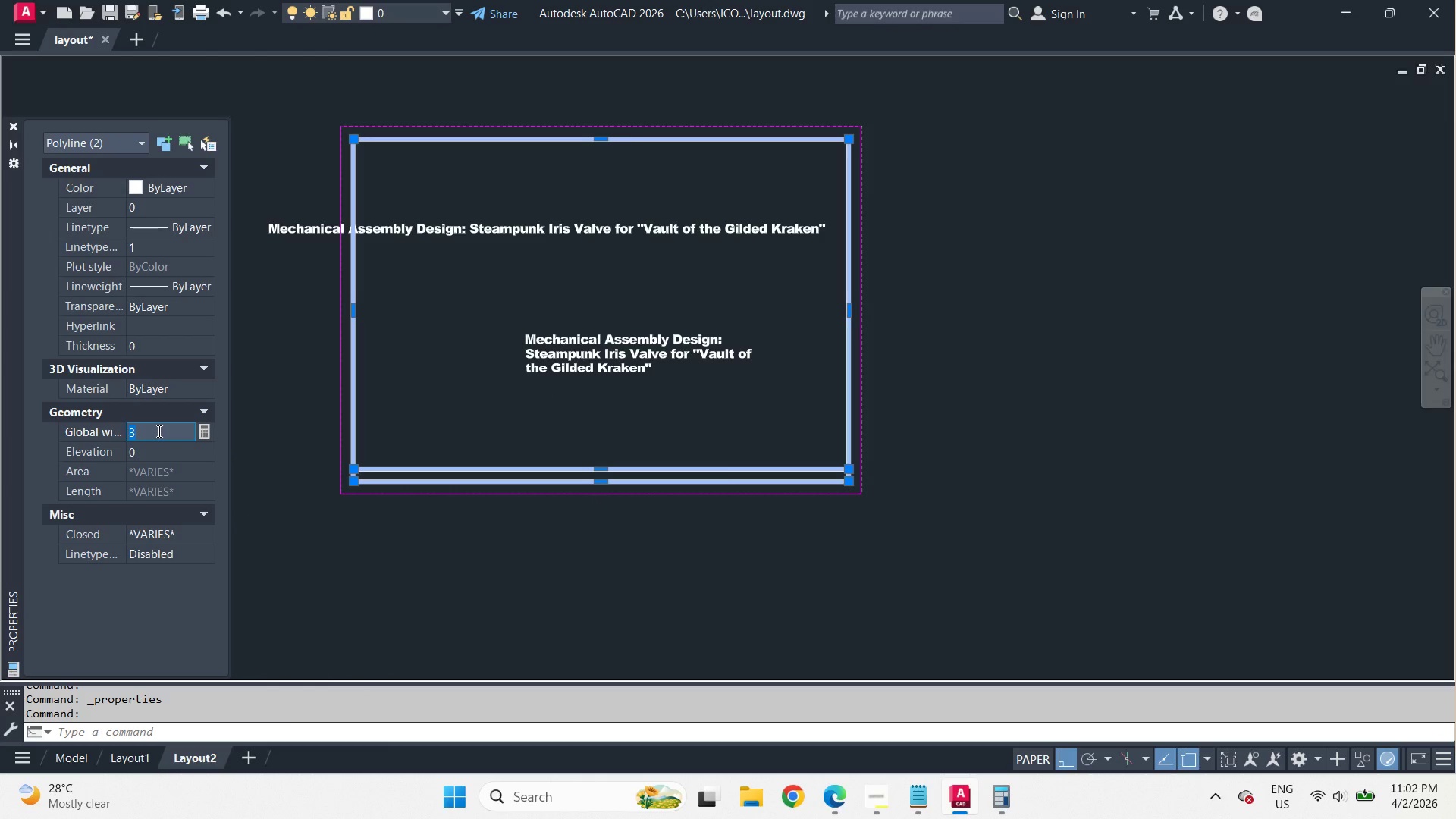 
key(Numpad2)
 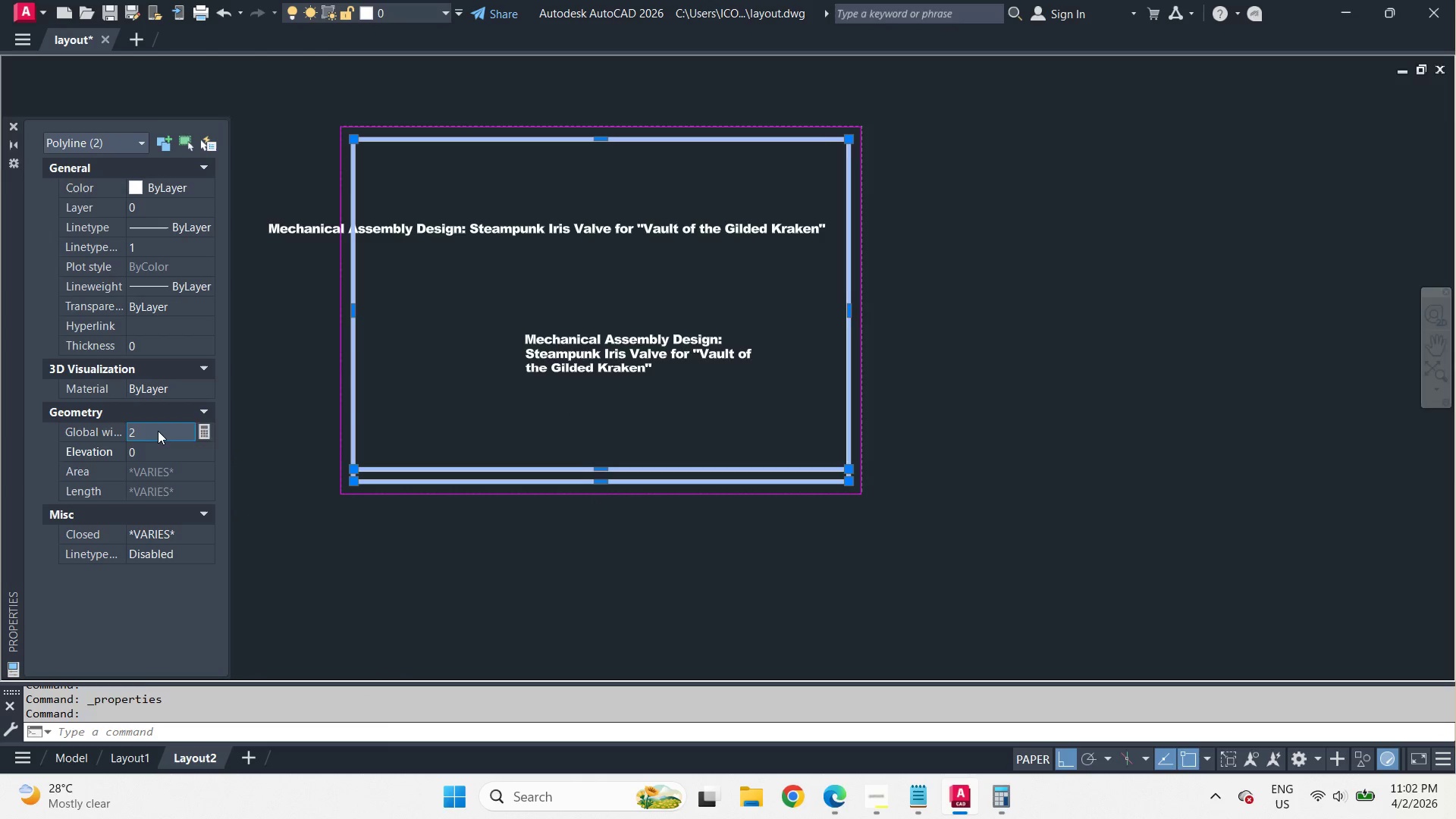 
key(NumpadEnter)
 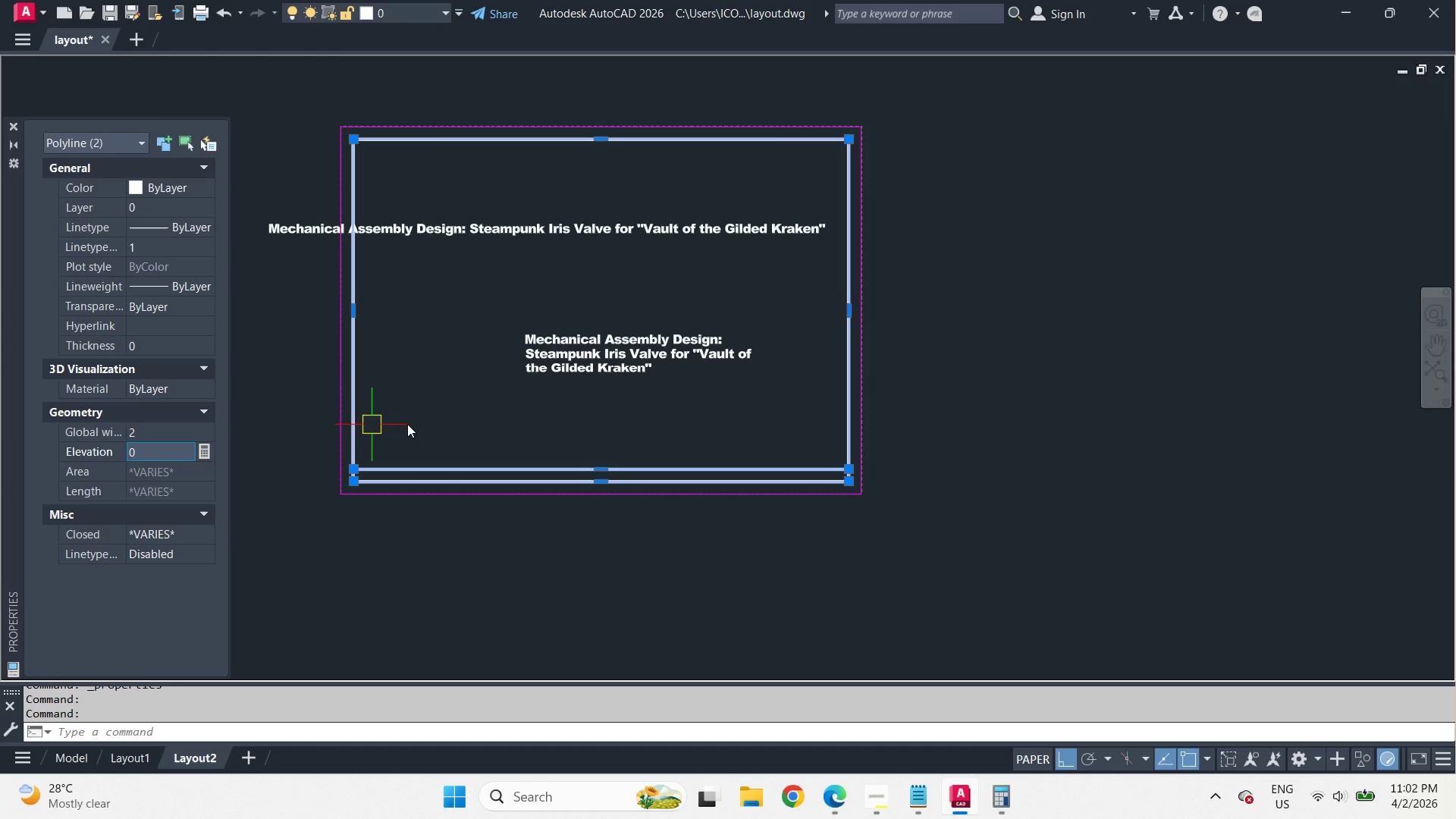 
left_click([150, 435])
 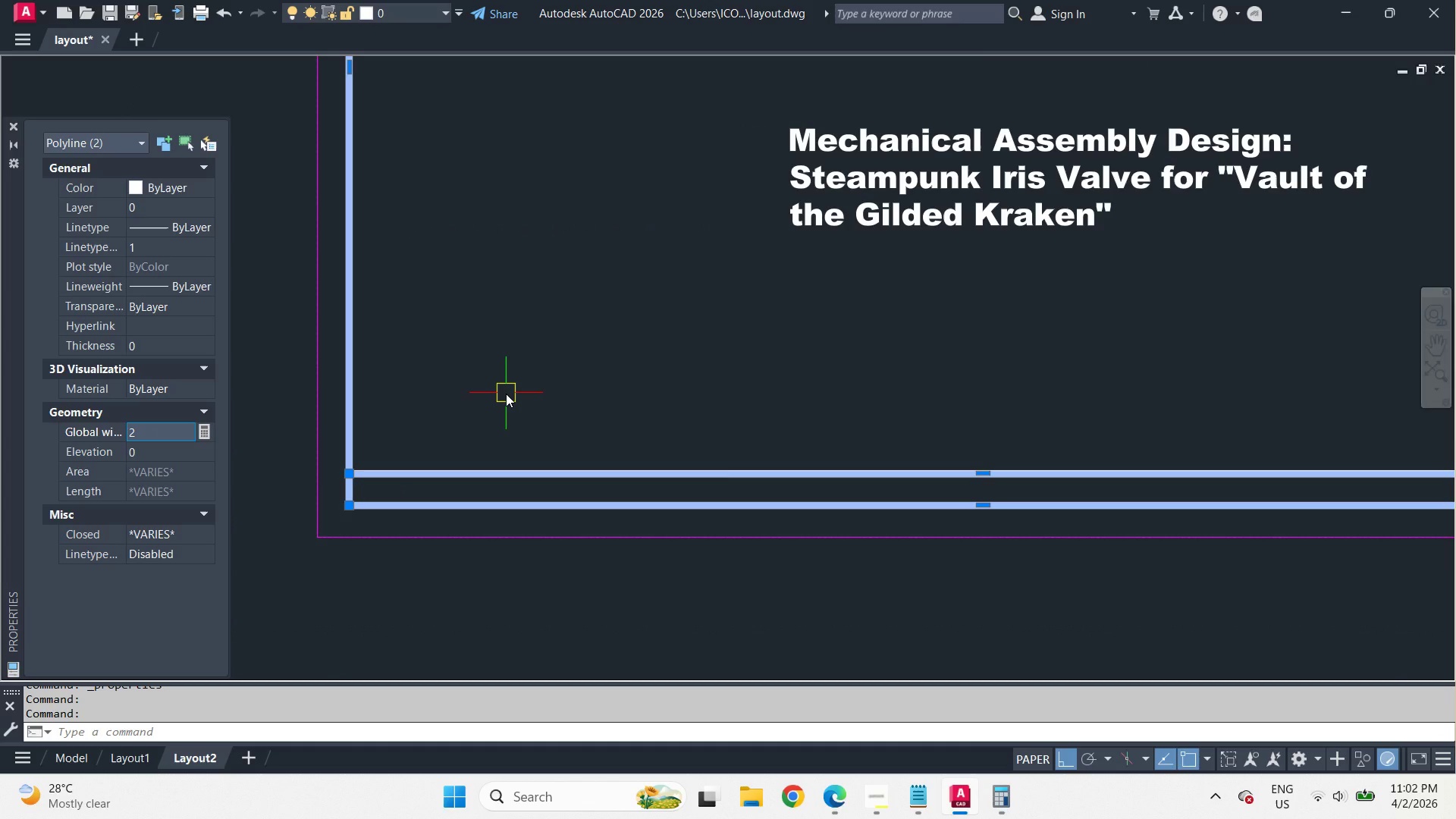 
scroll: coordinate [403, 459], scroll_direction: up, amount: 3.0
 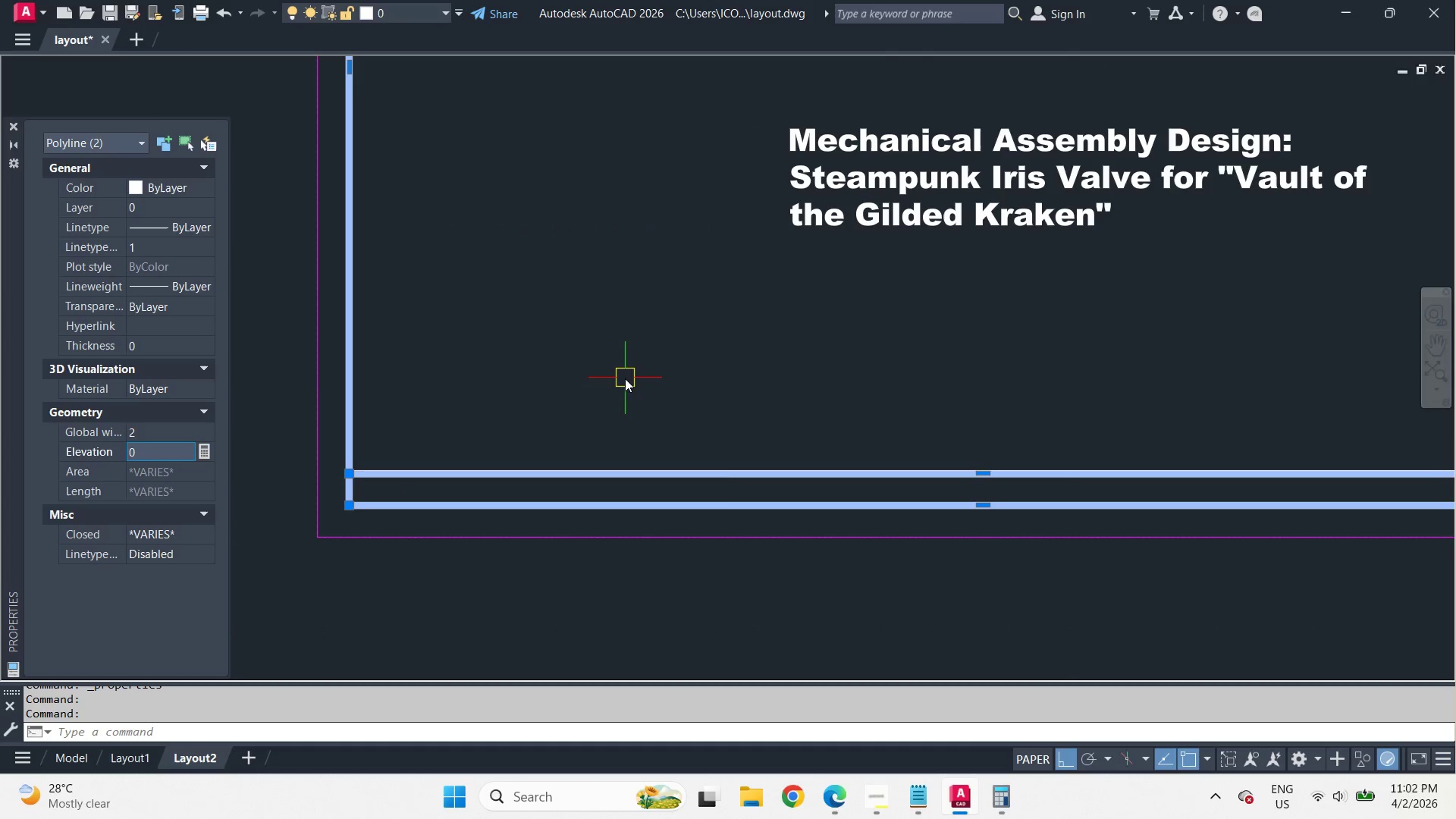 
scroll: coordinate [625, 378], scroll_direction: down, amount: 1.0
 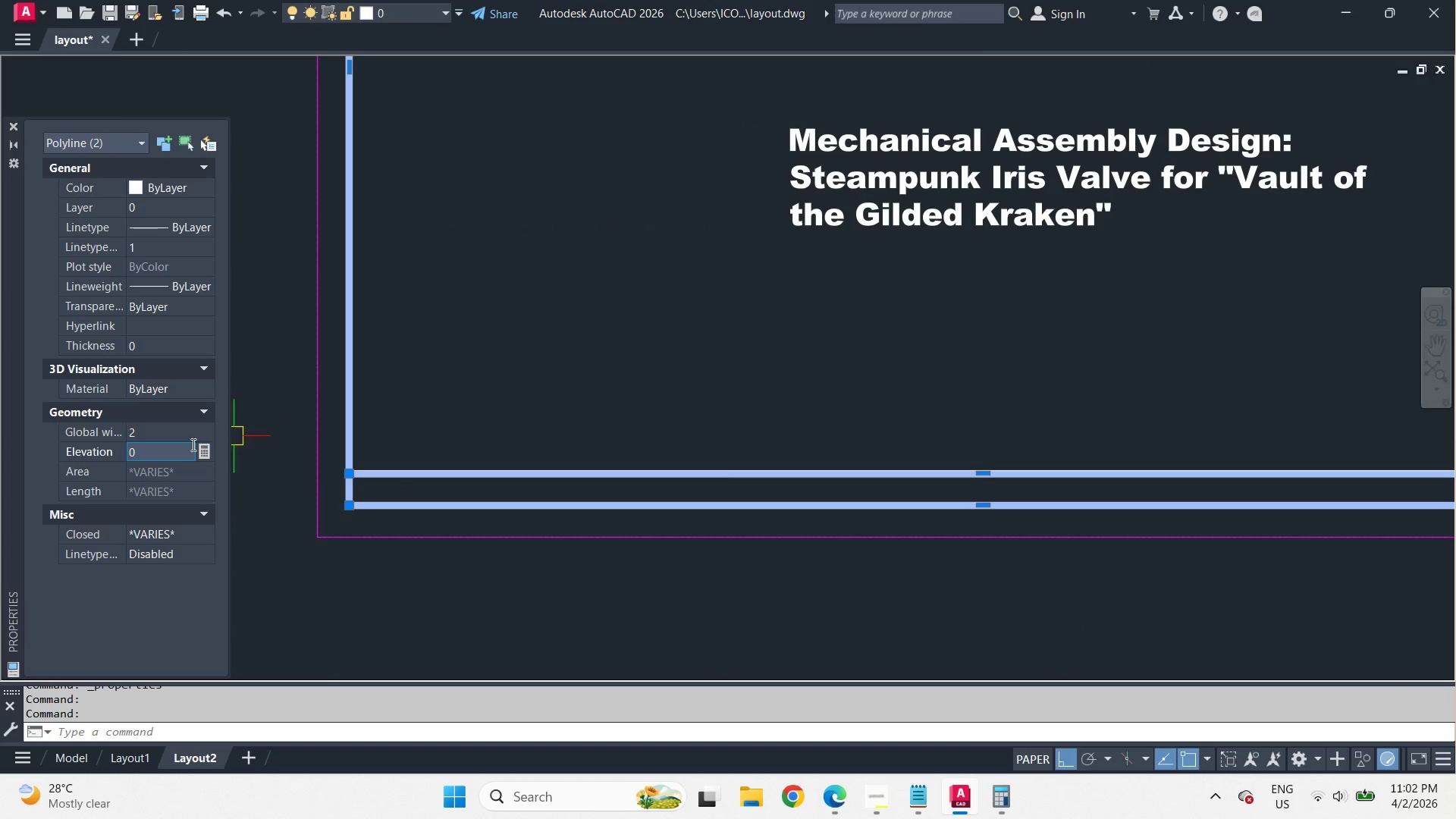 
key(Escape)
 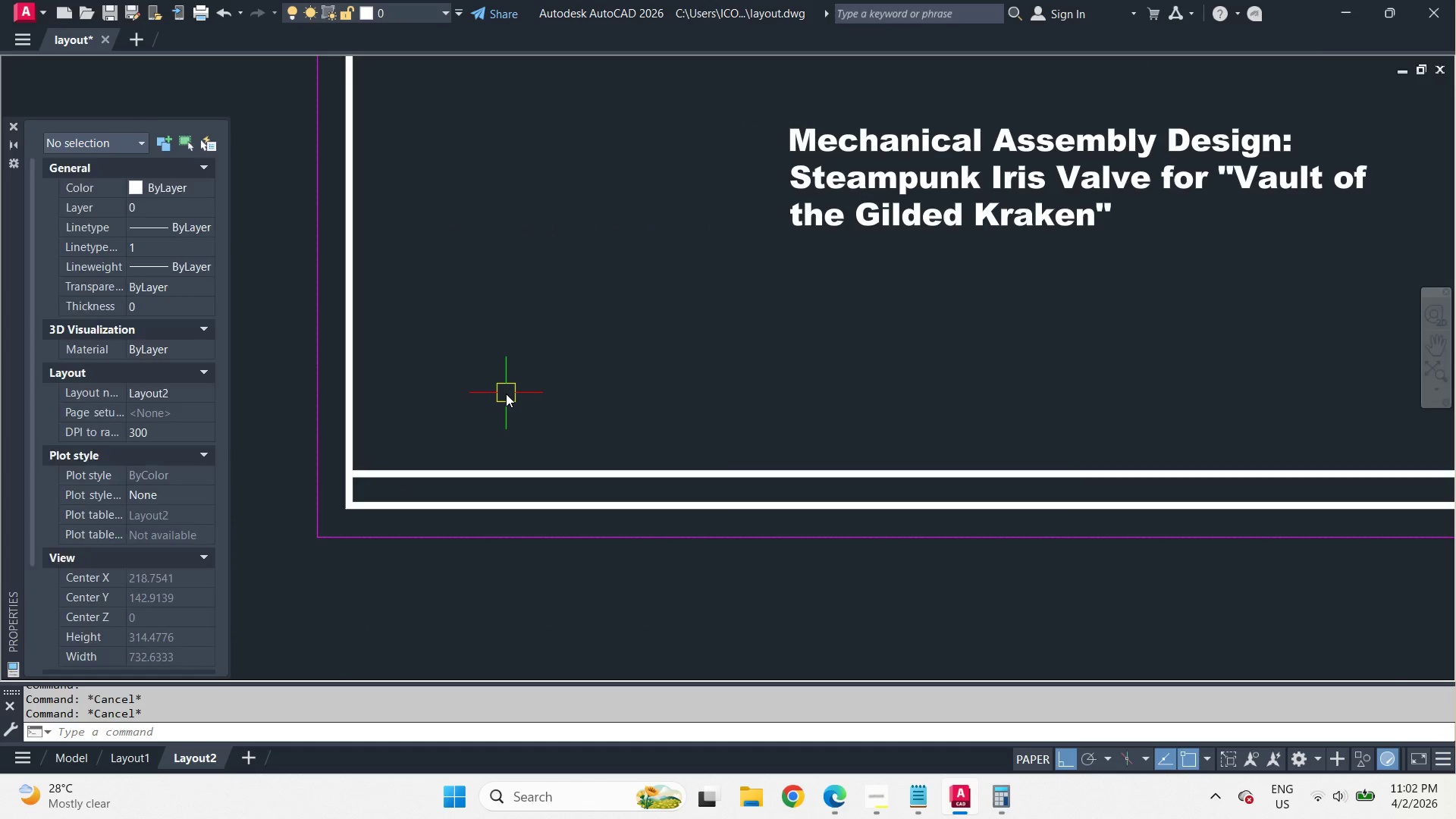 
key(Escape)
 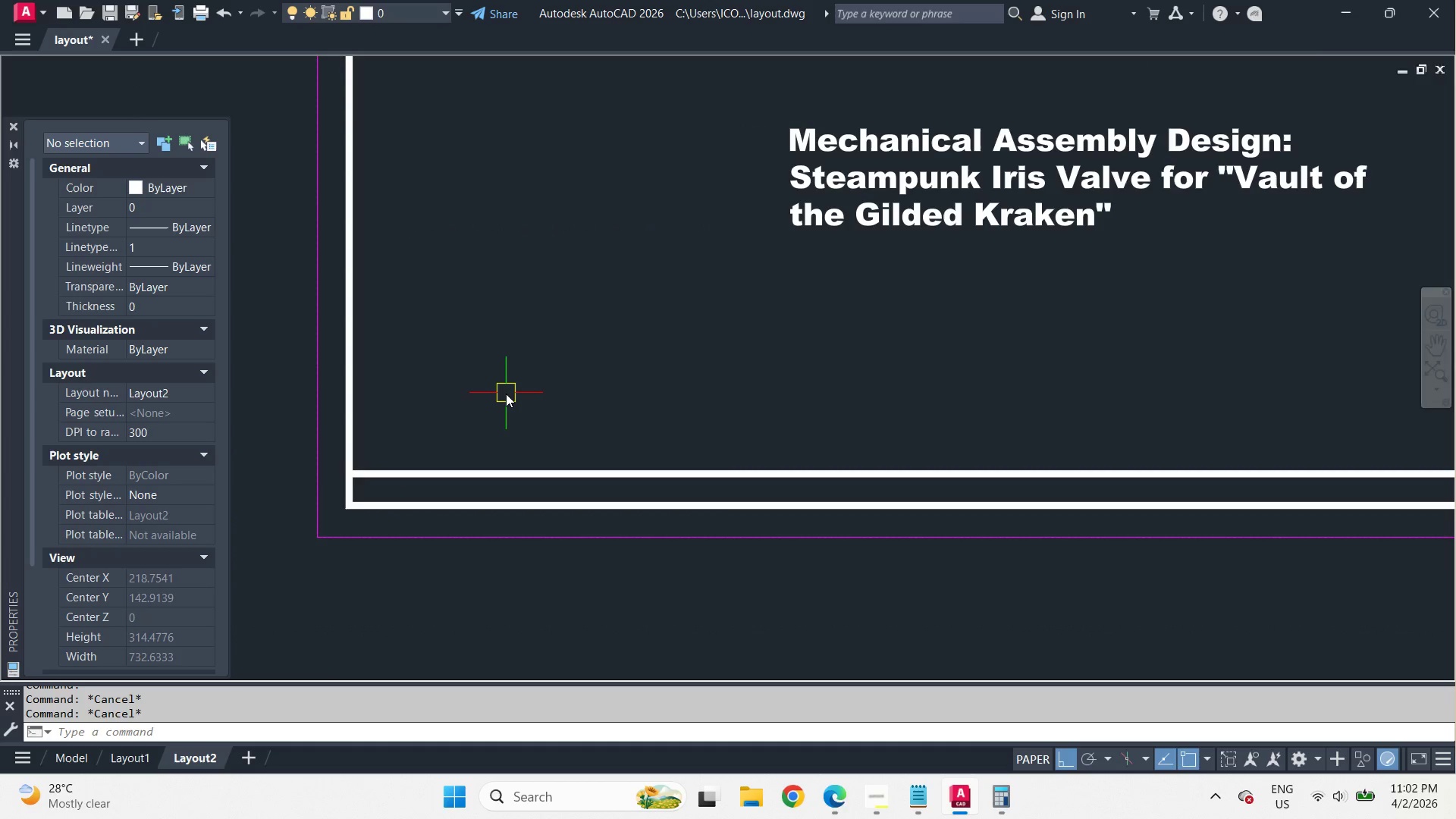 
type(pre )
 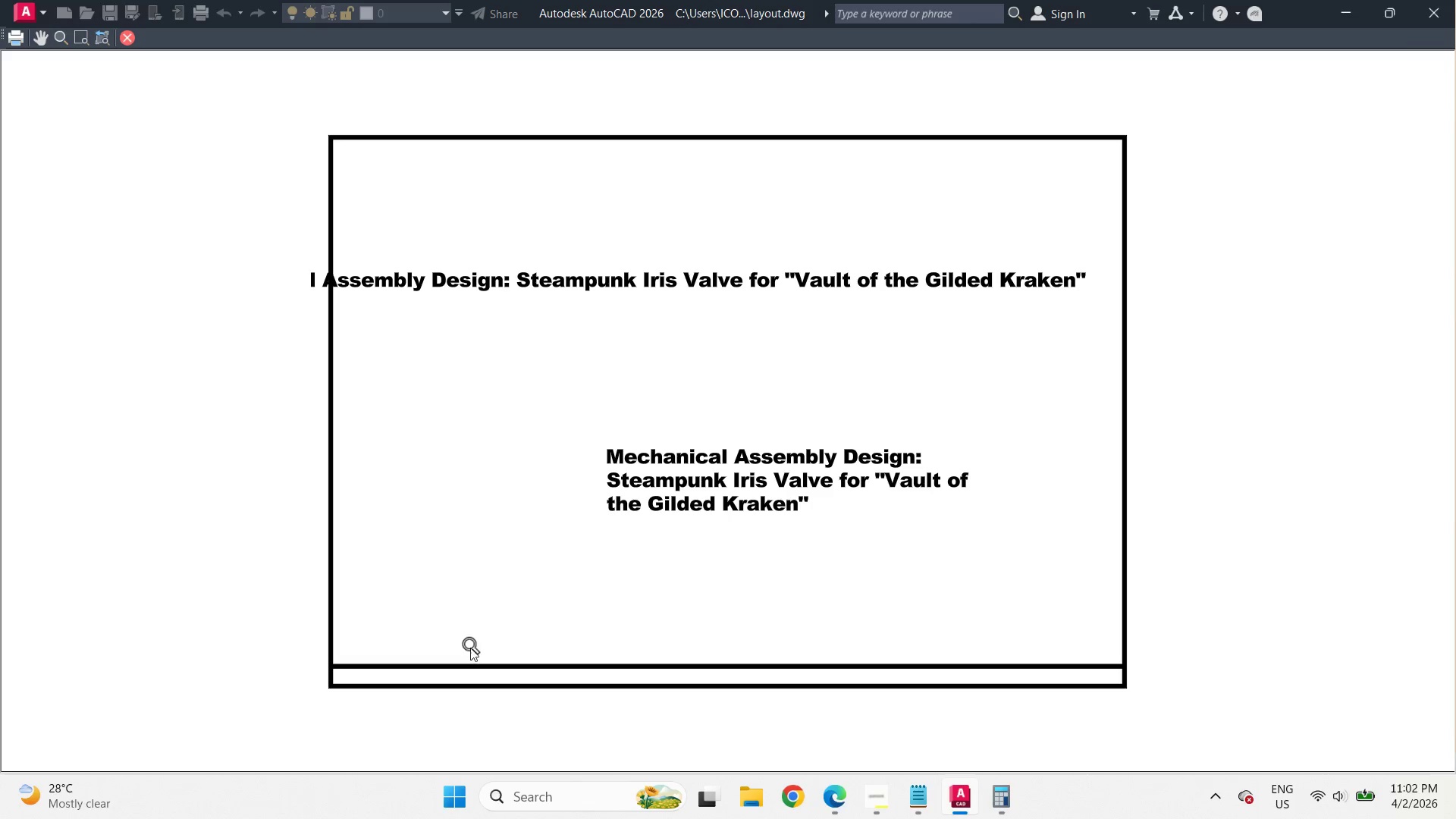 
scroll: coordinate [469, 654], scroll_direction: up, amount: 1.0
 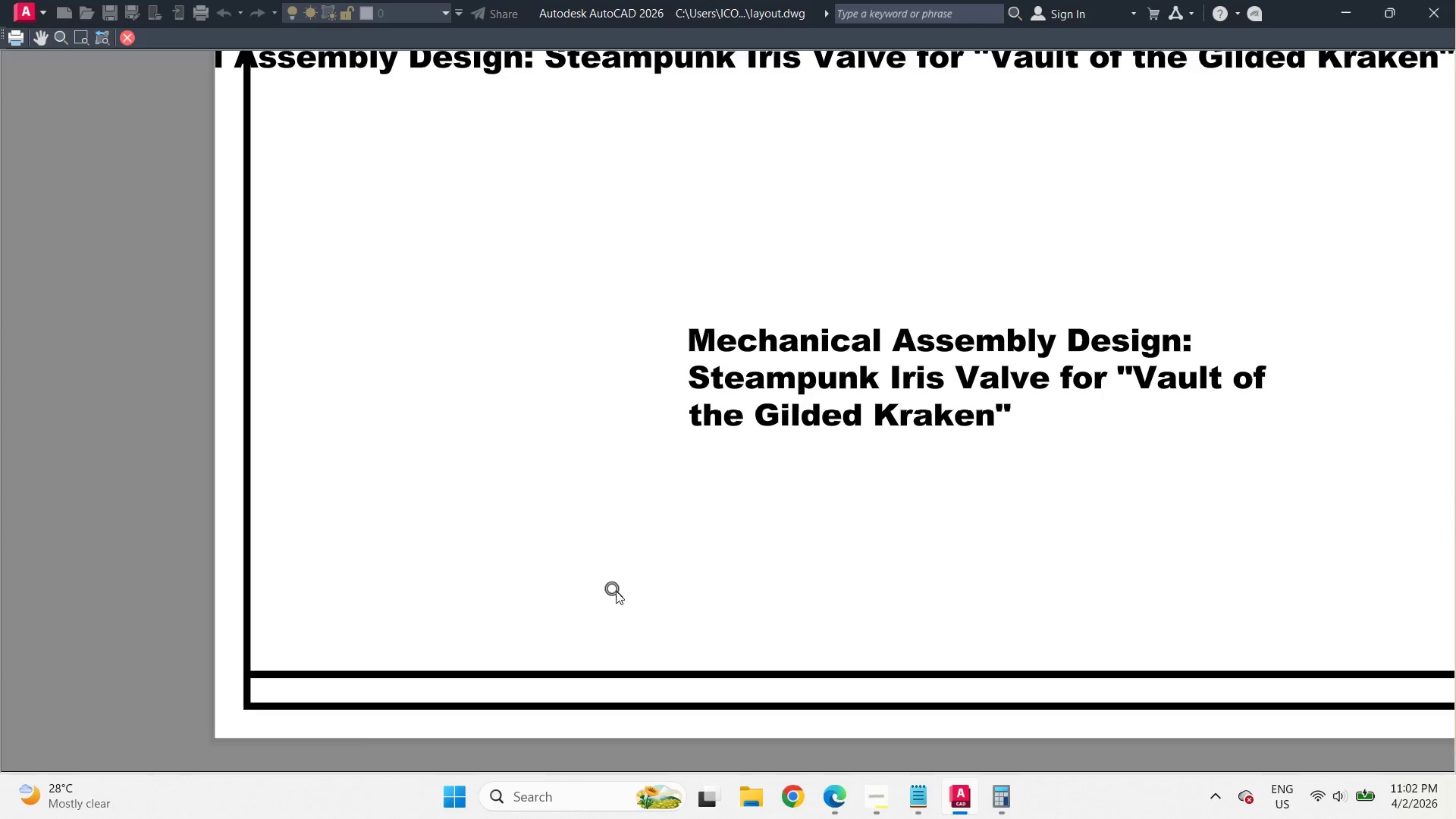 
scroll: coordinate [610, 589], scroll_direction: down, amount: 1.0
 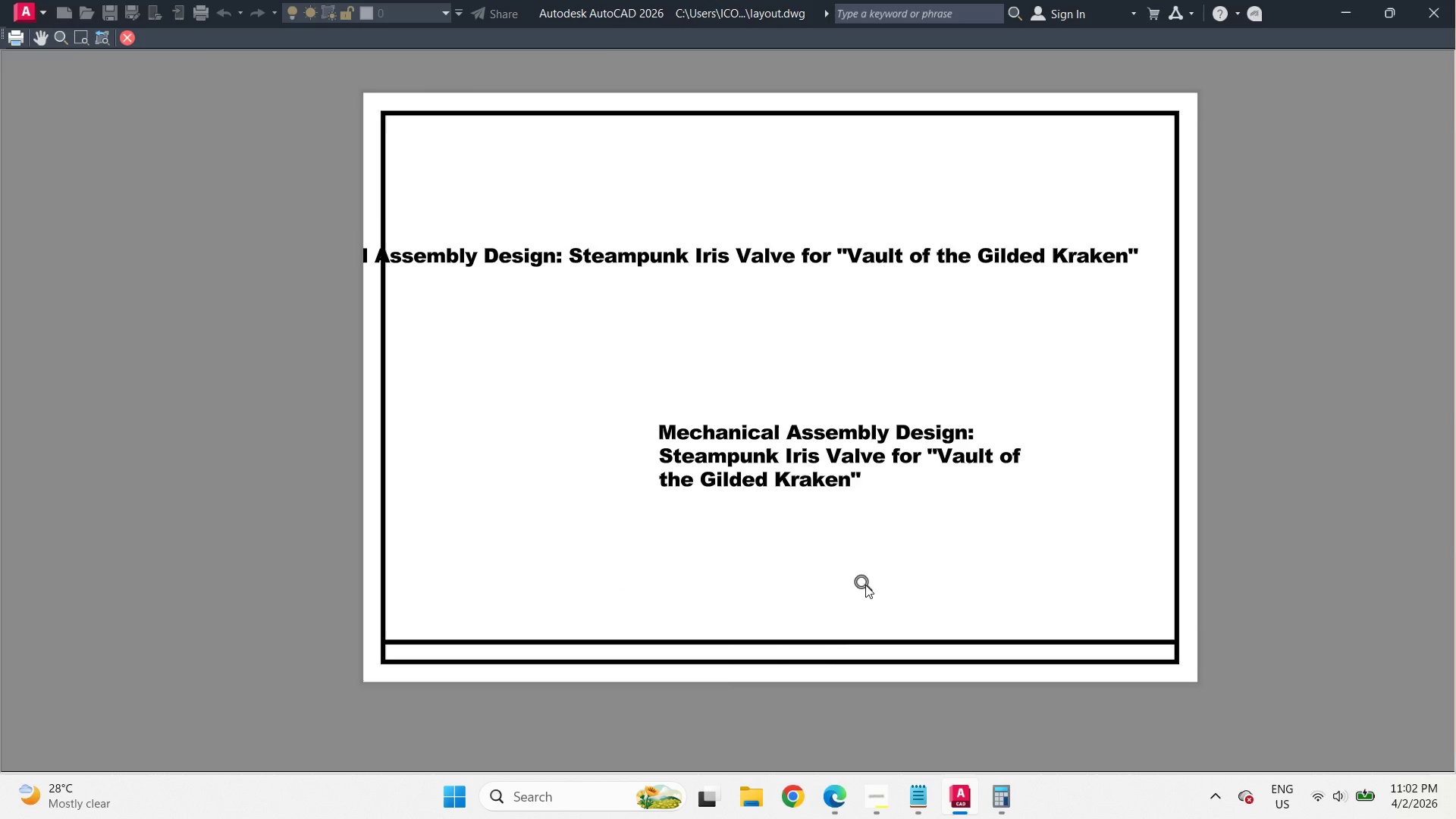 
key(Escape)
 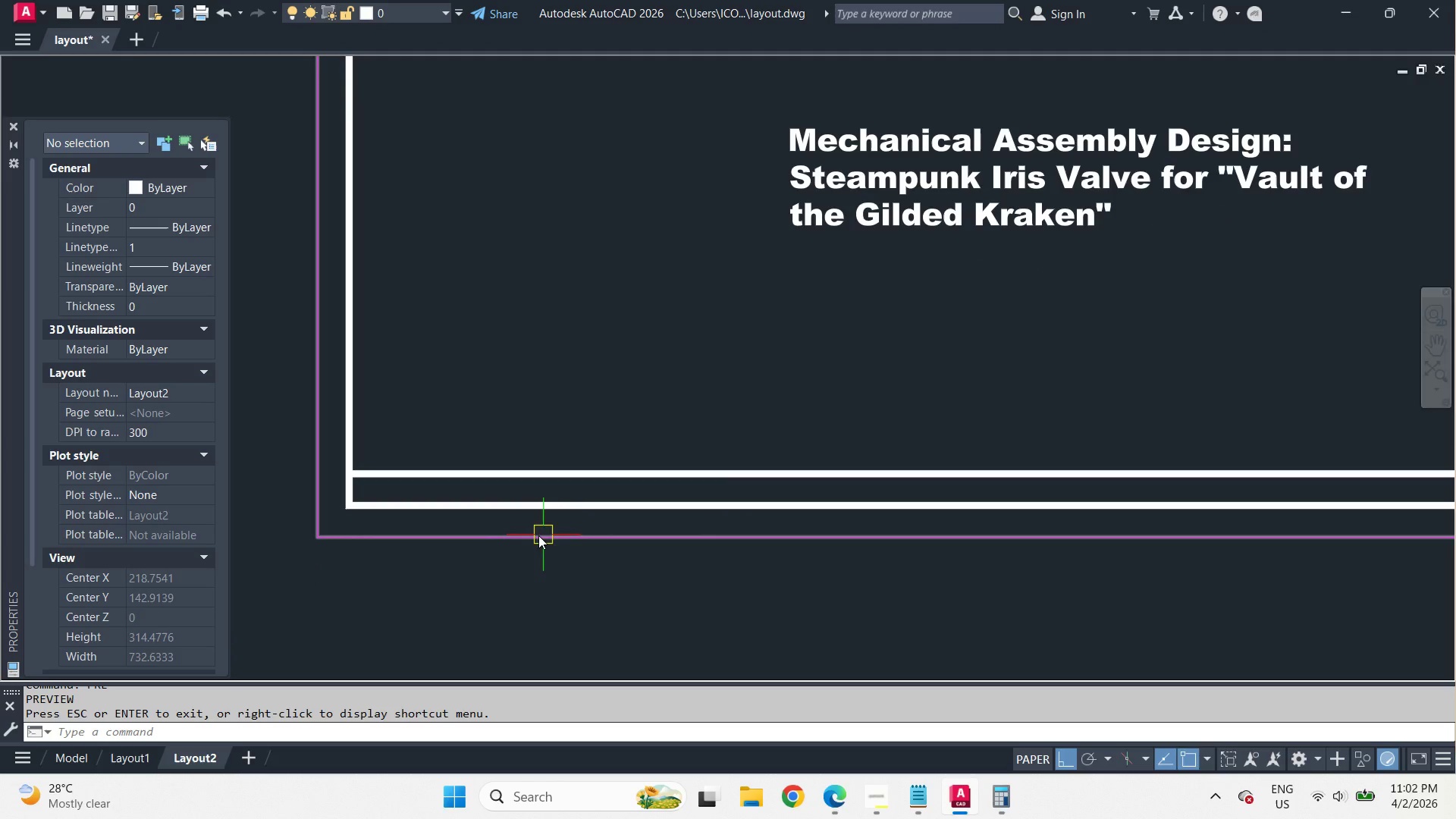 
scroll: coordinate [860, 579], scroll_direction: up, amount: 1.0
 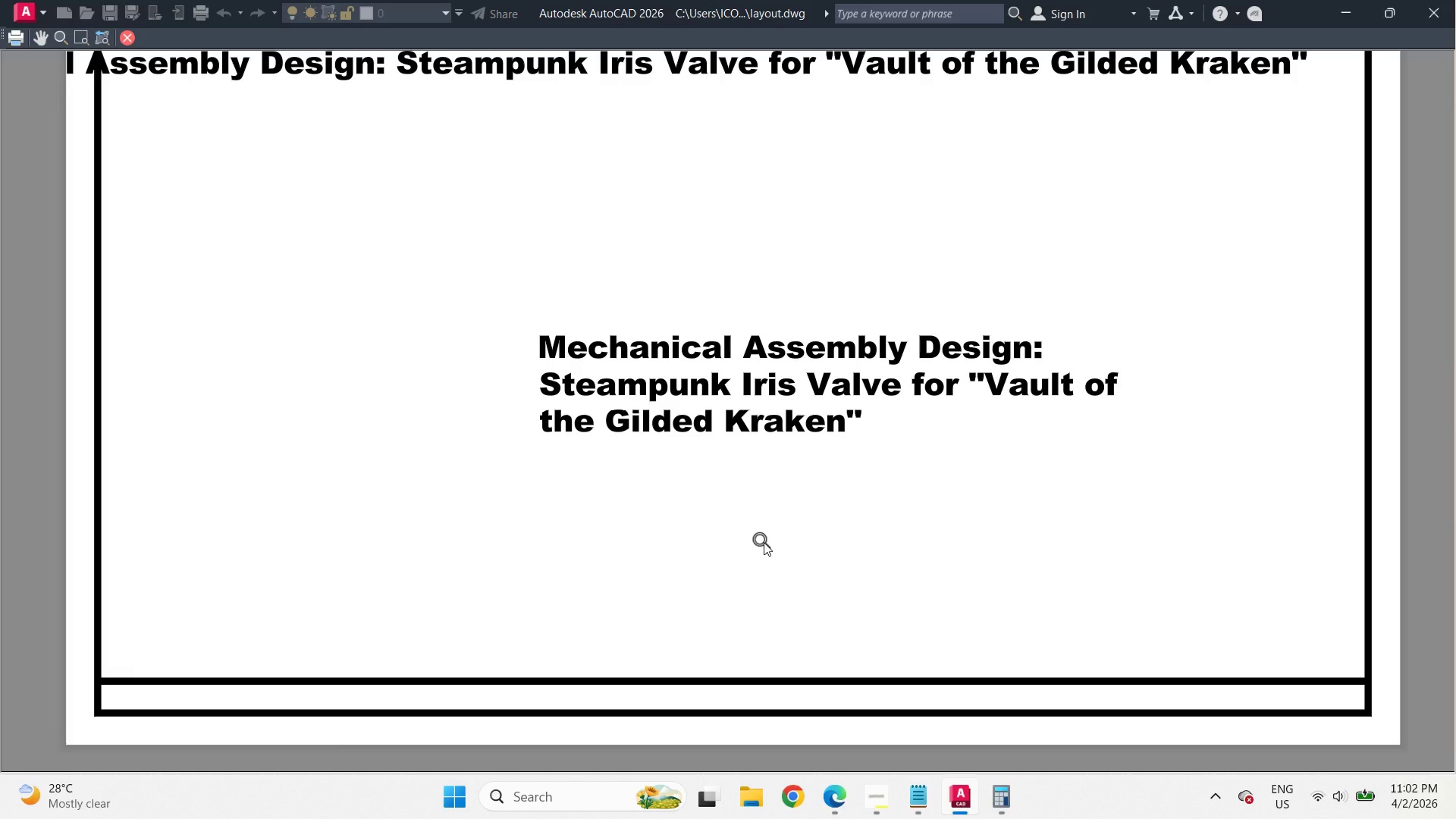 
left_click([554, 523])
 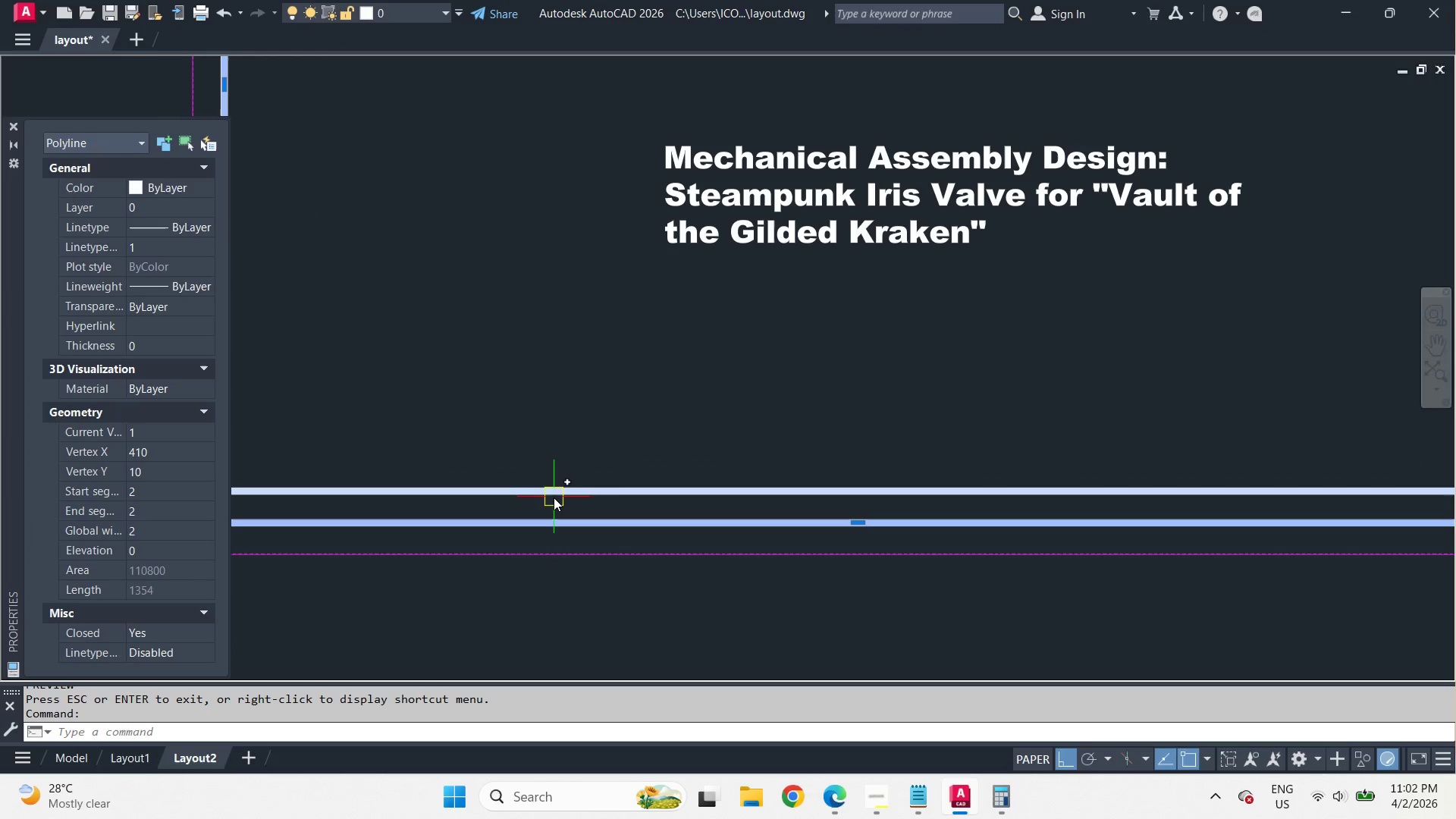 
double_click([554, 497])
 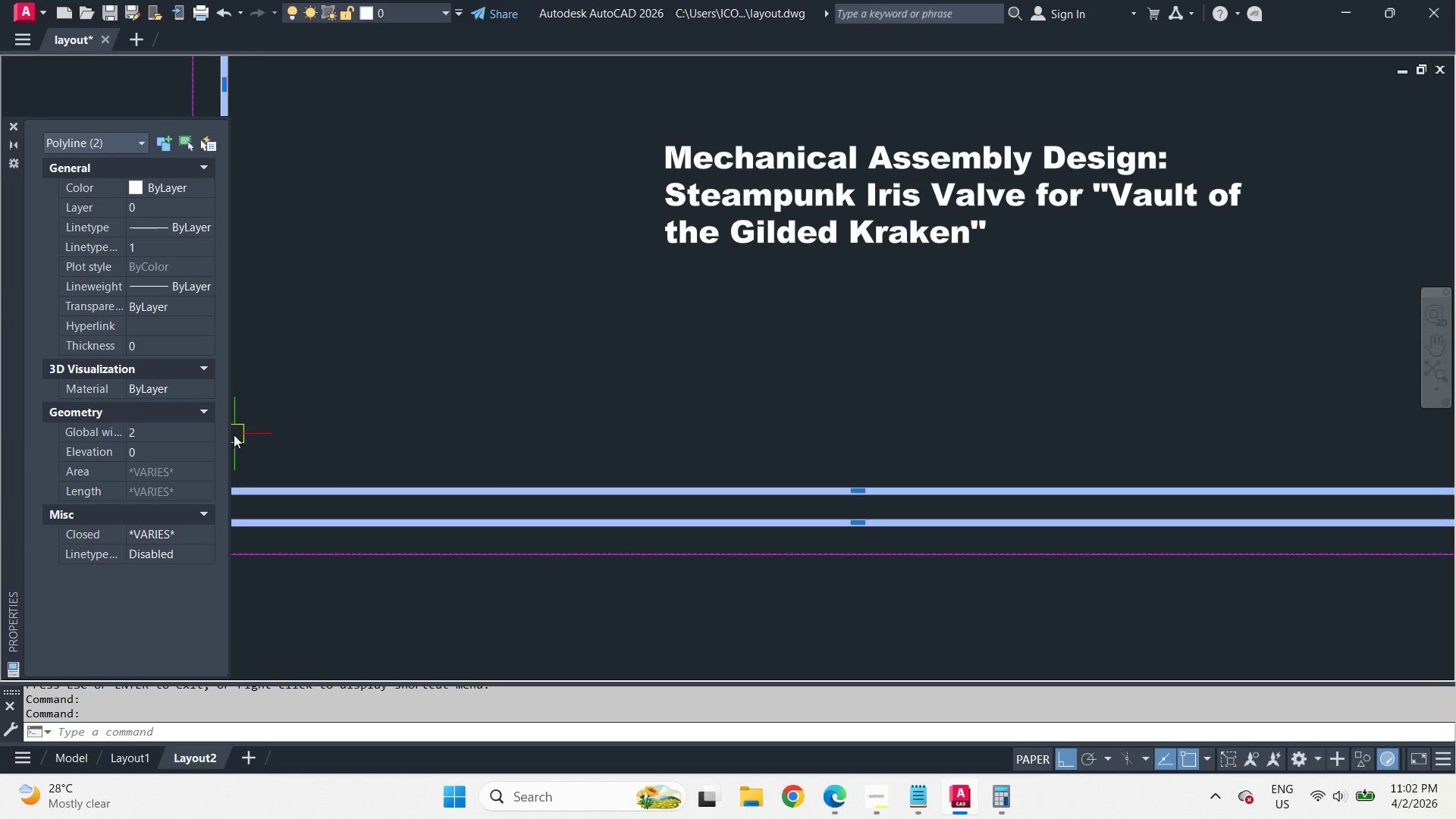 
scroll: coordinate [475, 533], scroll_direction: down, amount: 2.0
 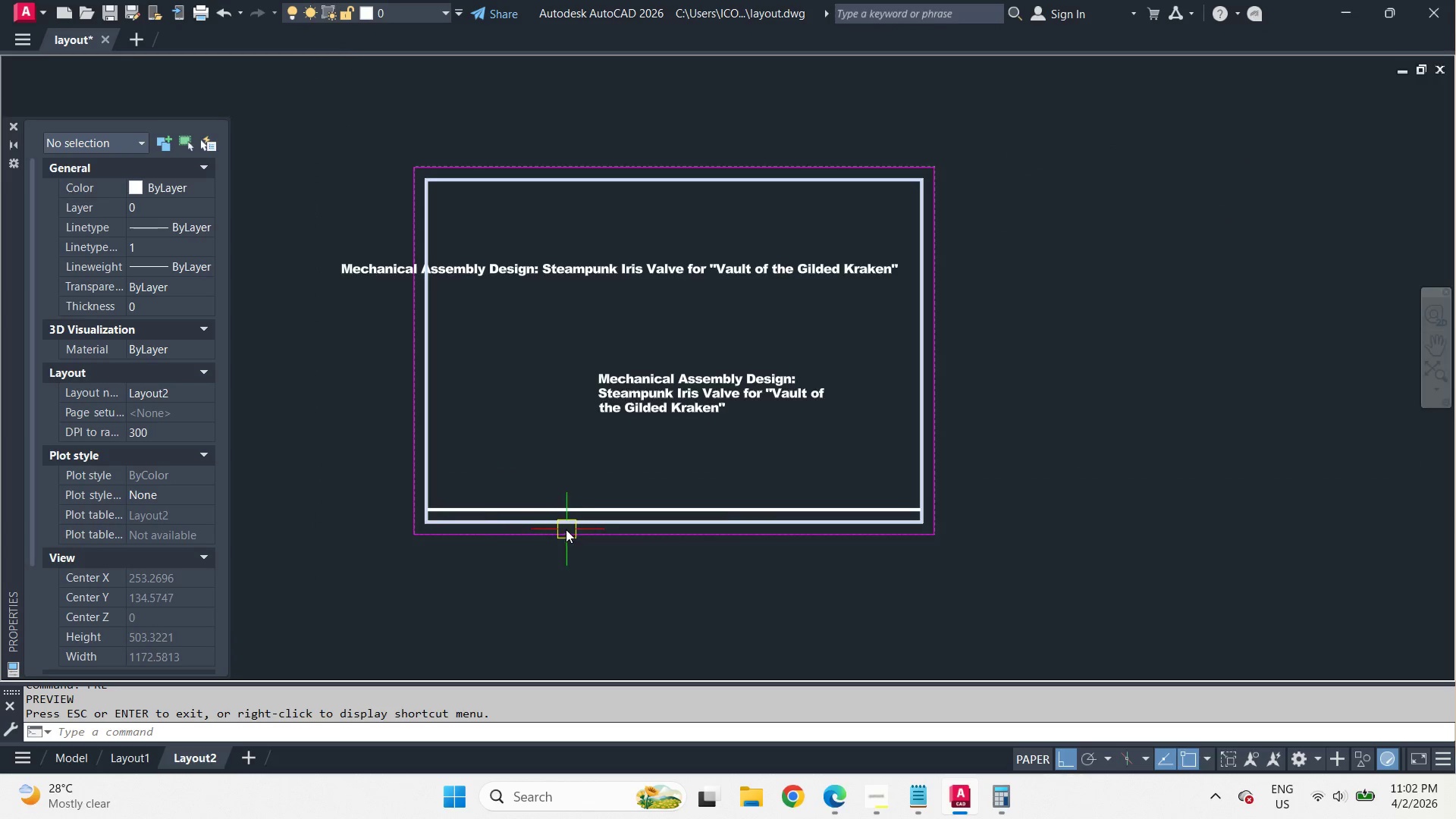 
left_click([185, 425])
 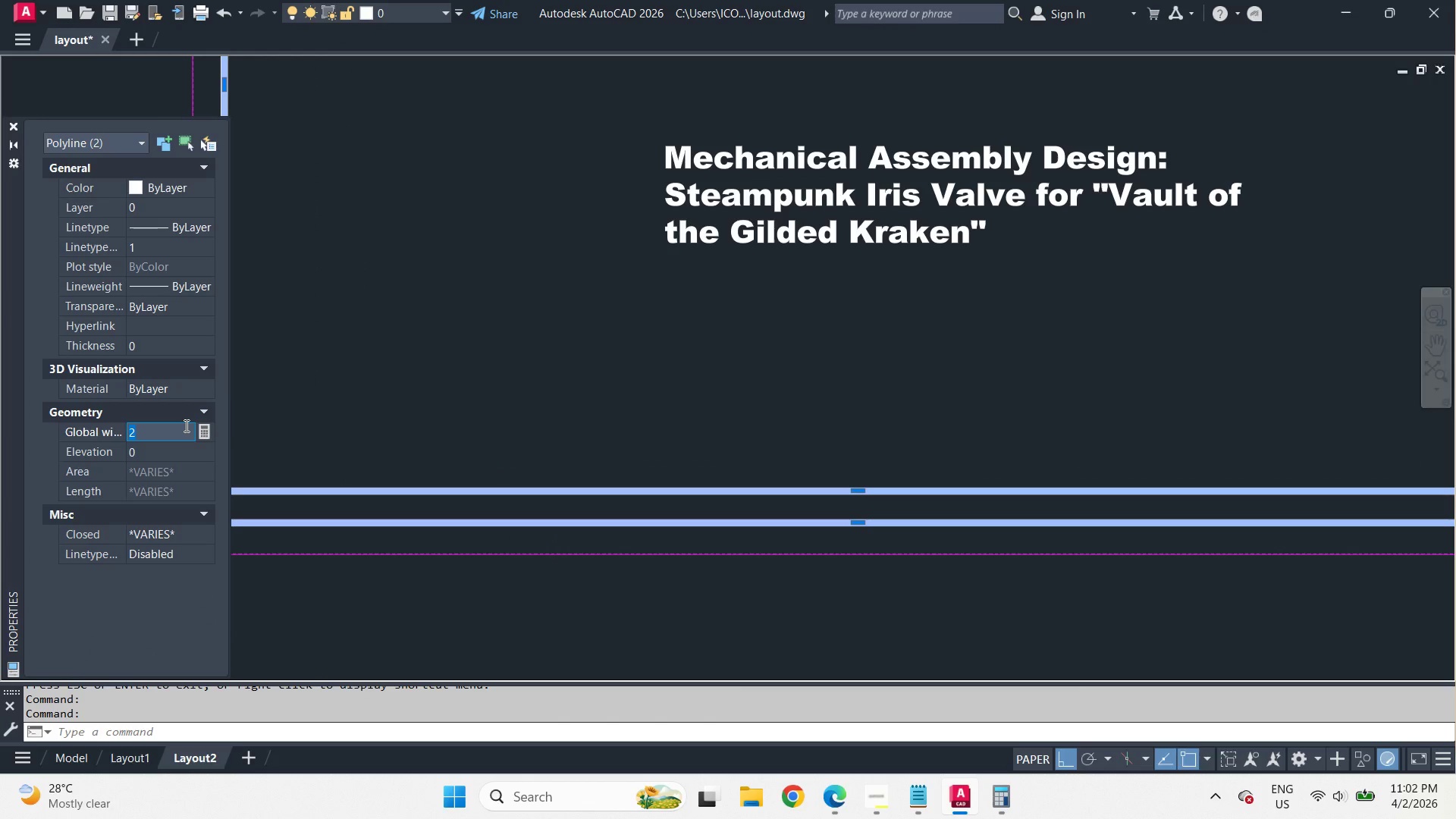 
scroll: coordinate [554, 523], scroll_direction: up, amount: 2.0
 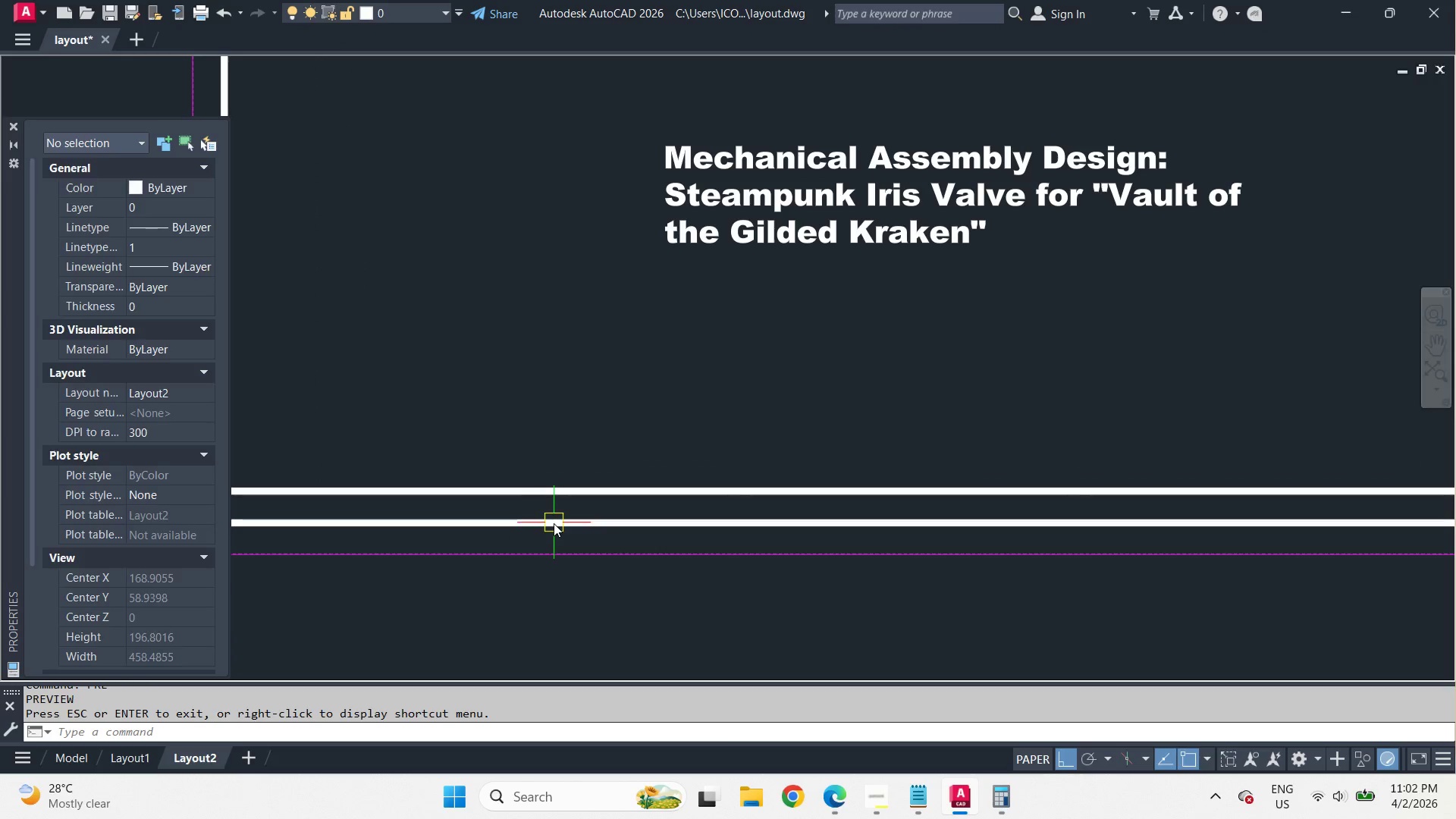 
key(Numpad1)
 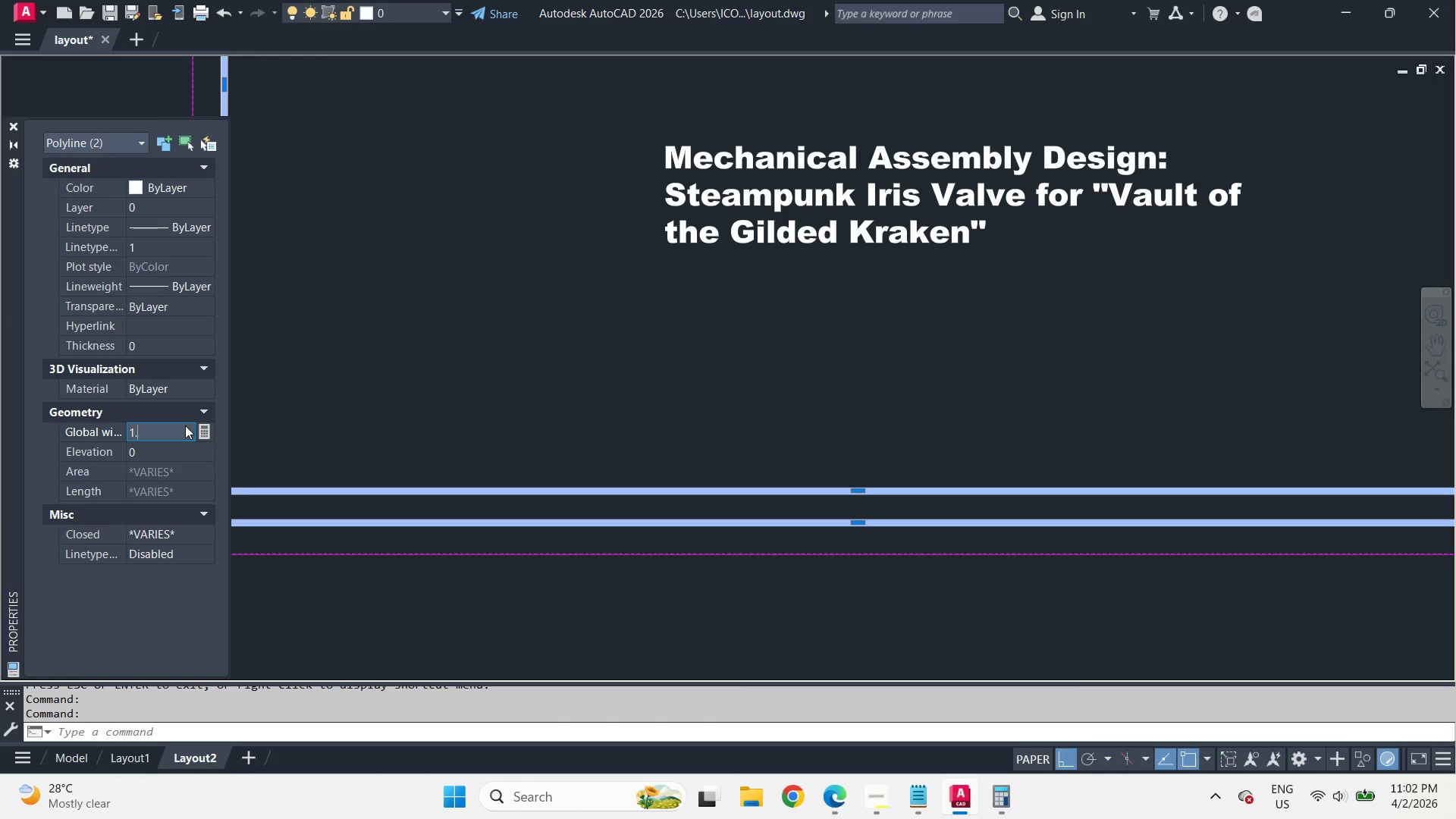 
key(NumpadDecimal)
 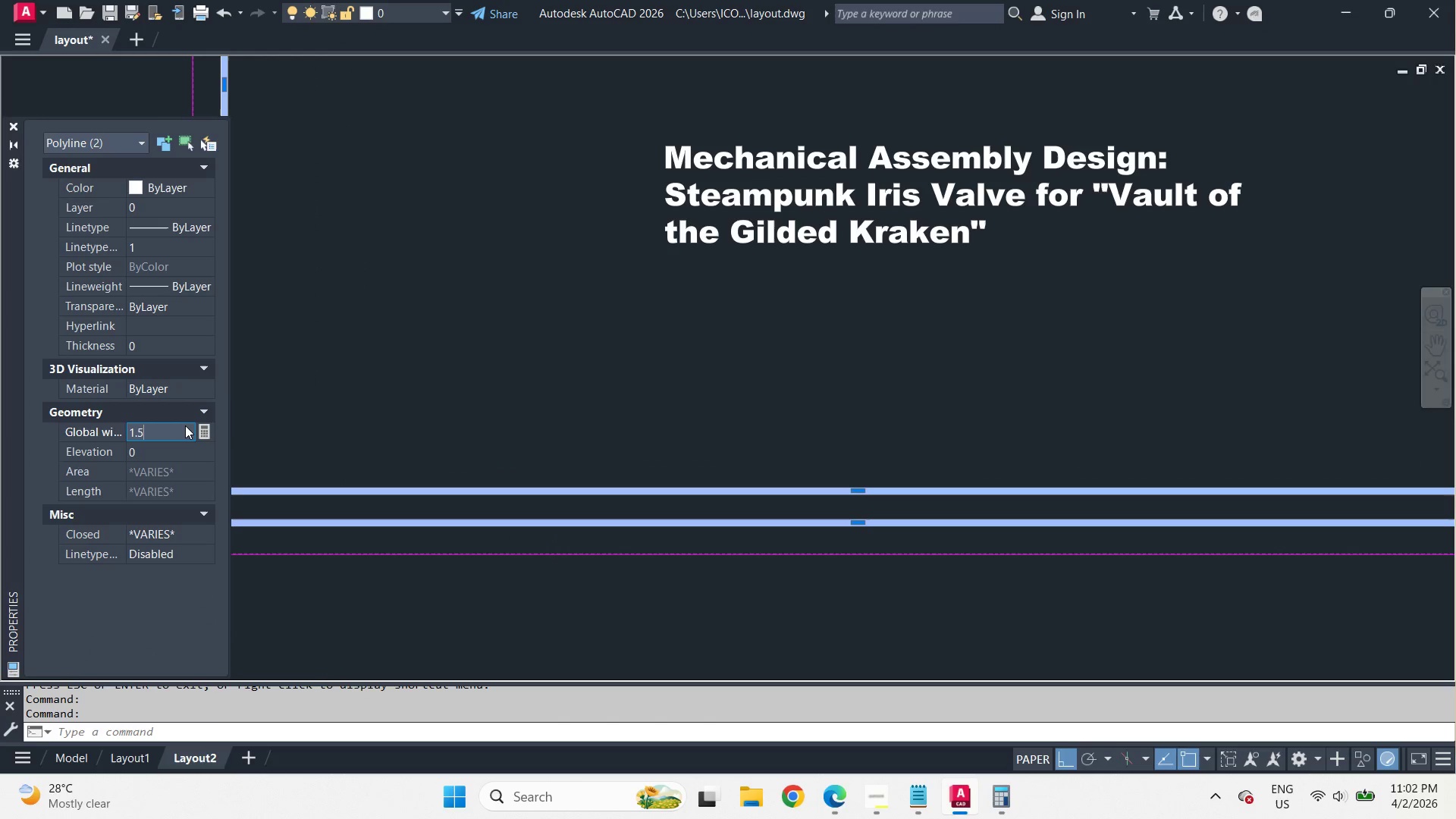 
key(Numpad5)
 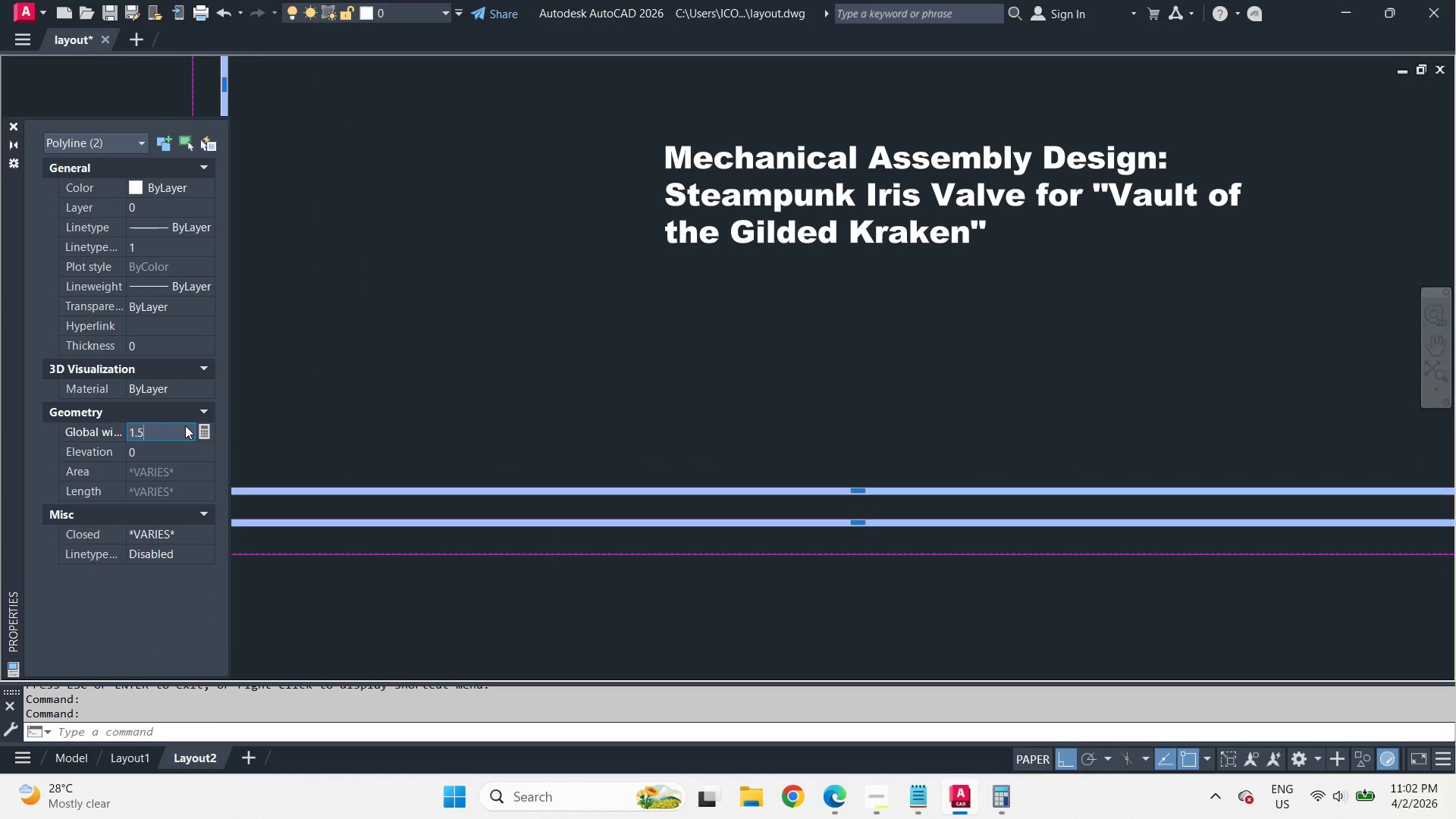 
key(NumpadEnter)
 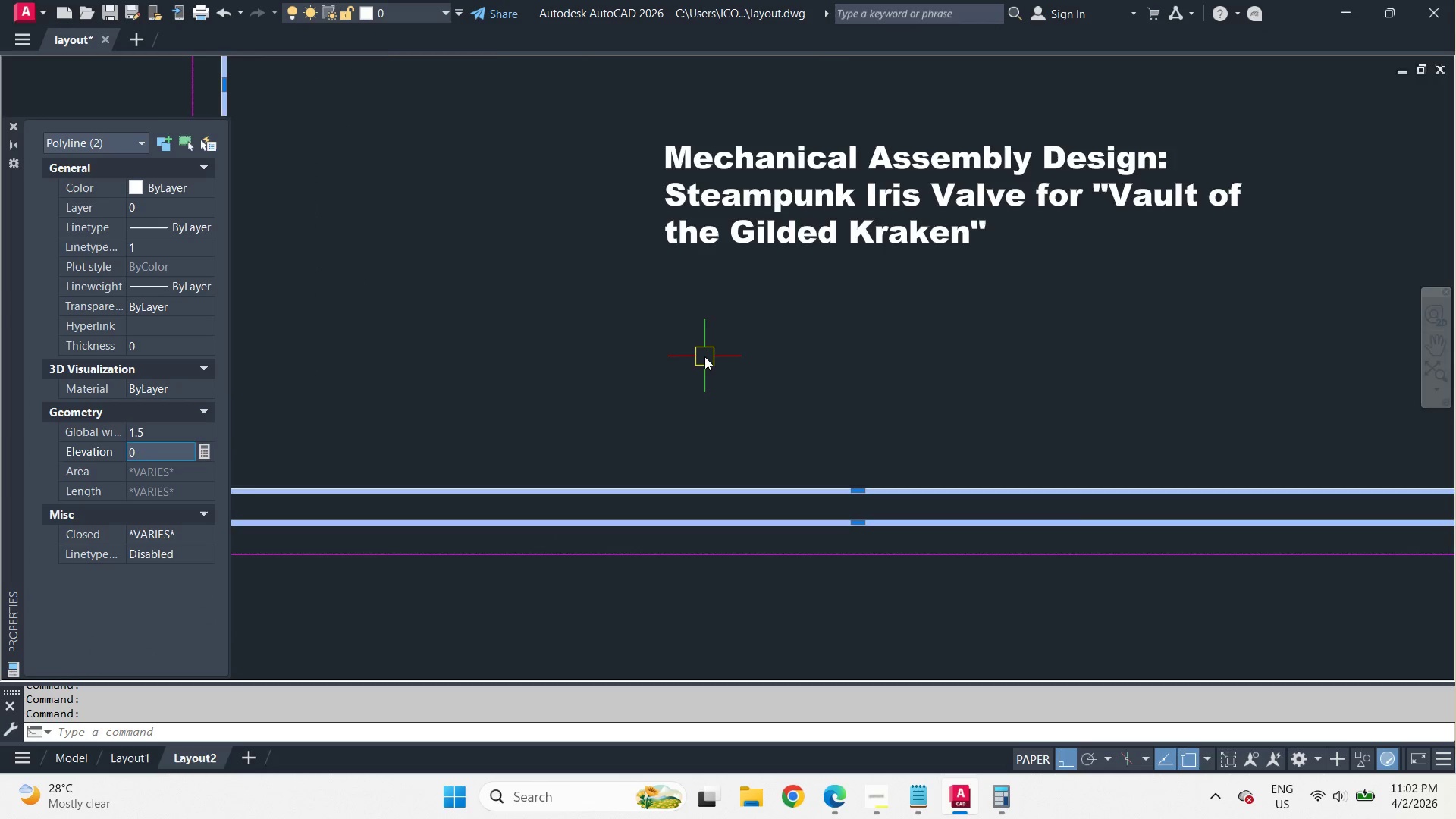 
key(Escape)
 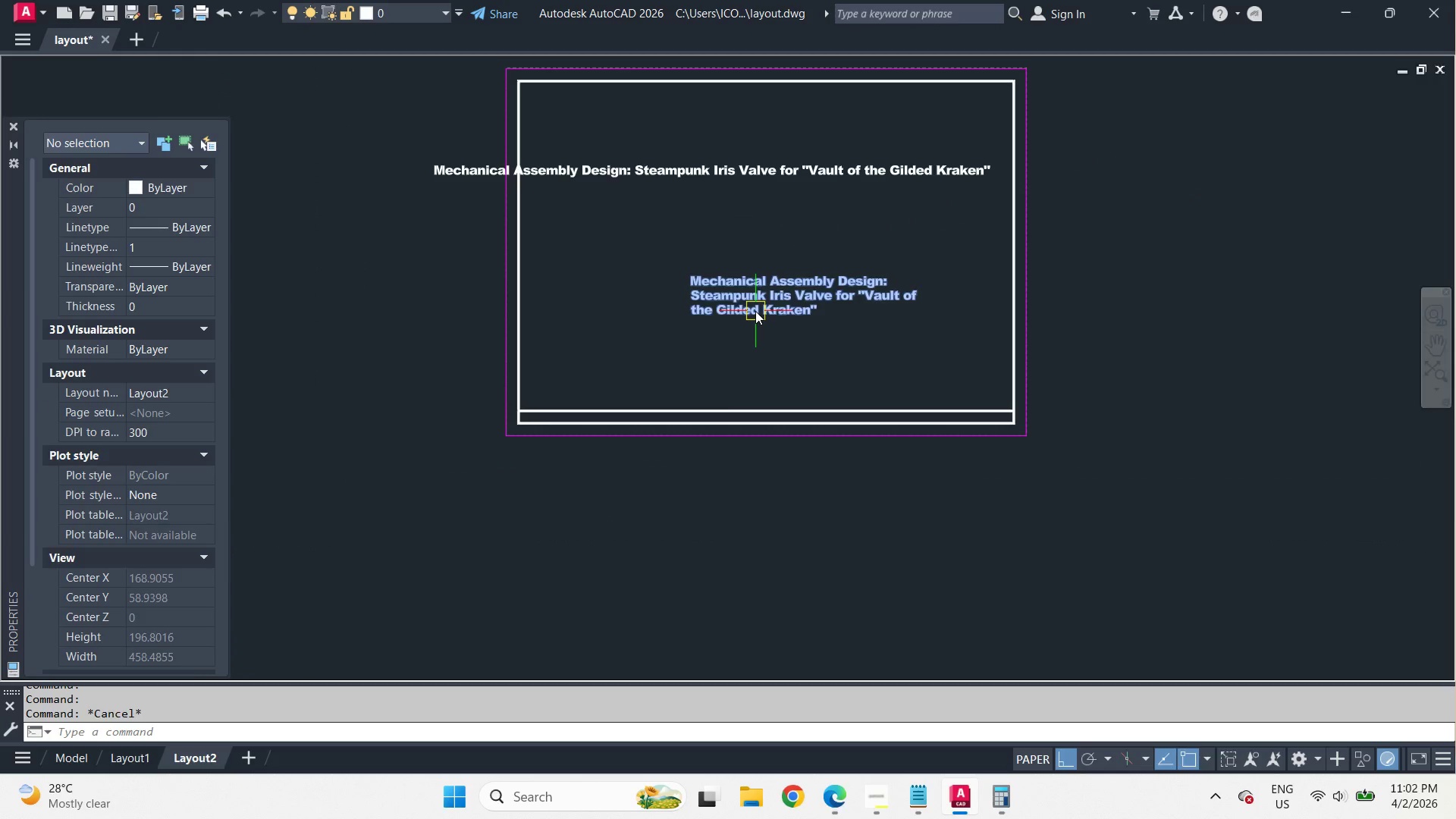 
left_click([755, 311])
 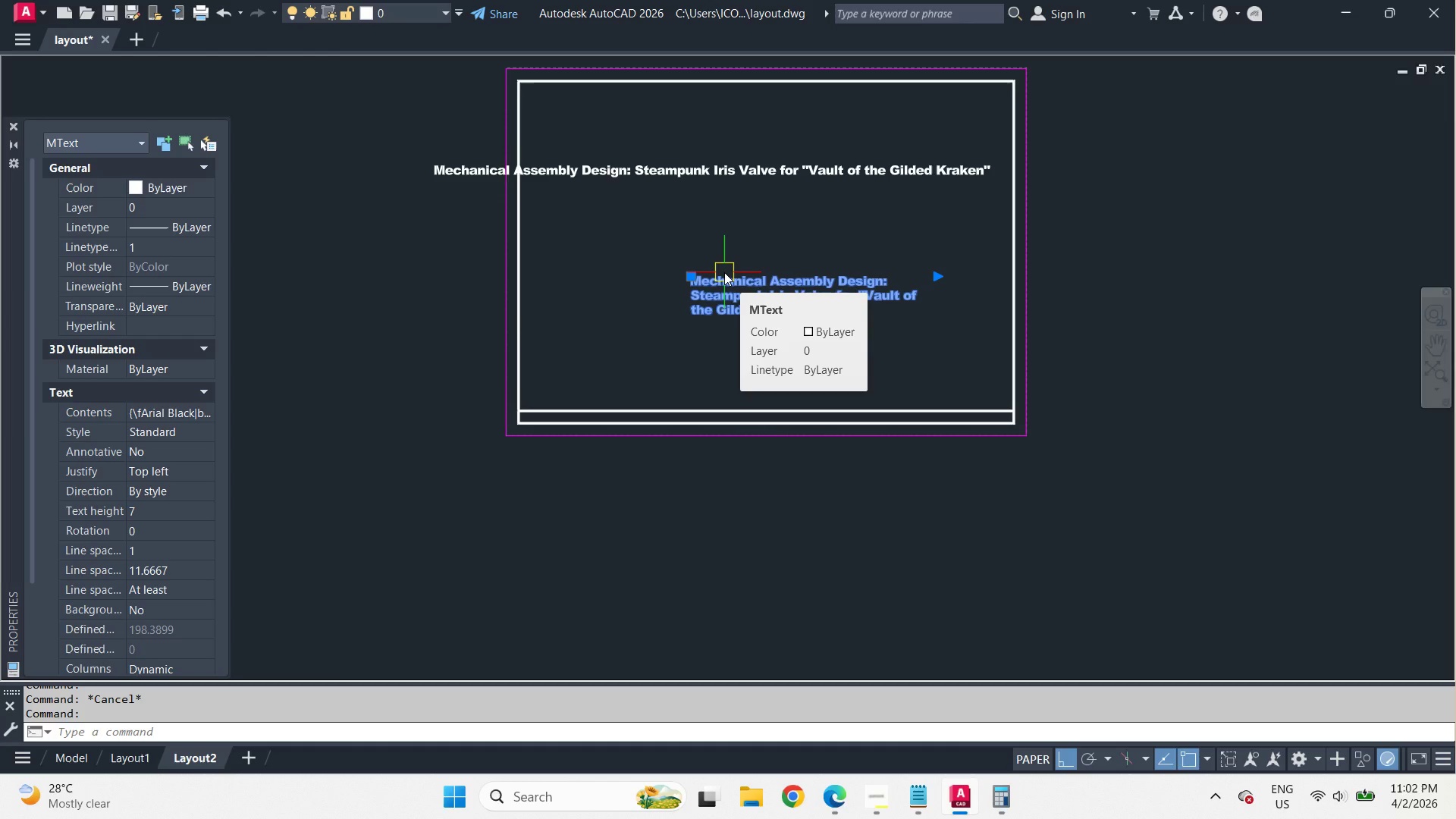 
scroll: coordinate [707, 359], scroll_direction: down, amount: 2.0
 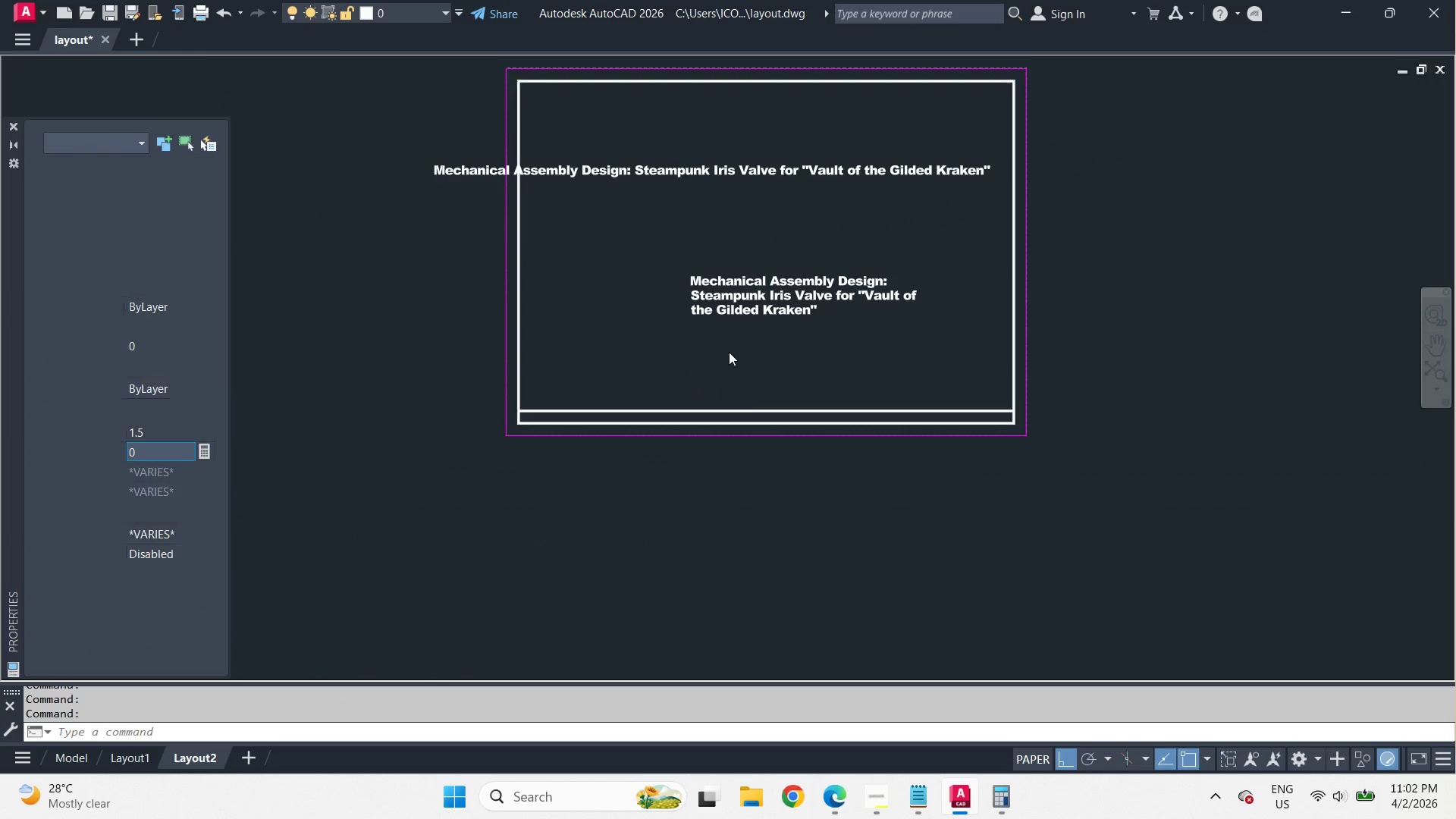 
wait(9.64)
 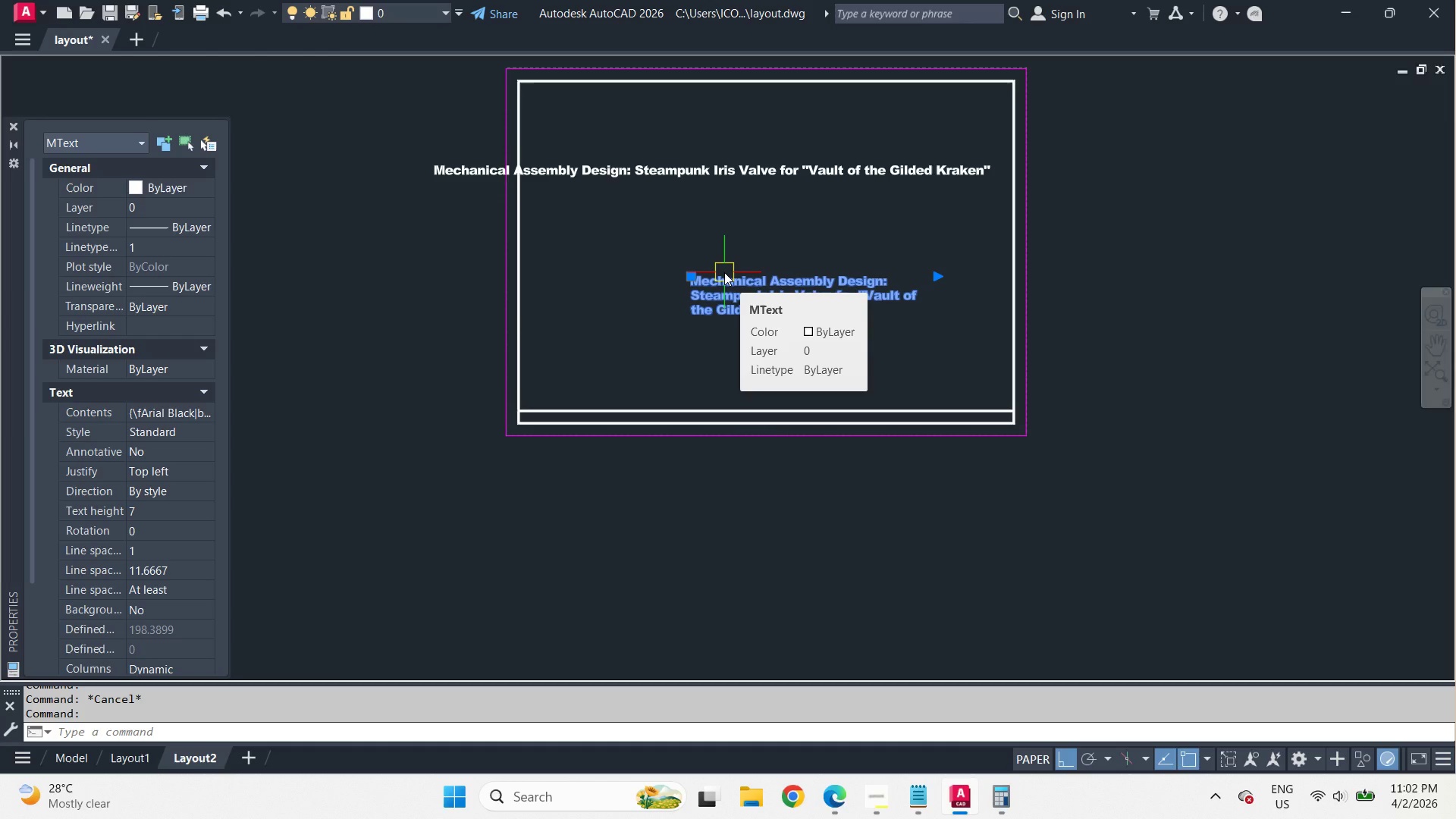 
key(E)
 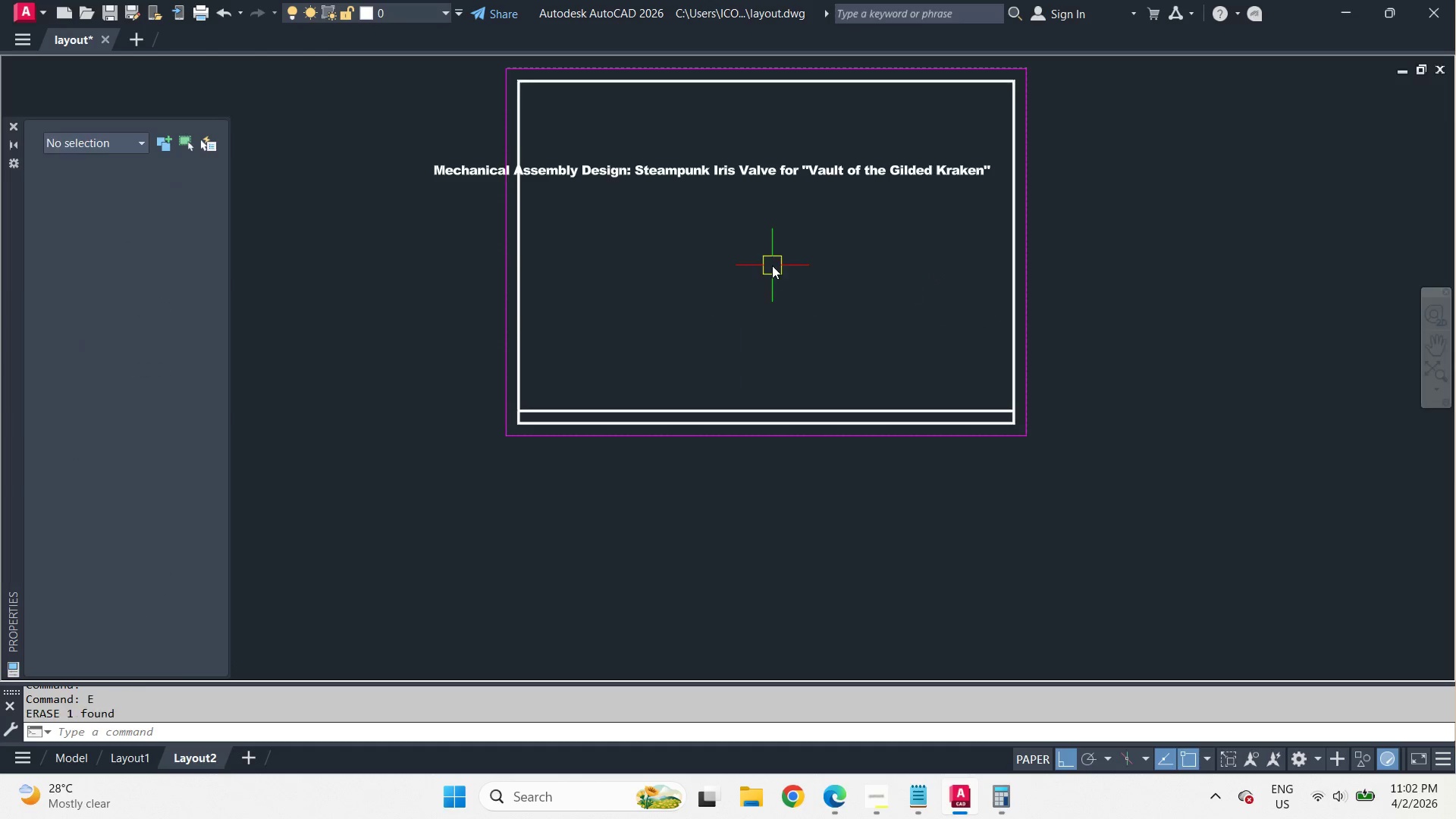 
key(Space)
 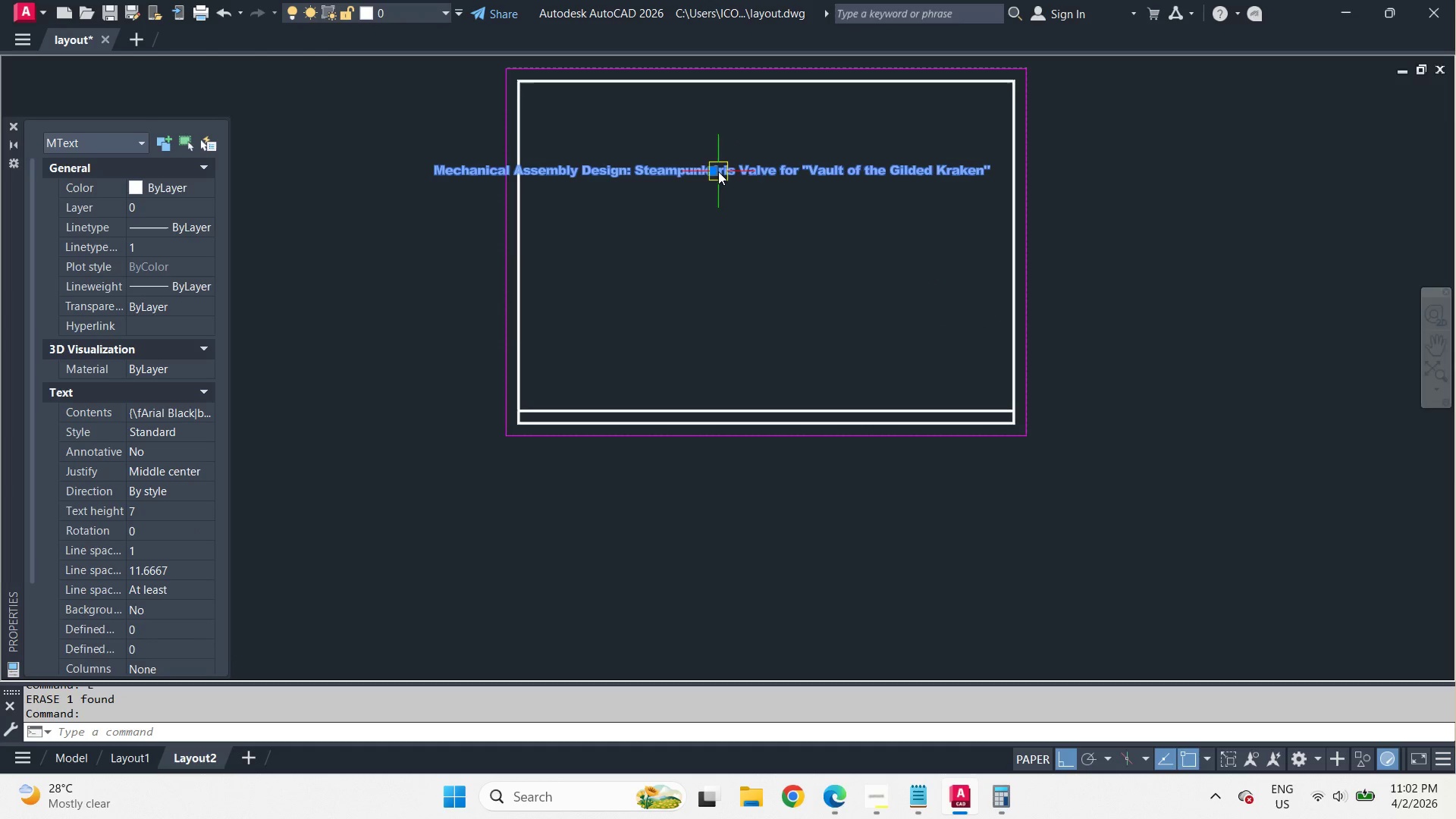 
left_click_drag(start_coordinate=[712, 168], to_coordinate=[713, 175])
 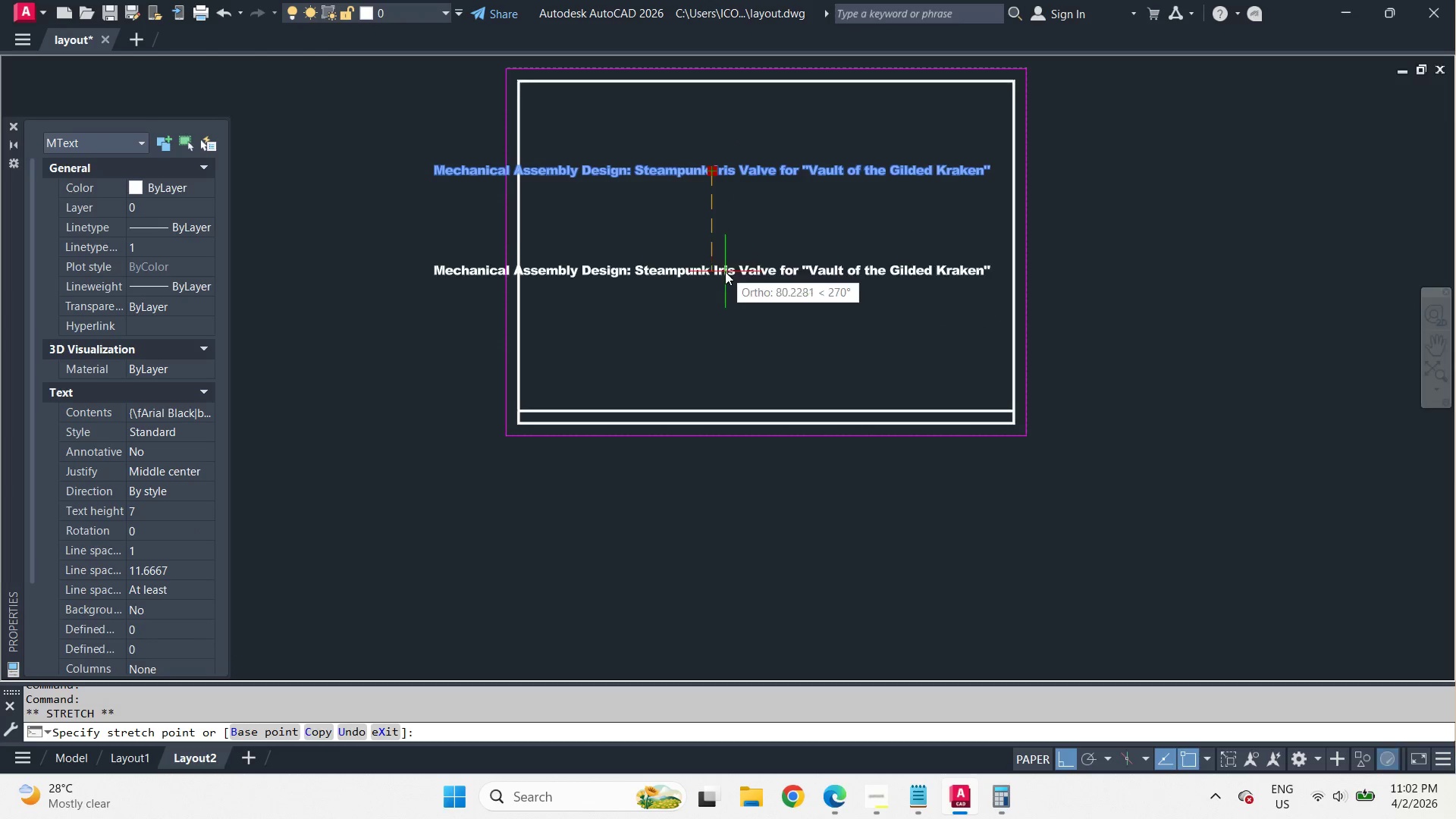 
hold_key(key=ShiftLeft, duration=0.42)
right_click([725, 278])
 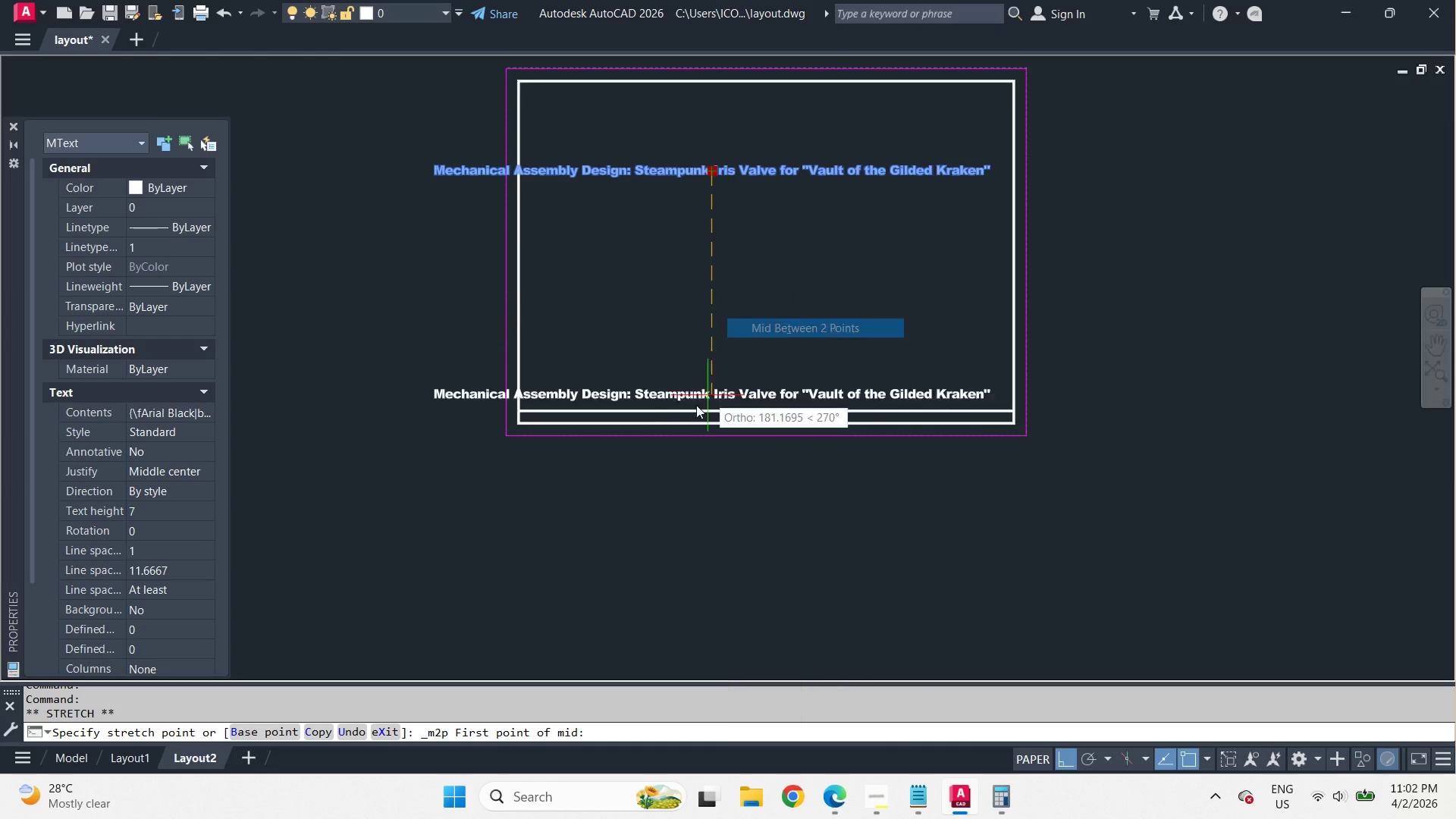 
left_click([1279, 431])
 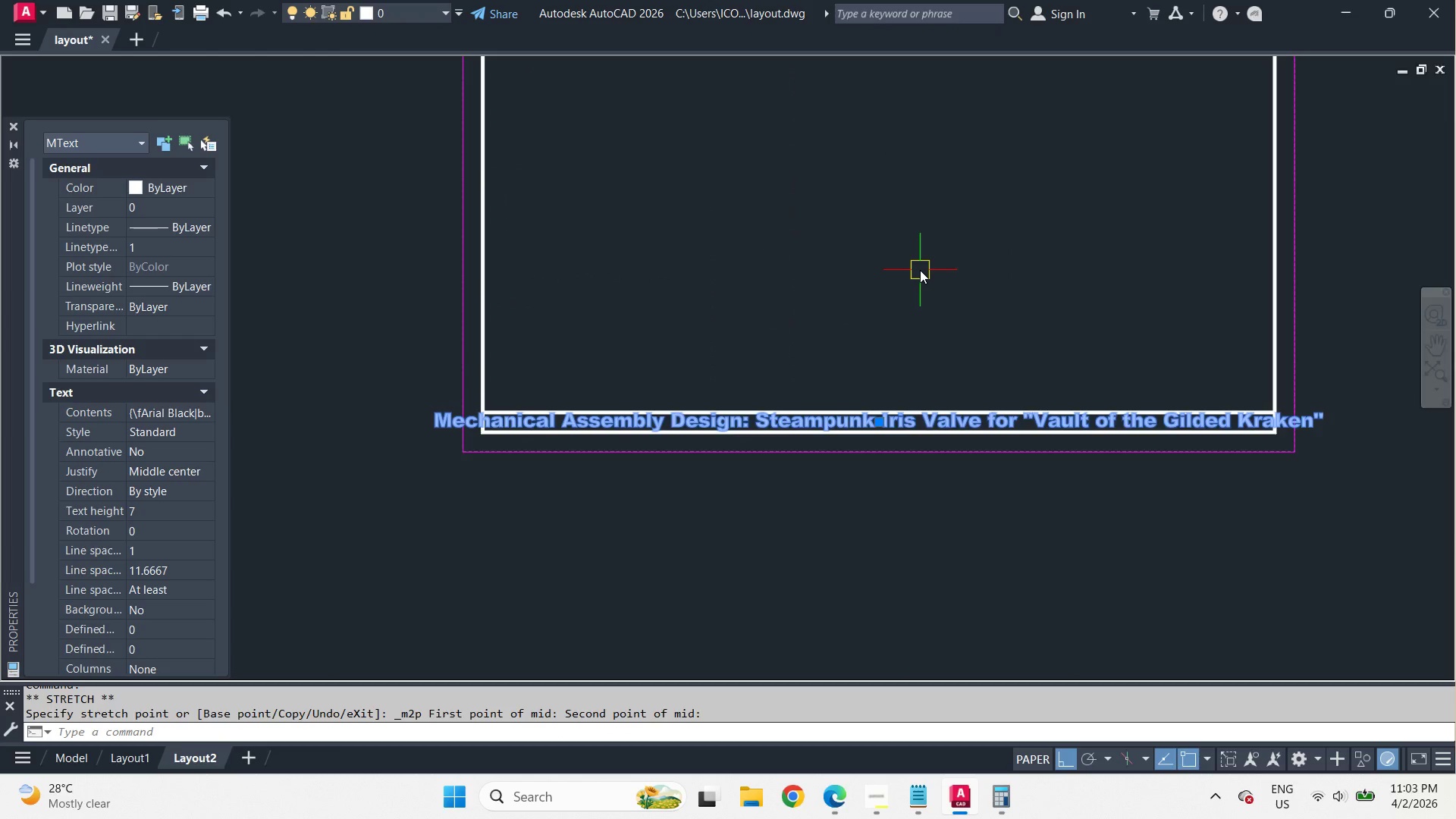 
scroll: coordinate [576, 411], scroll_direction: up, amount: 1.0
 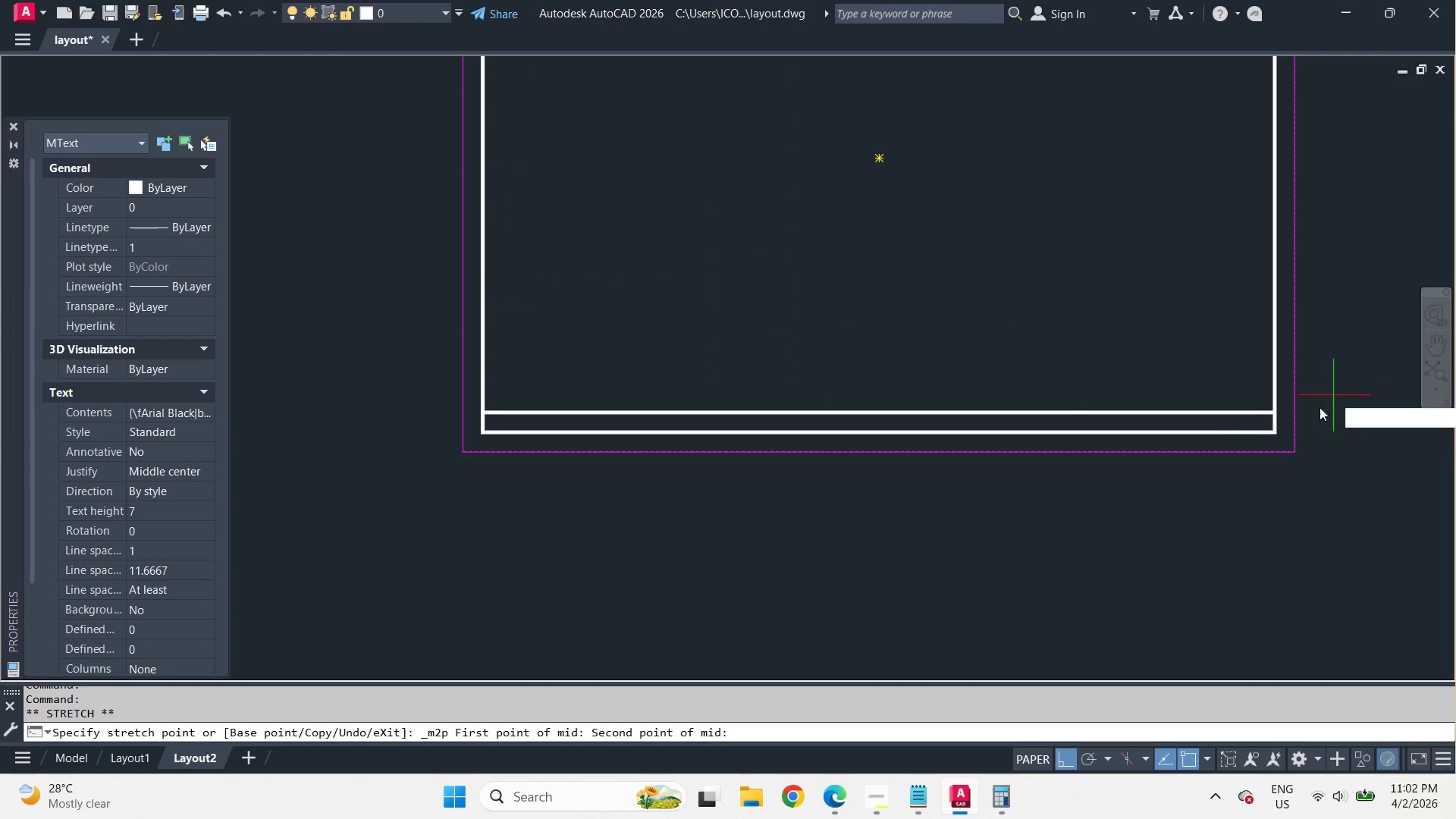 
key(Escape)
type(di )
 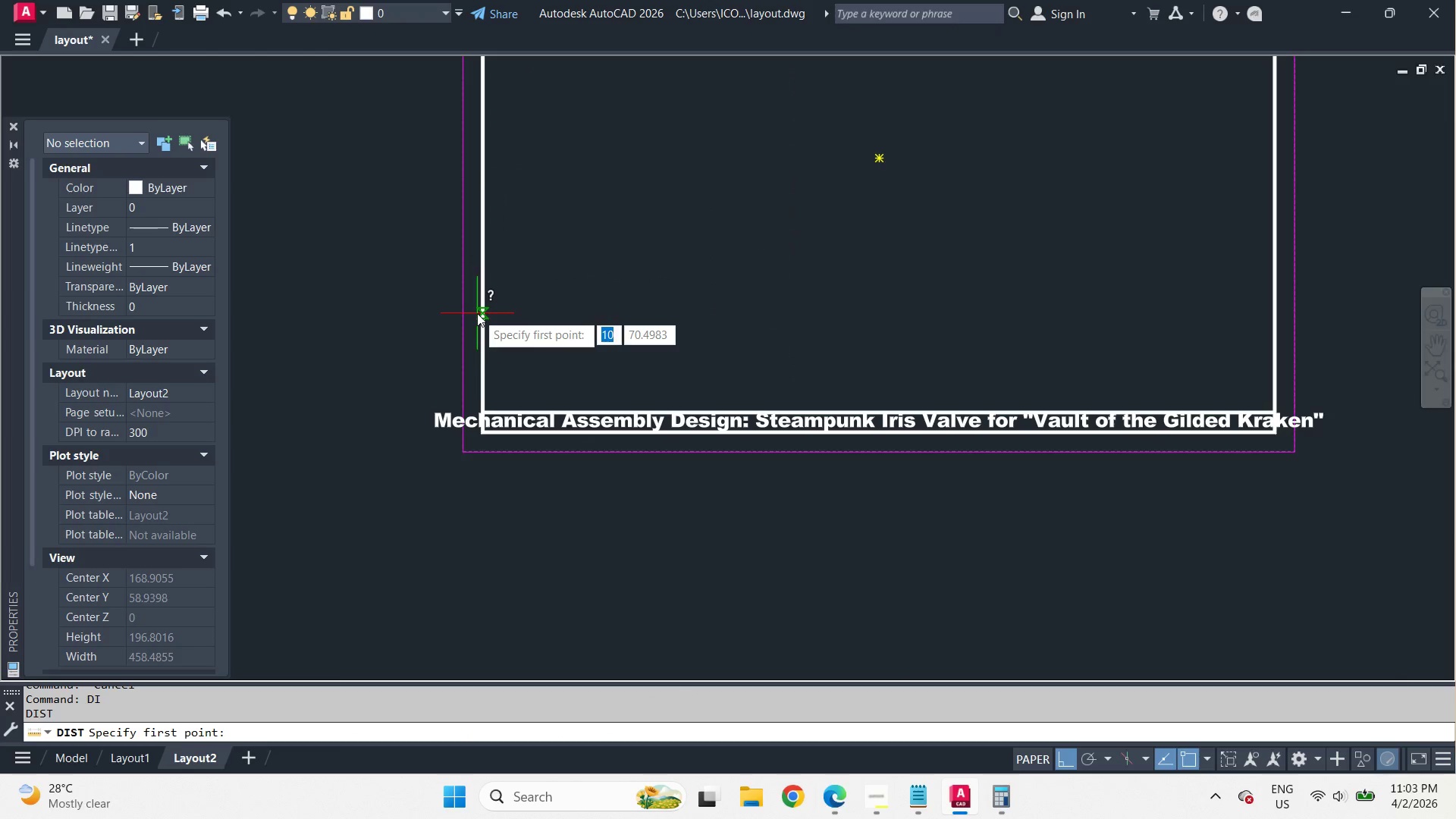 
left_click_drag(start_coordinate=[477, 313], to_coordinate=[489, 316])
 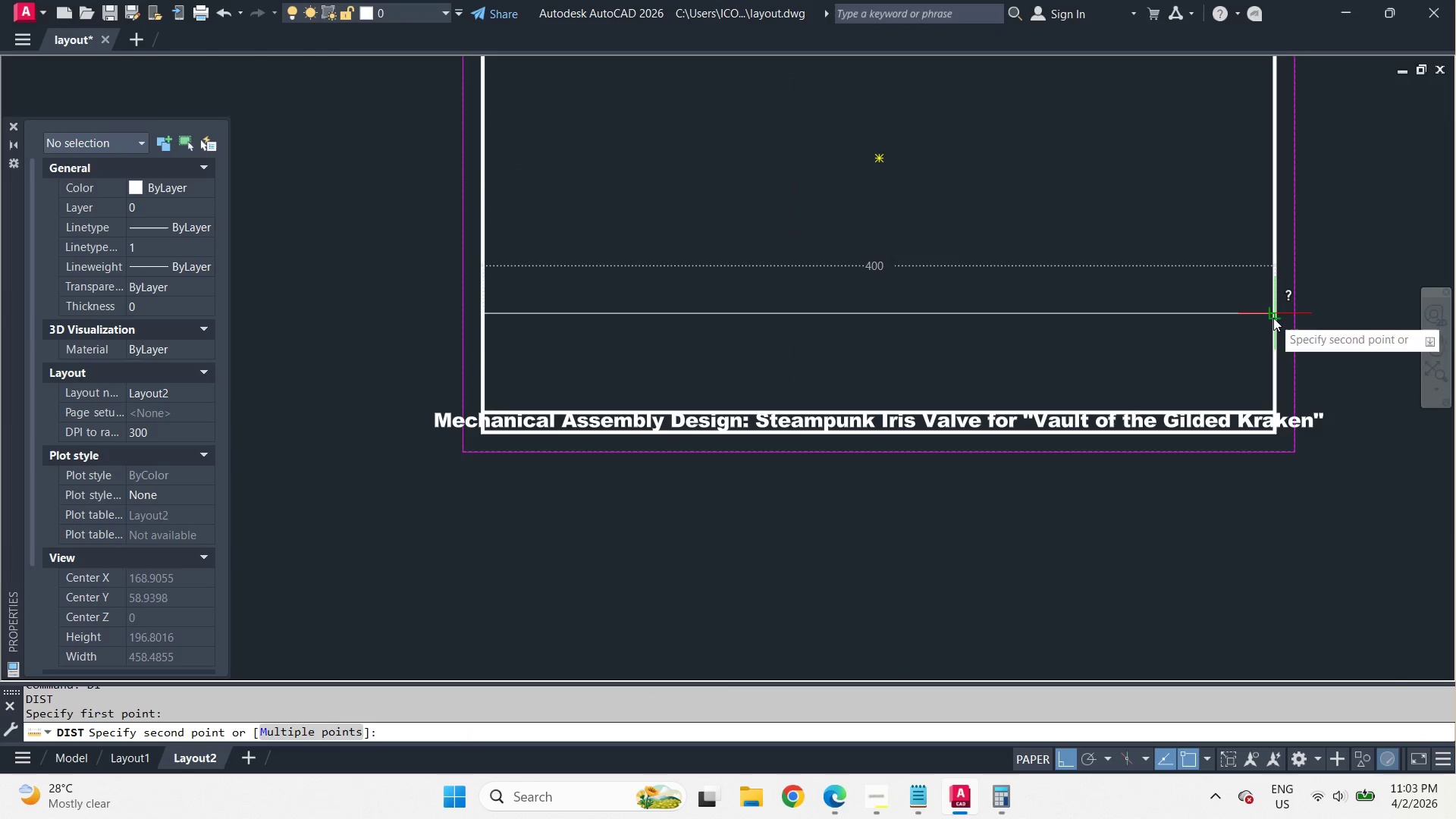 
key(Escape)
 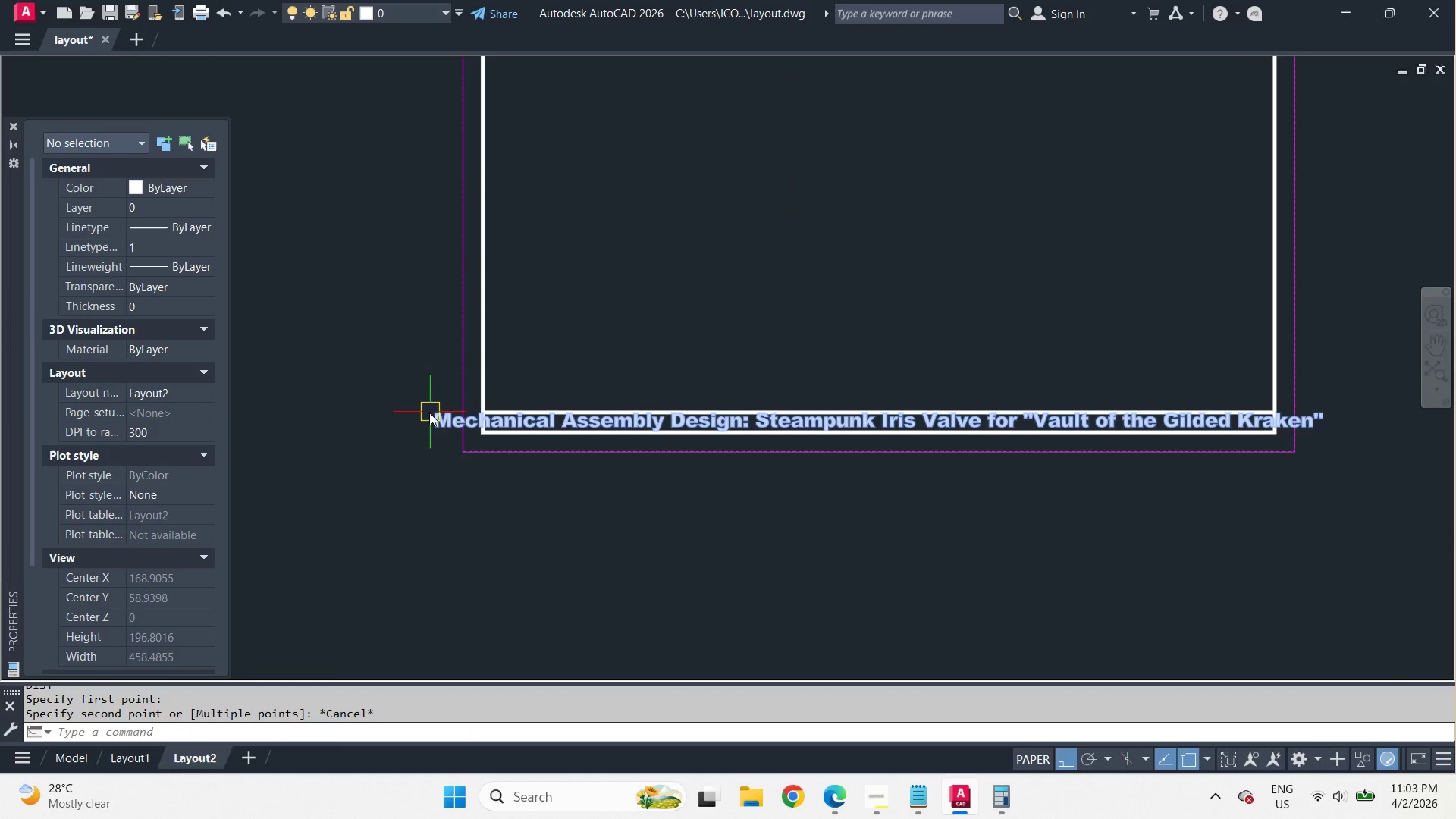 
left_click([434, 422])
 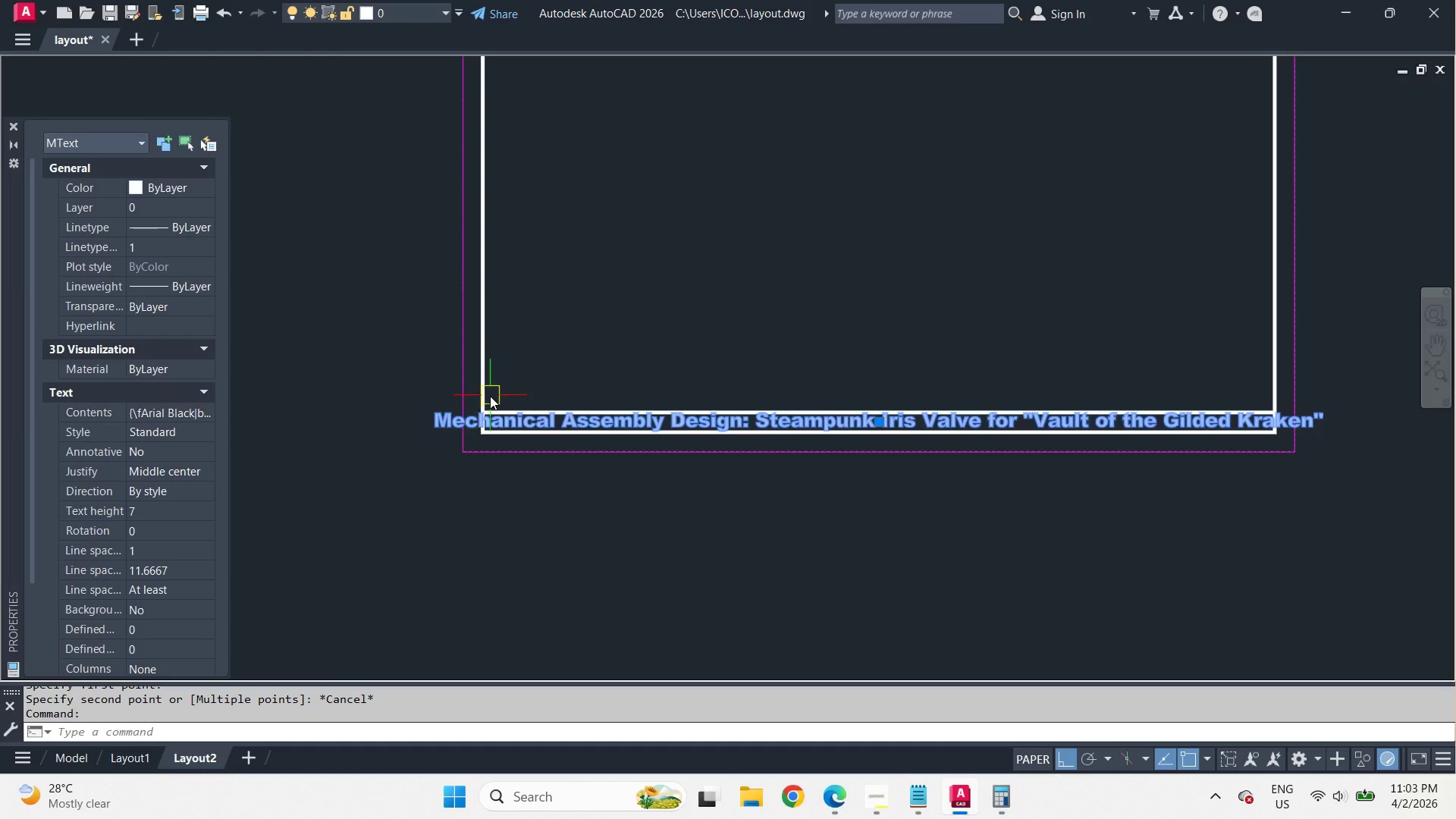 
double_click([446, 419])
 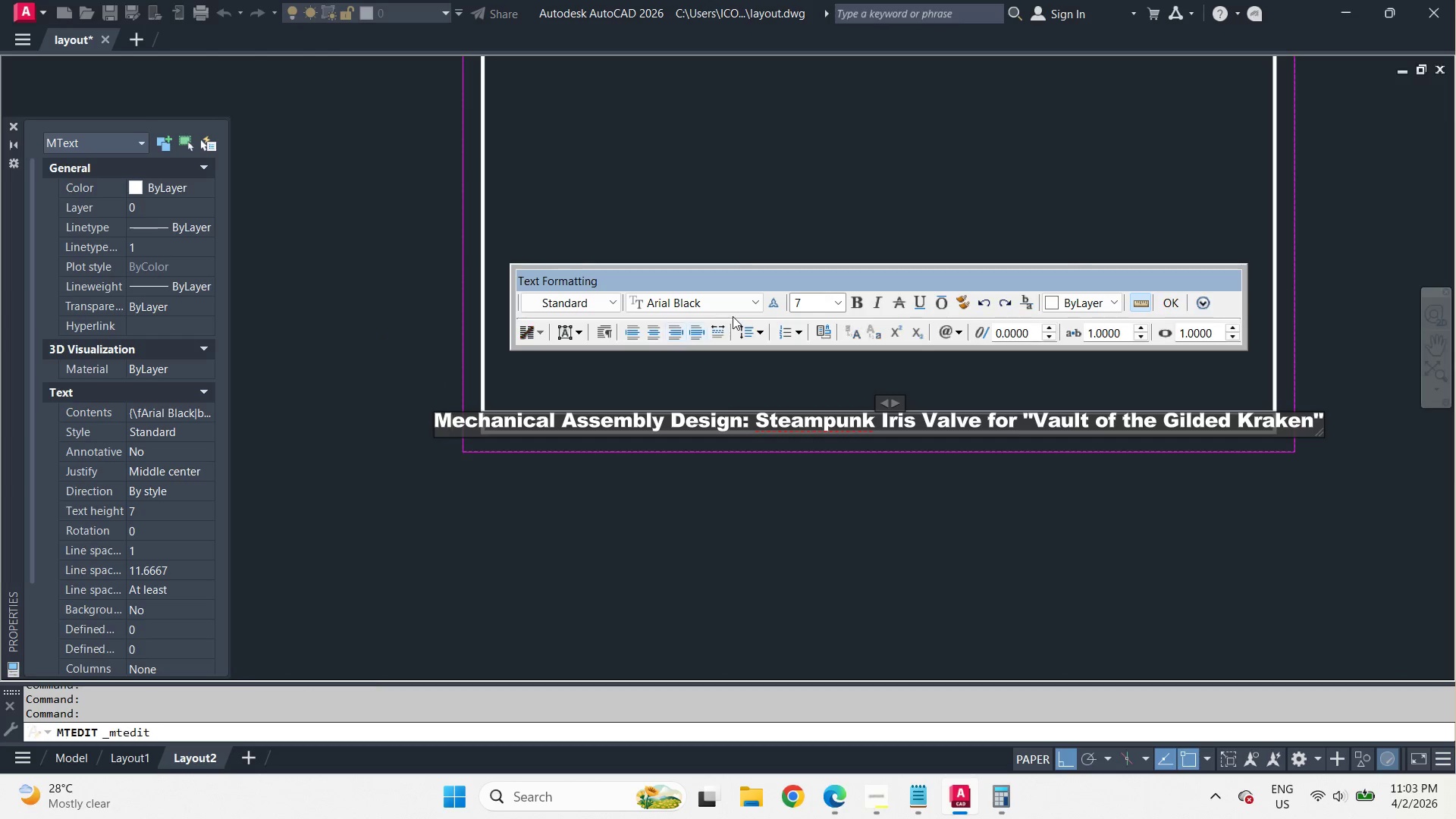 
key(Control+A)
 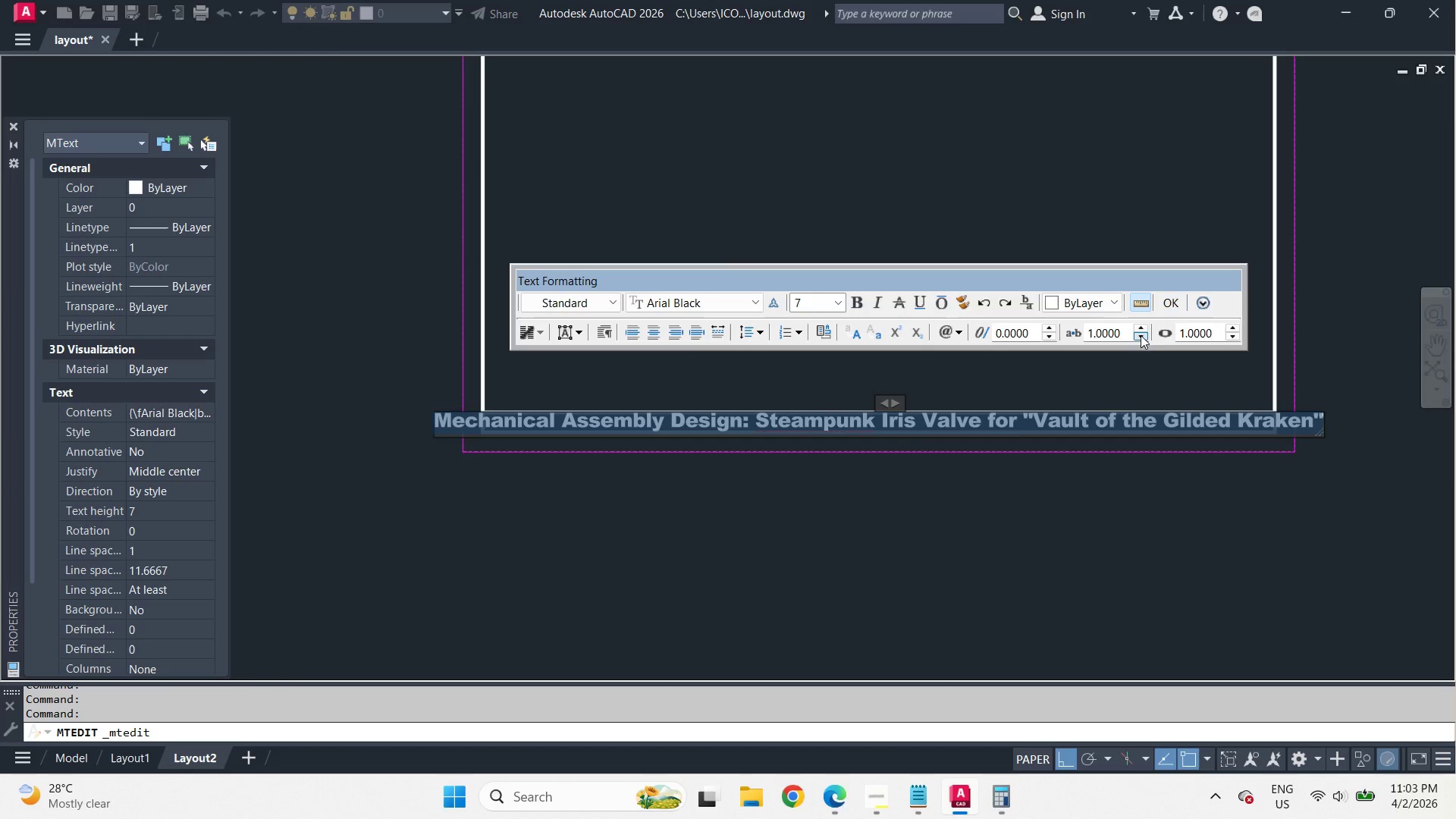 
double_click([1141, 335])
 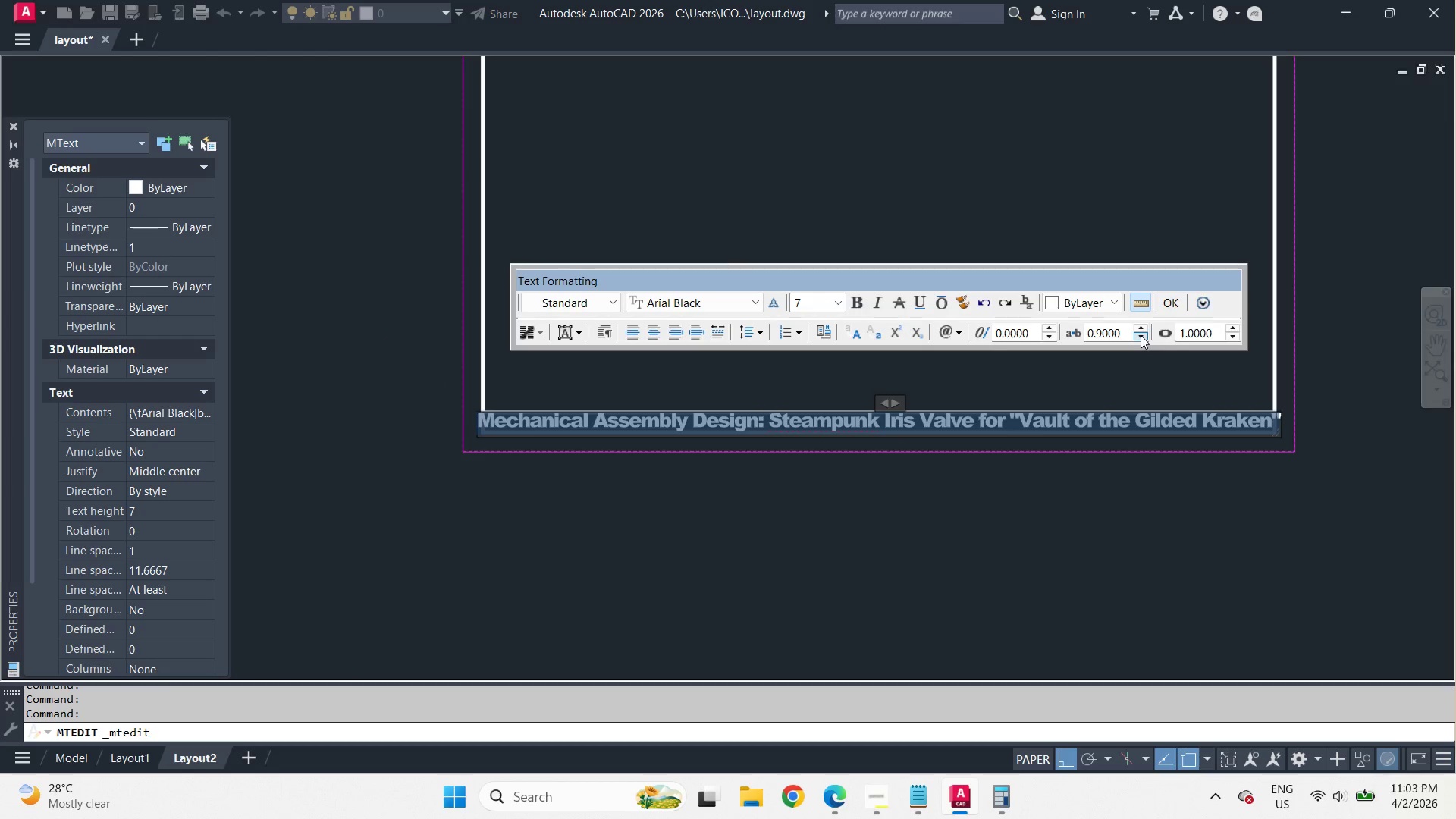 
triple_click([1141, 335])
 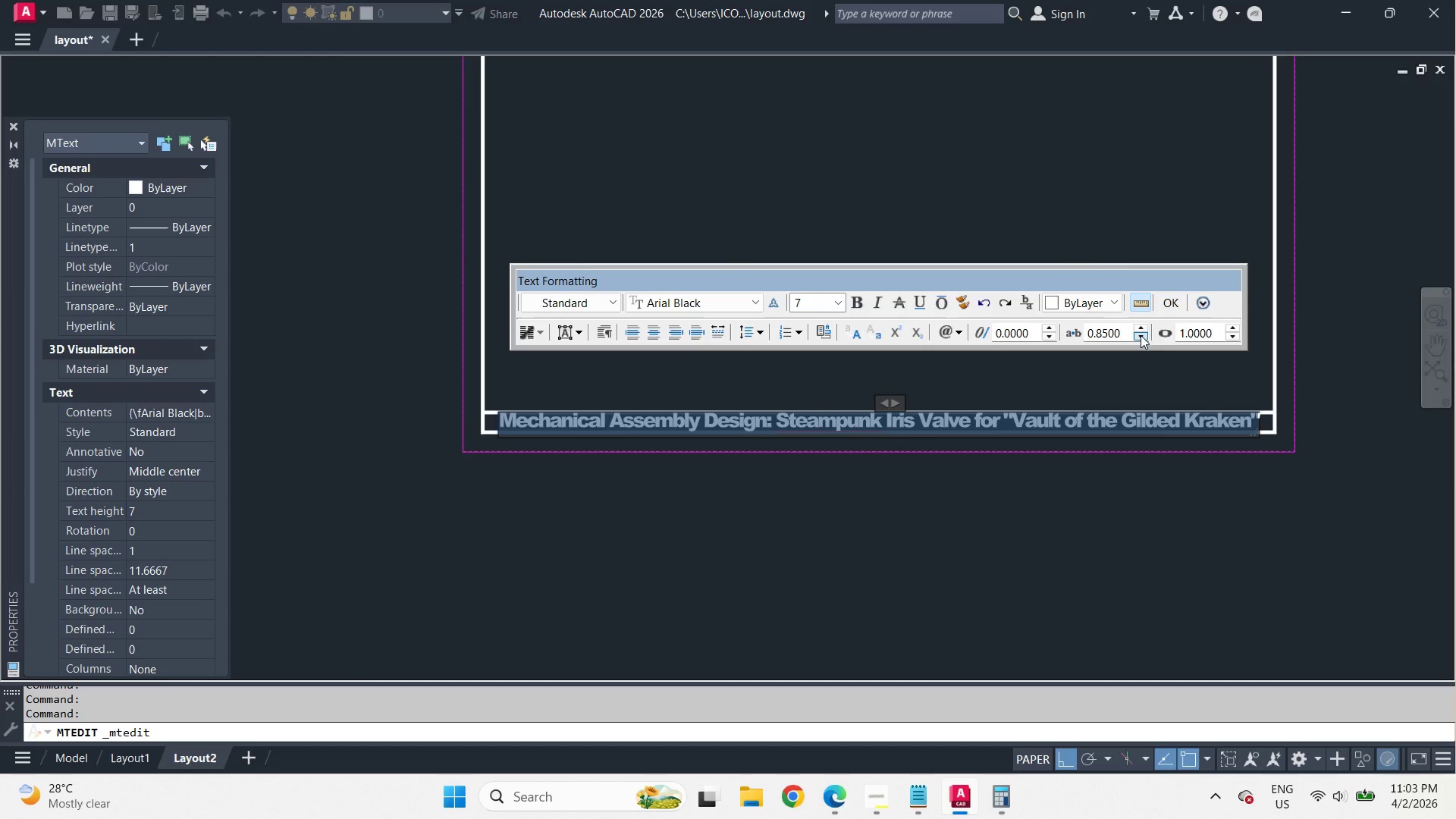 
left_click([1081, 162])
 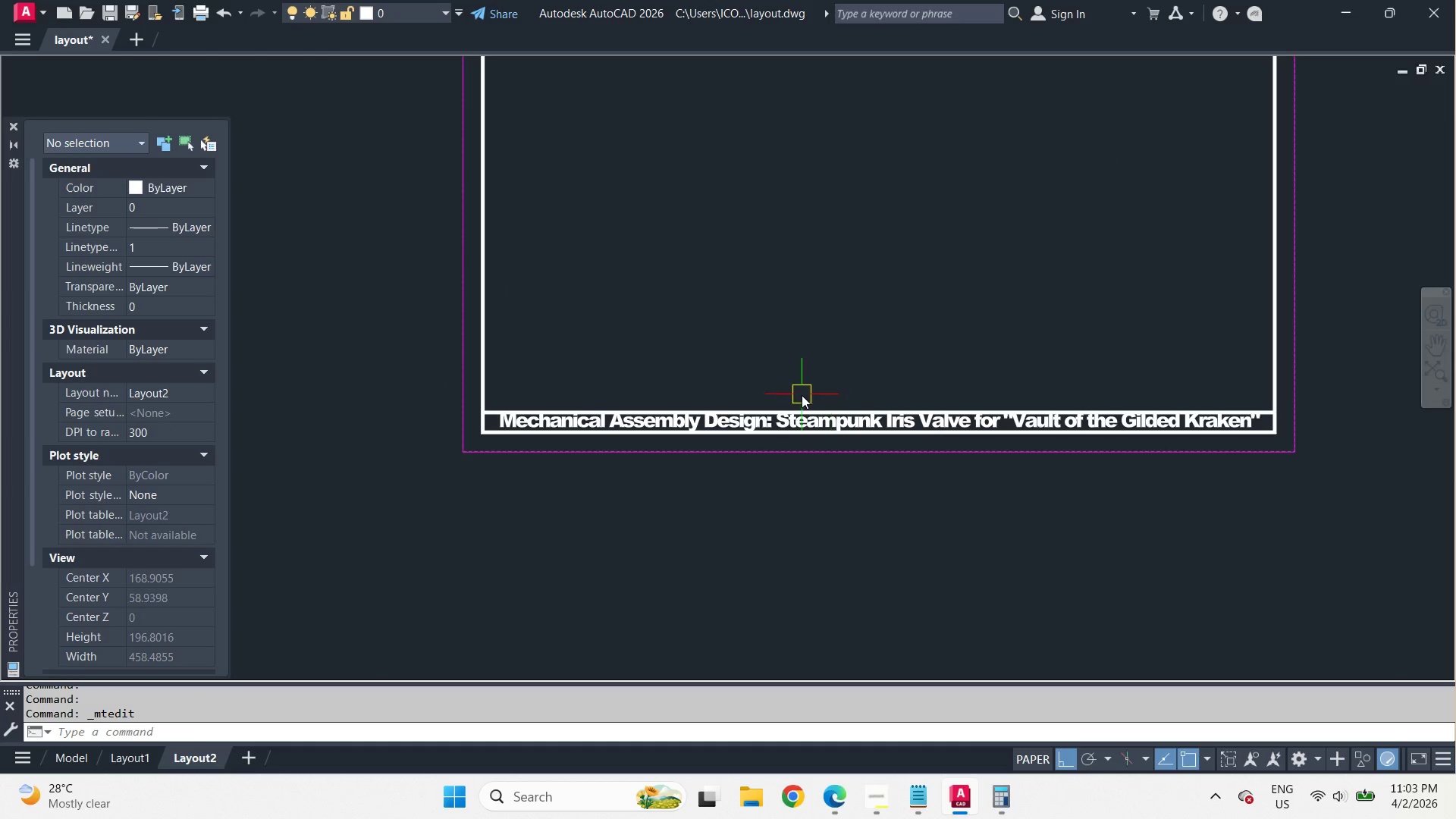 
scroll: coordinate [672, 439], scroll_direction: up, amount: 3.0
 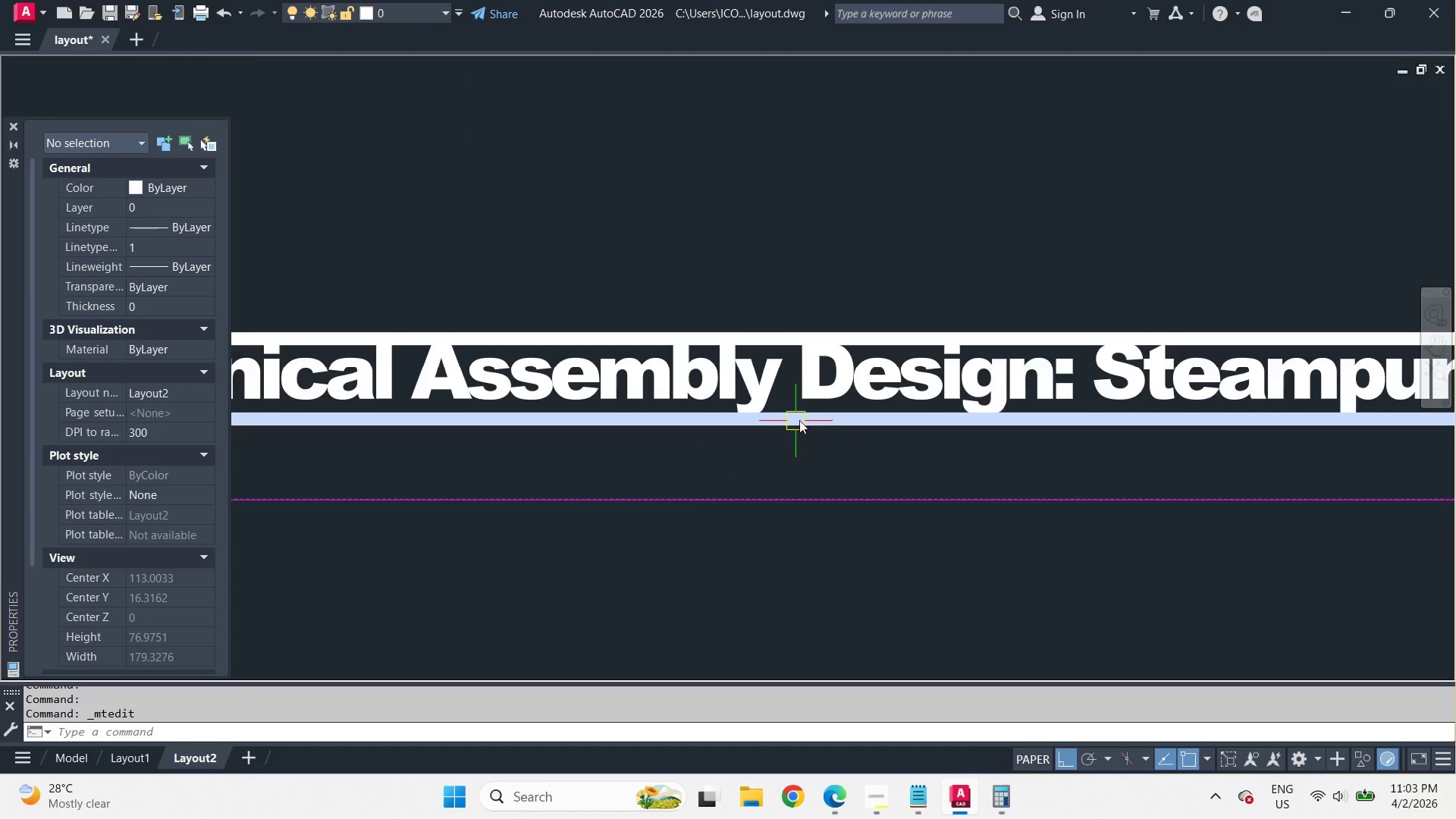 
scroll: coordinate [849, 400], scroll_direction: down, amount: 2.0
 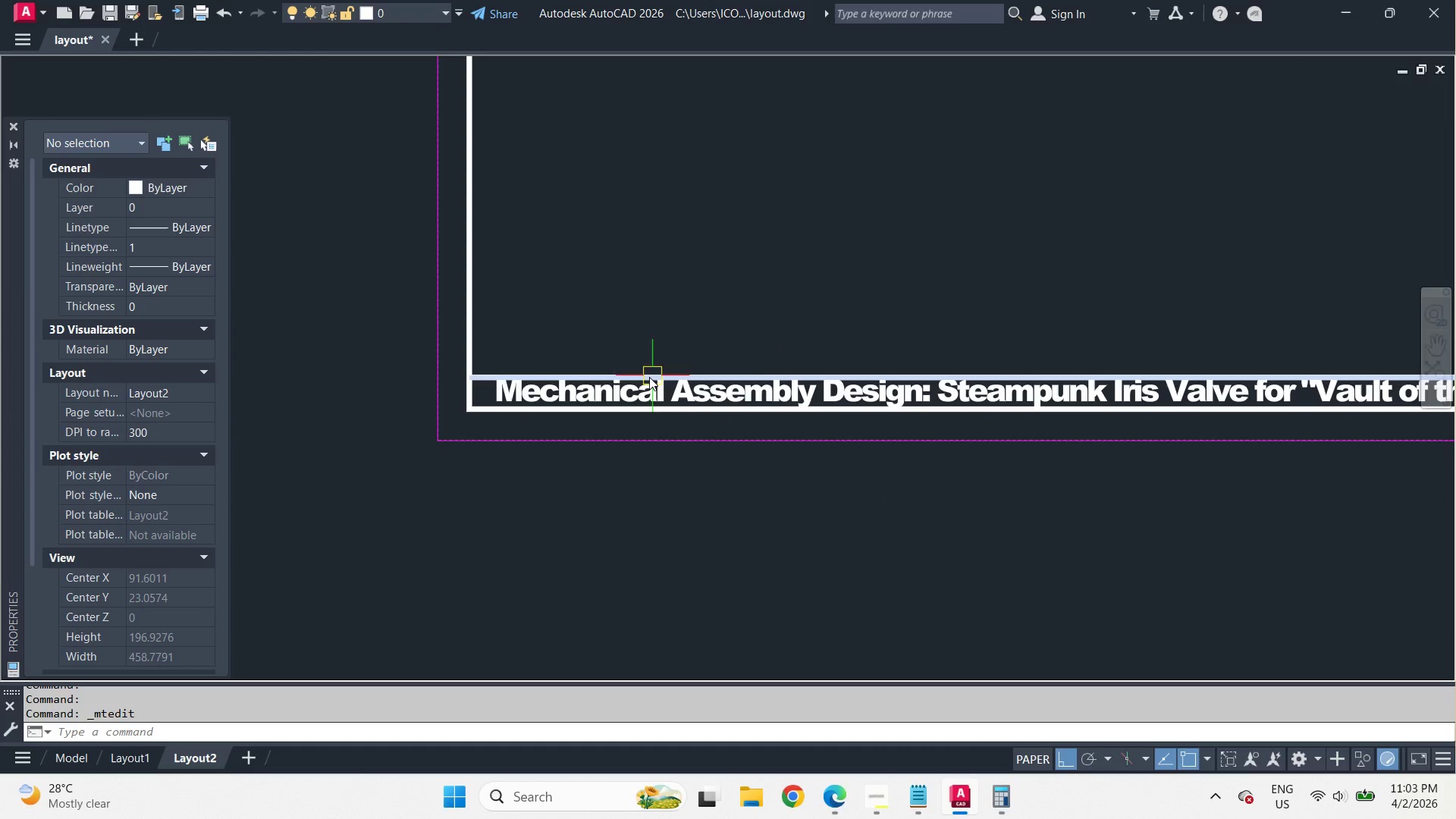 
double_click([593, 401])
 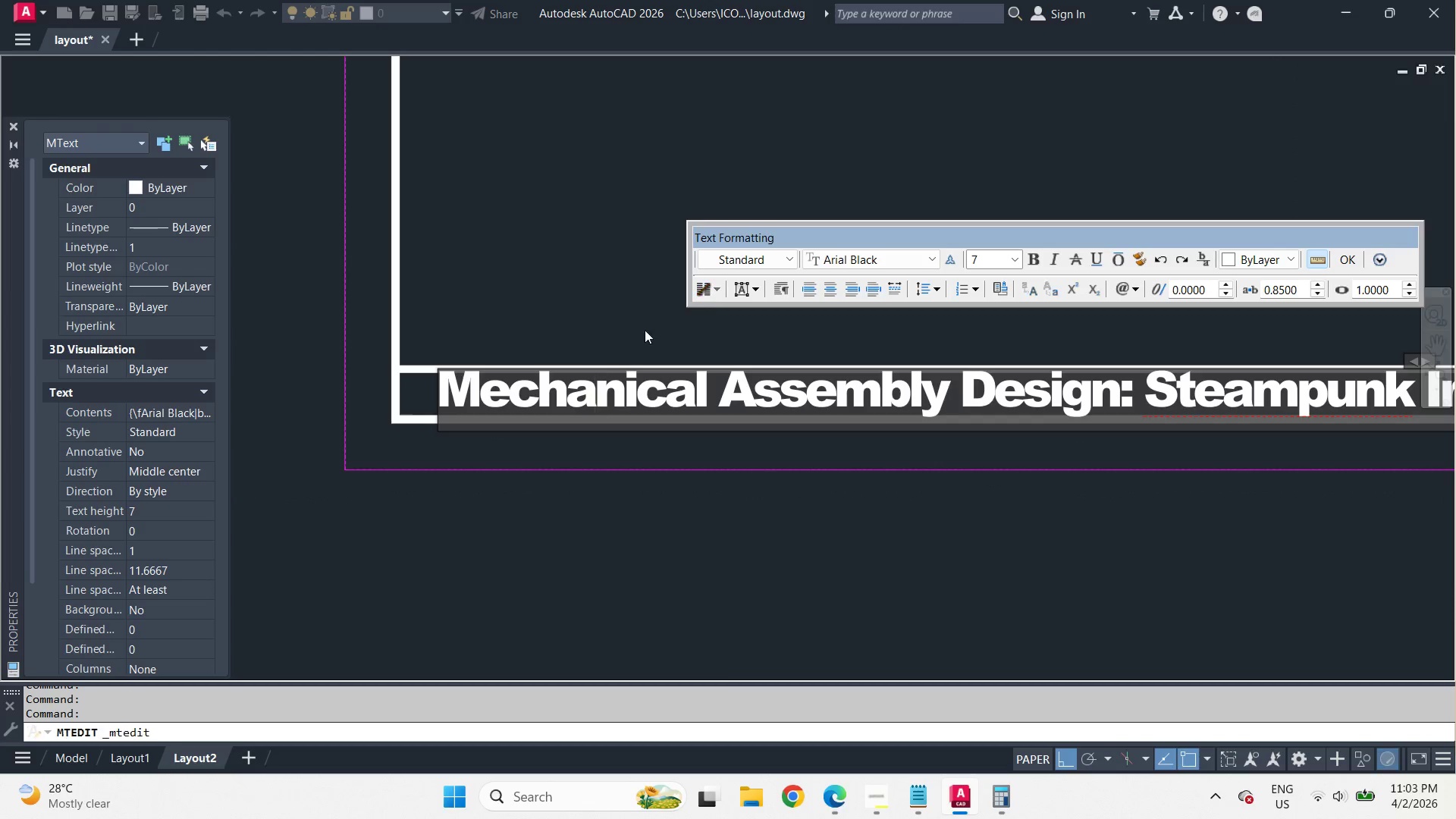 
scroll: coordinate [592, 394], scroll_direction: up, amount: 1.0
 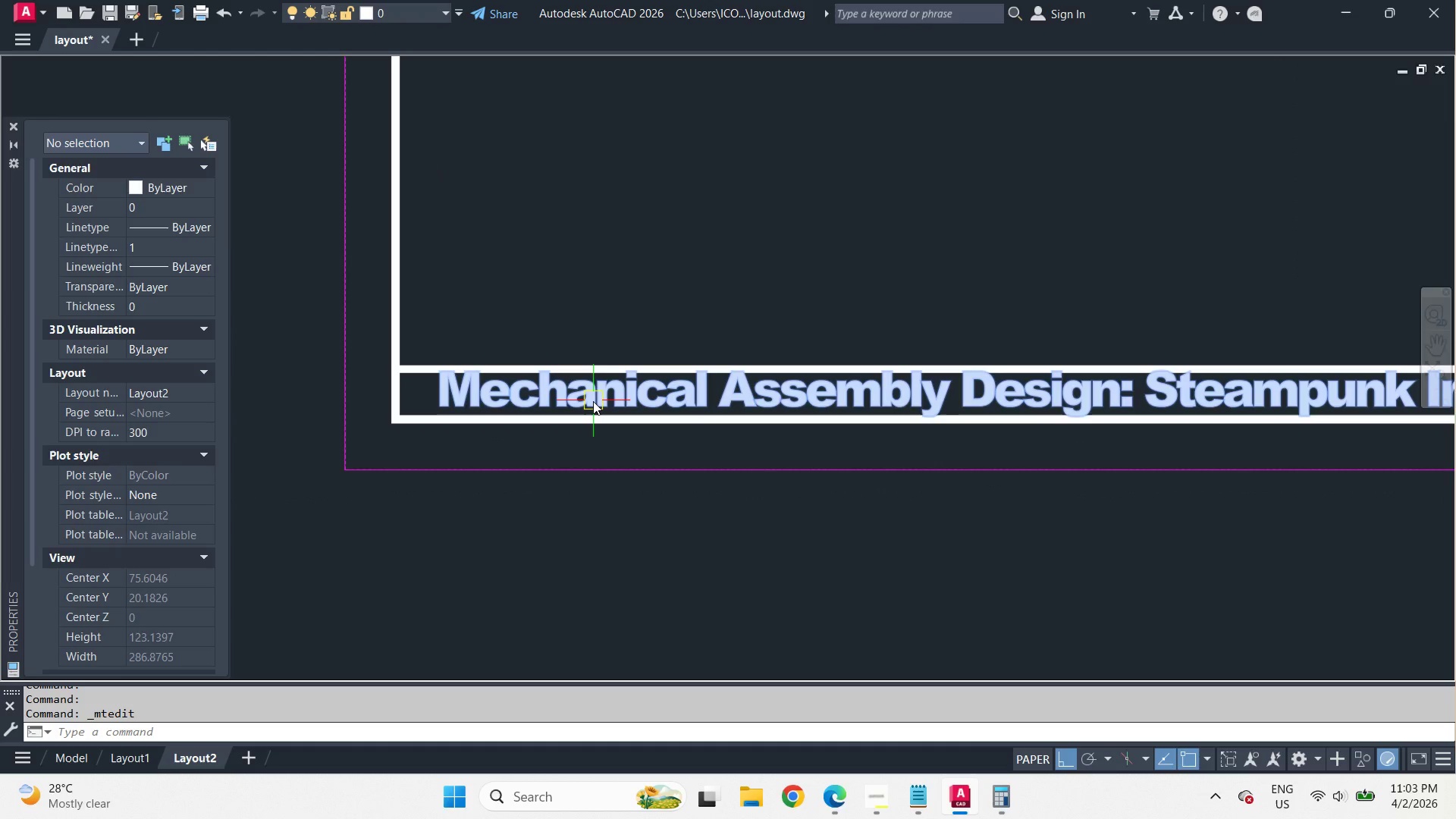 
key(Control+A)
 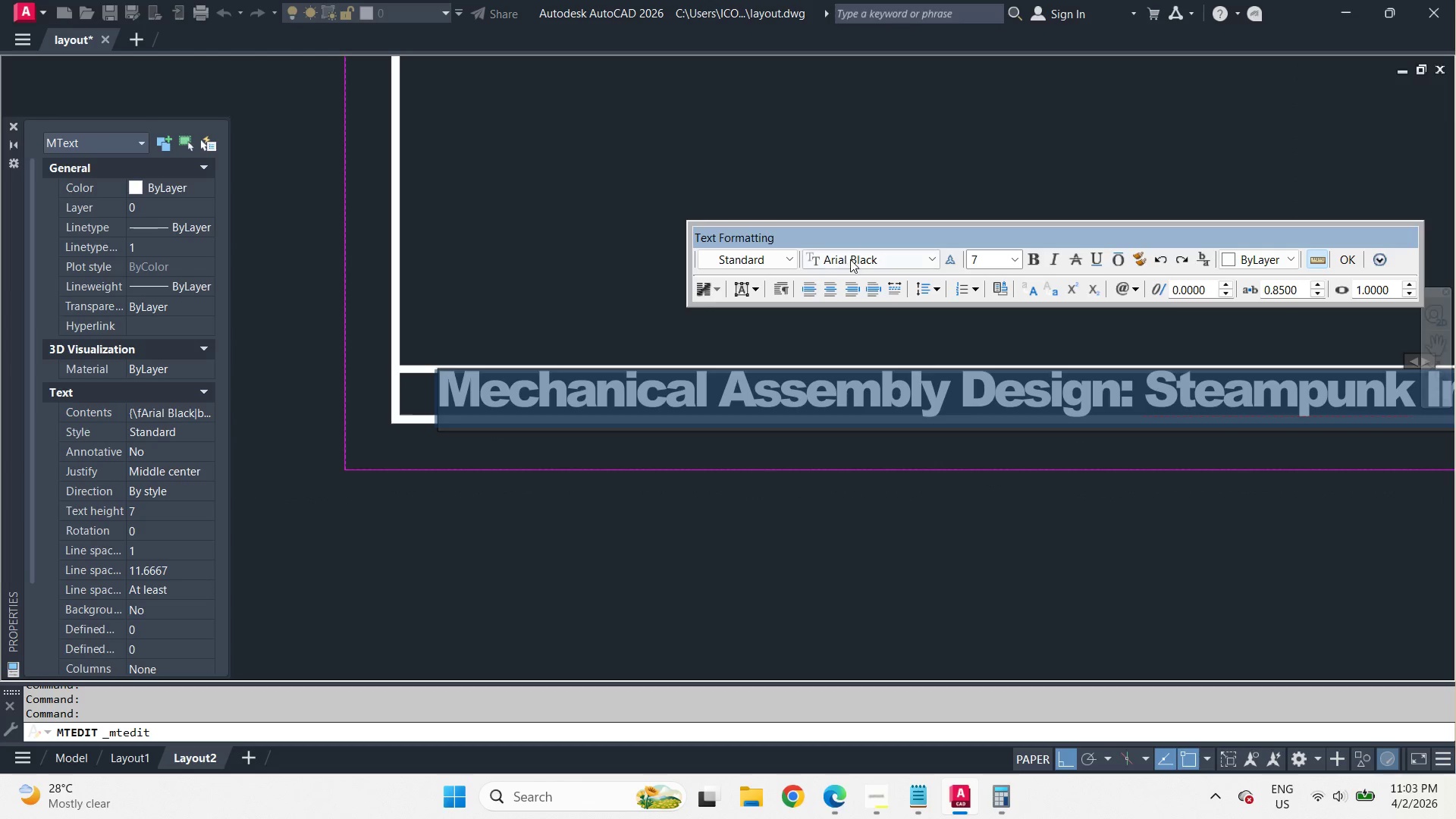 
left_click([851, 257])
 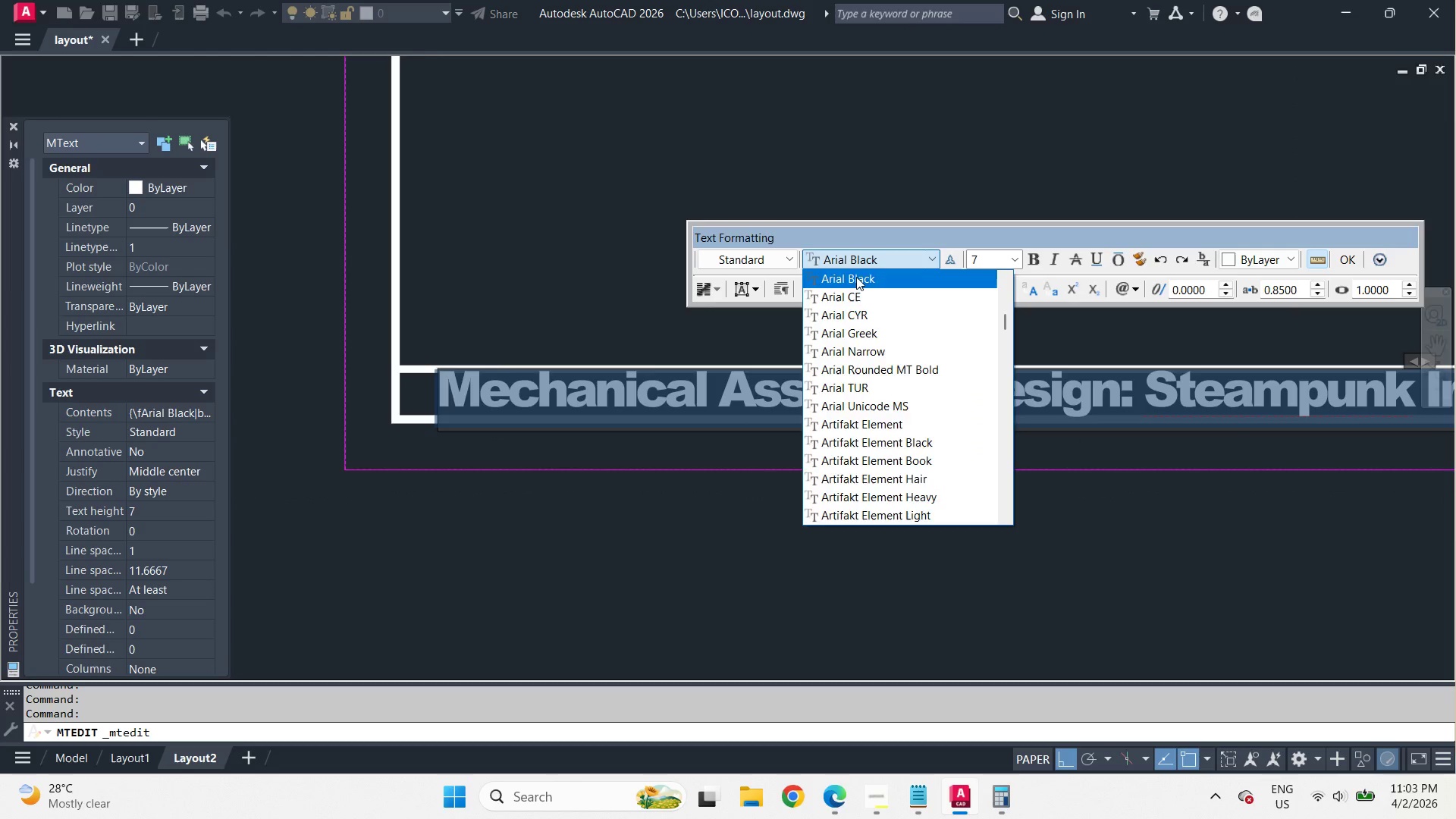 
key(A)
 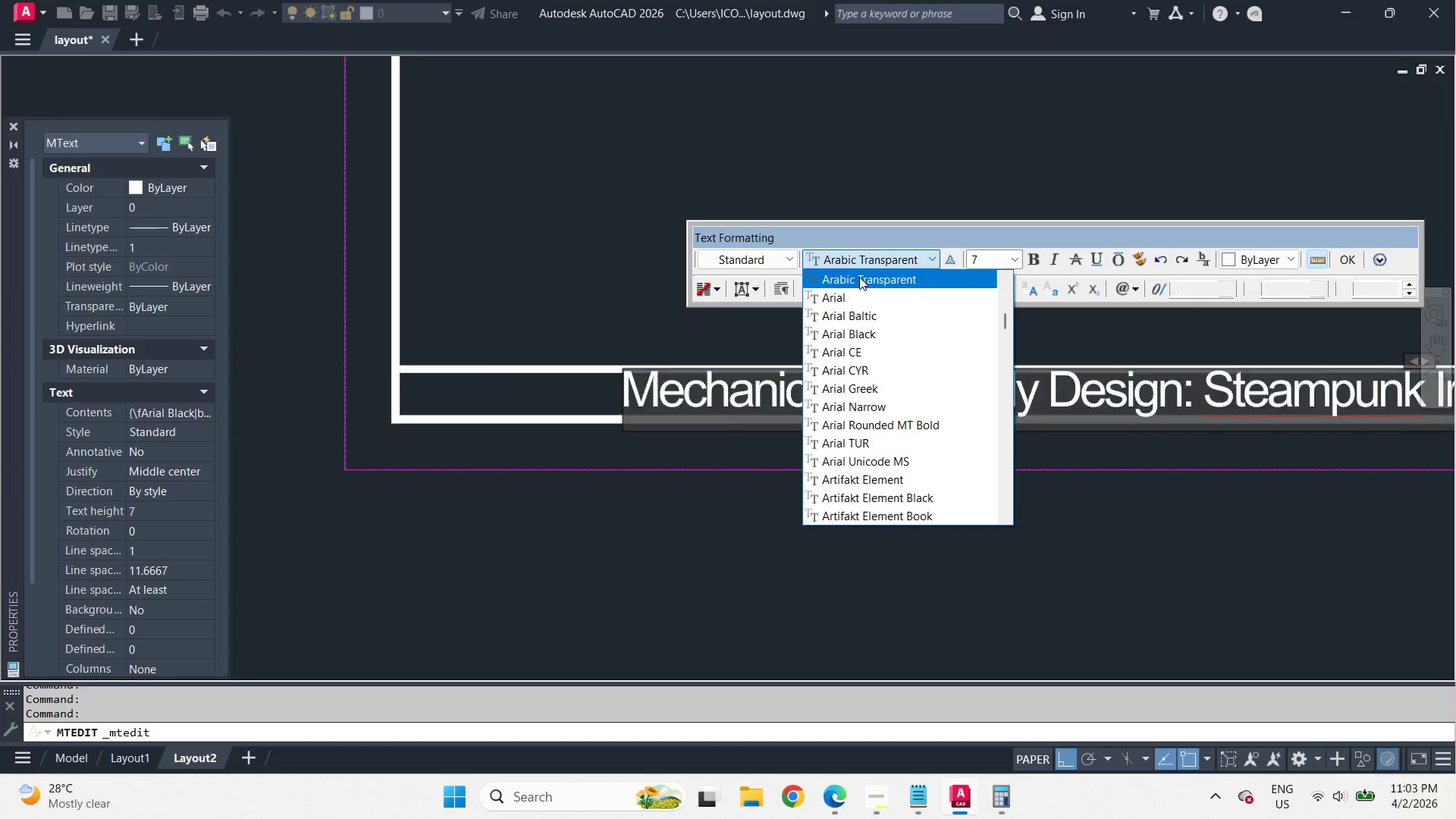 
key(R)
 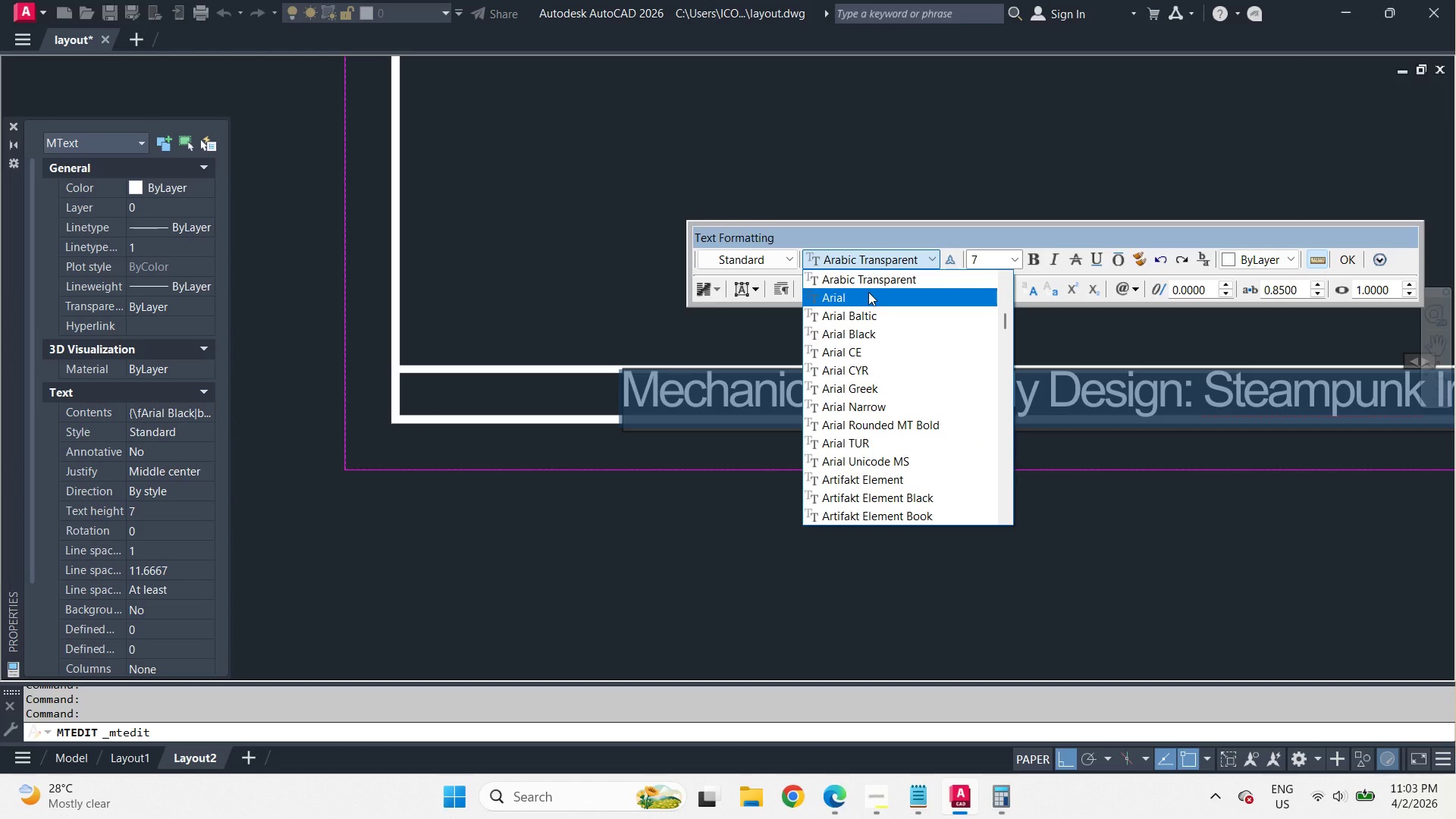 
left_click([868, 292])
 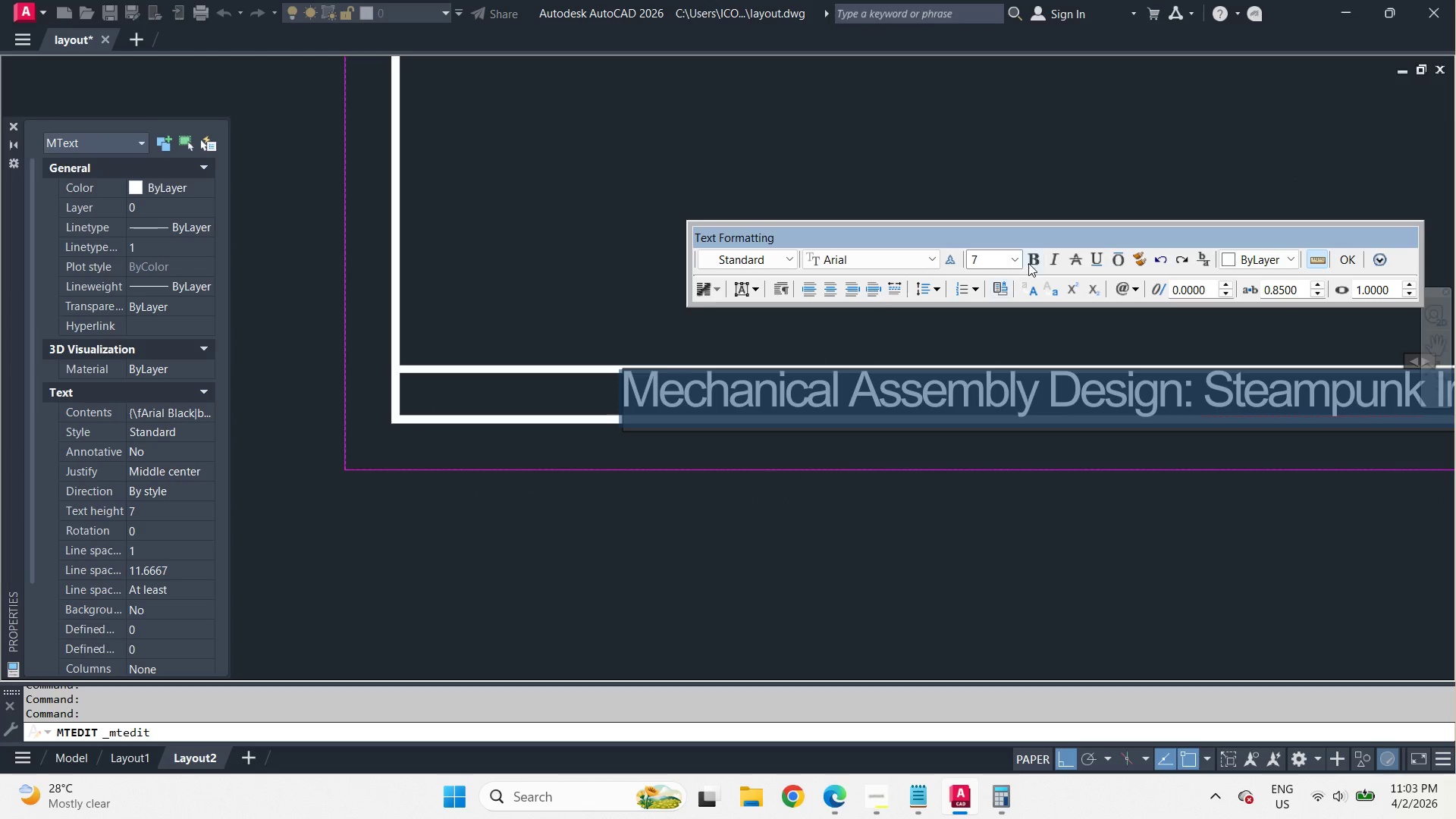 
left_click([1034, 258])
 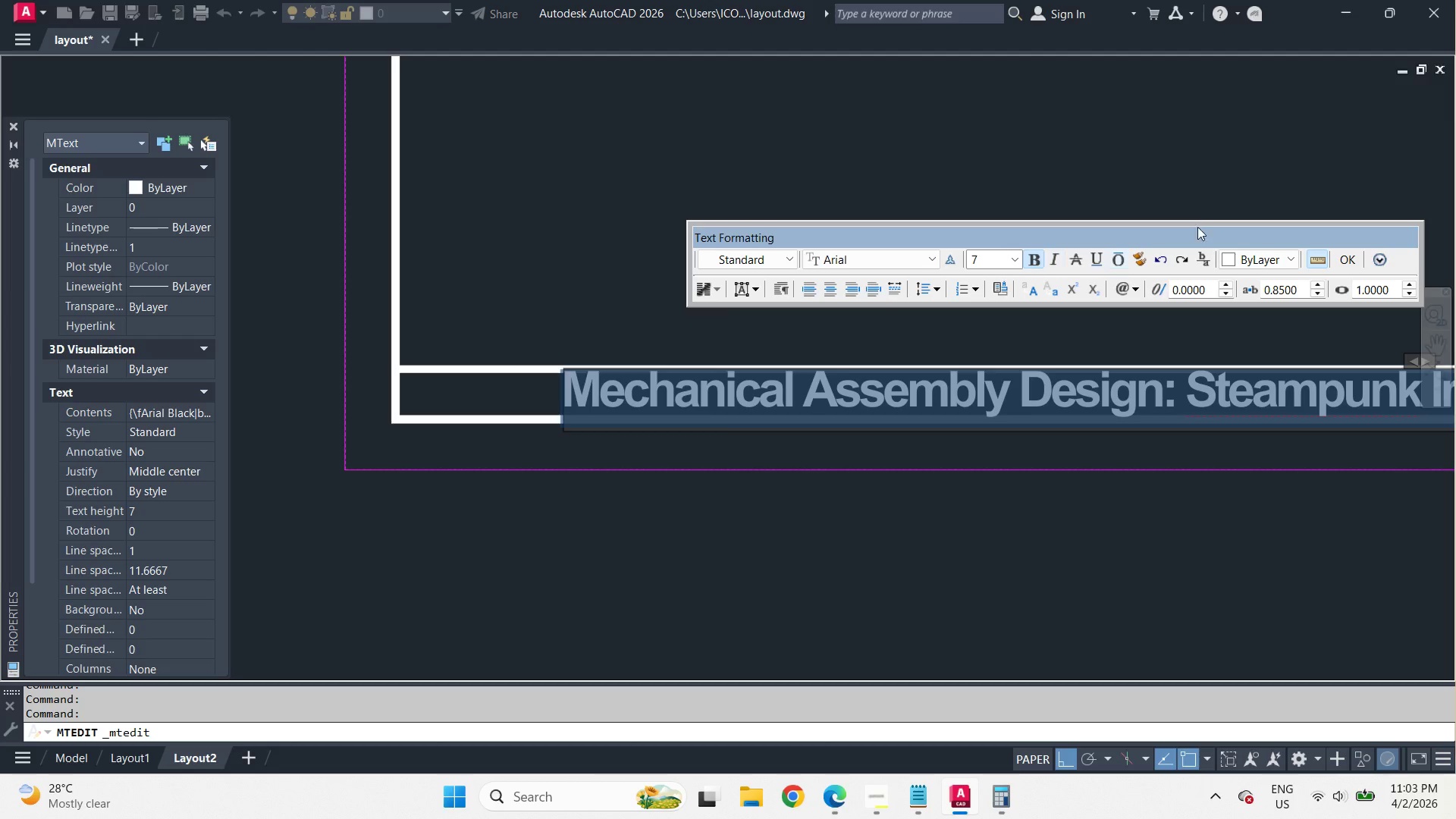 
left_click([1345, 263])
 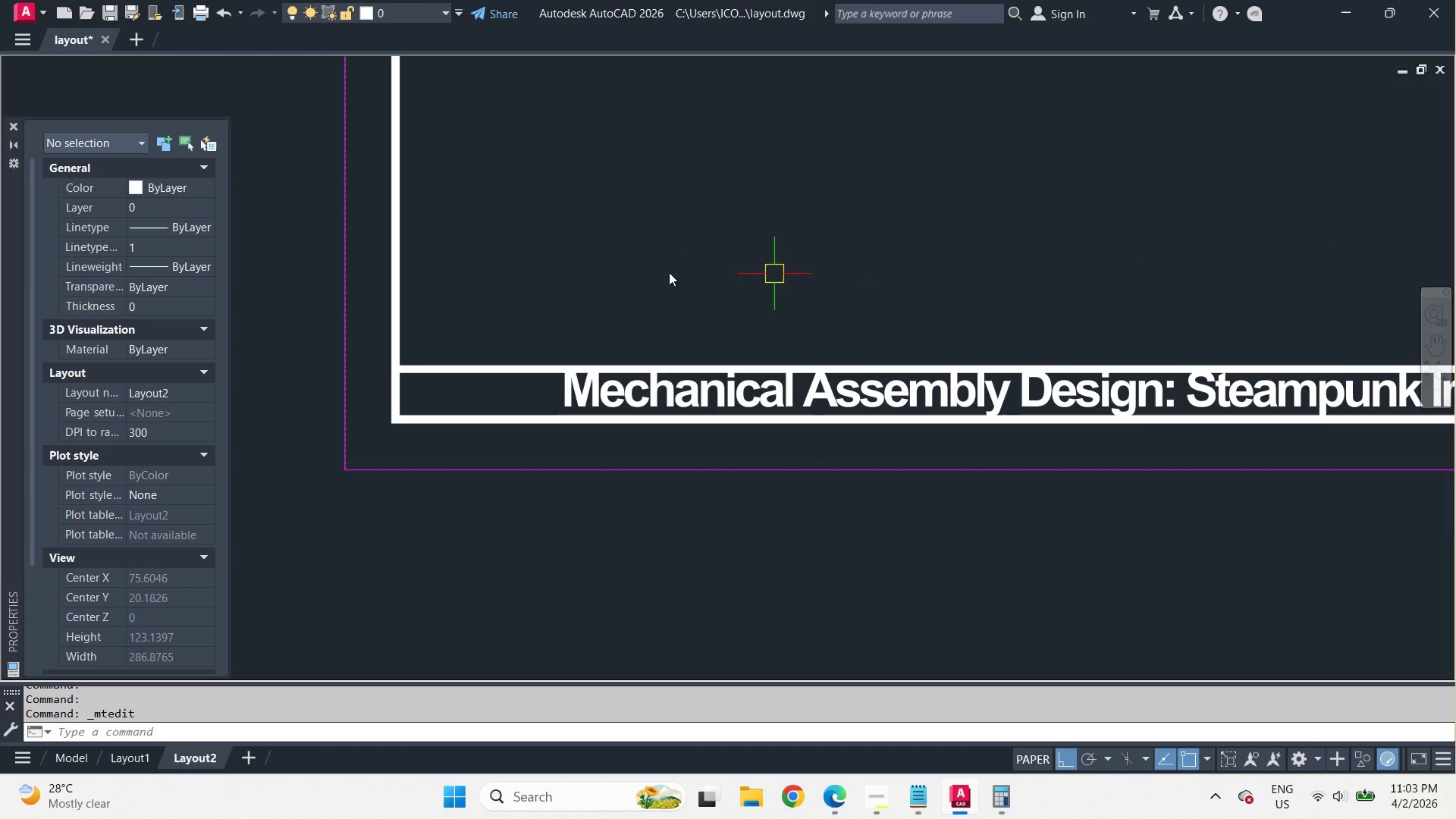 
scroll: coordinate [496, 261], scroll_direction: down, amount: 2.0
 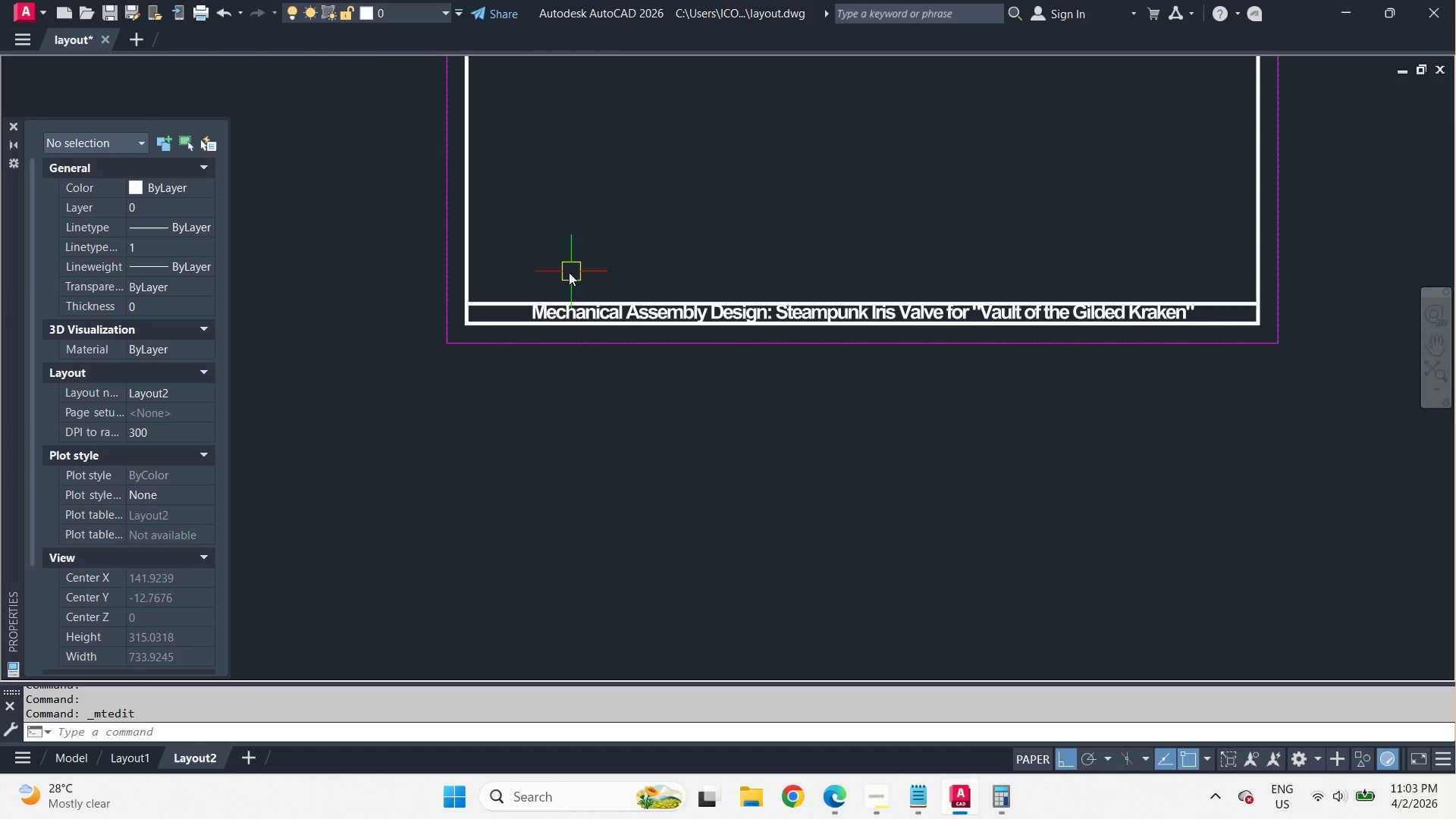 
scroll: coordinate [563, 278], scroll_direction: up, amount: 2.0
 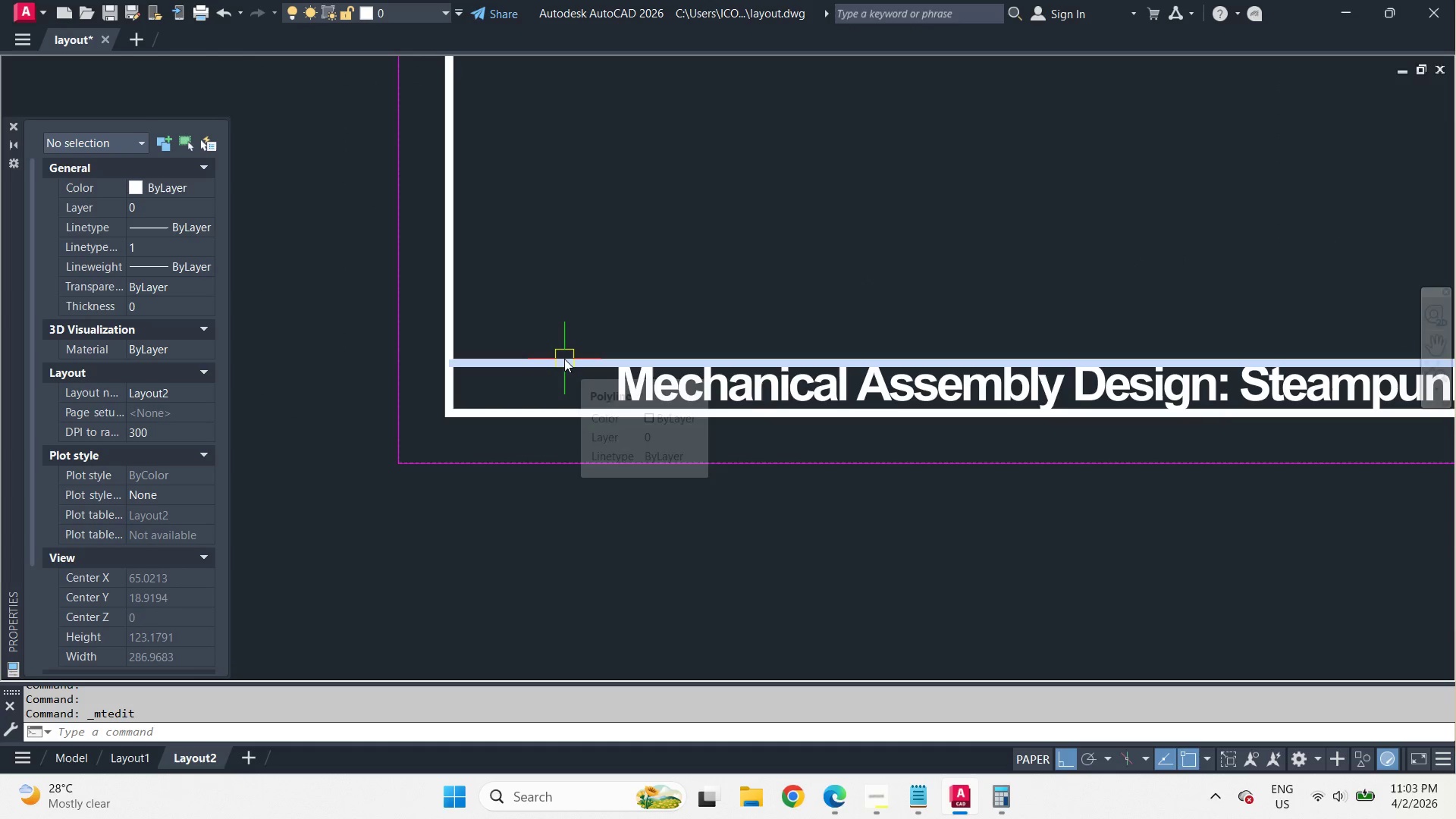 
type(di )
 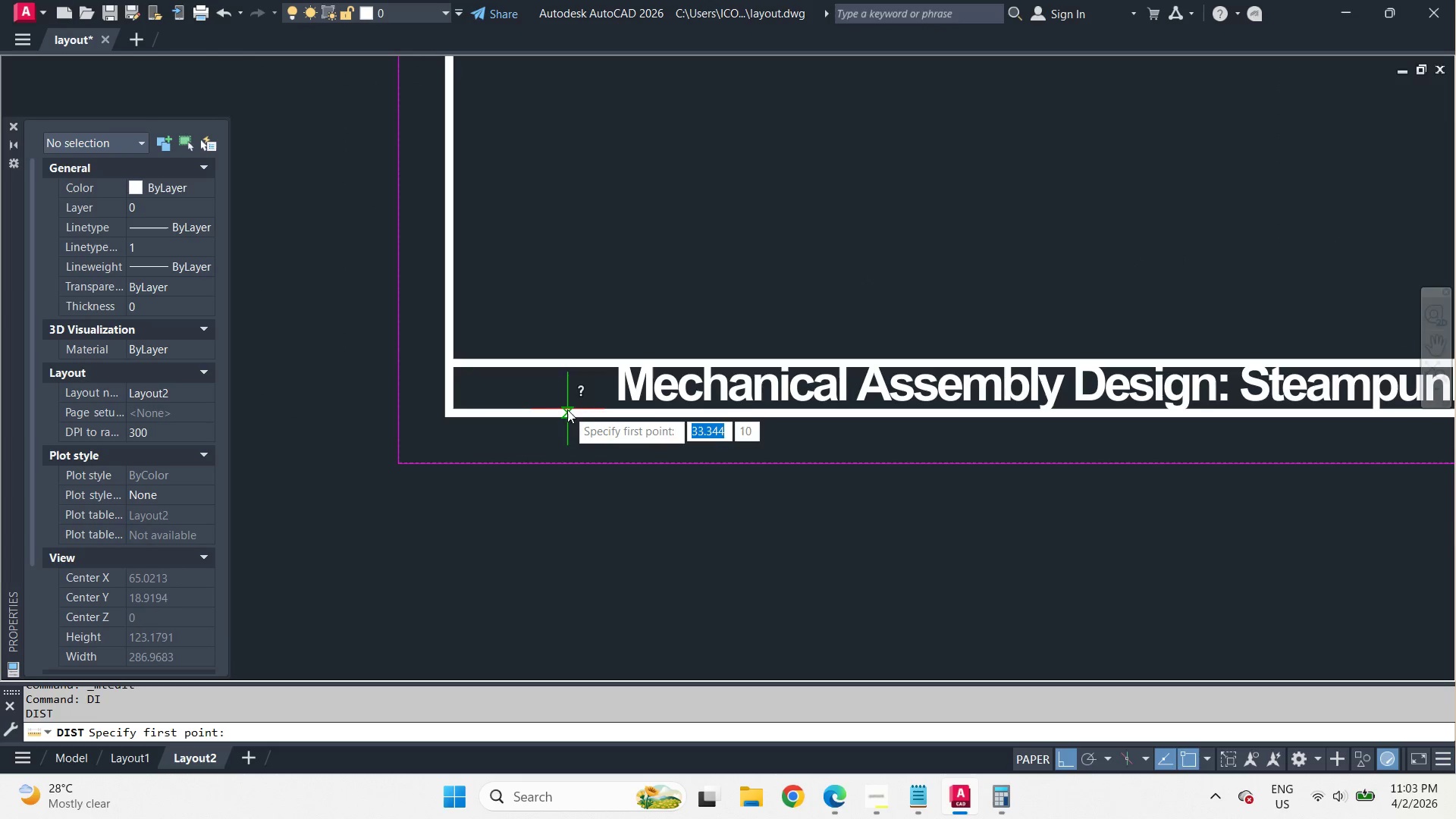 
left_click([567, 410])
 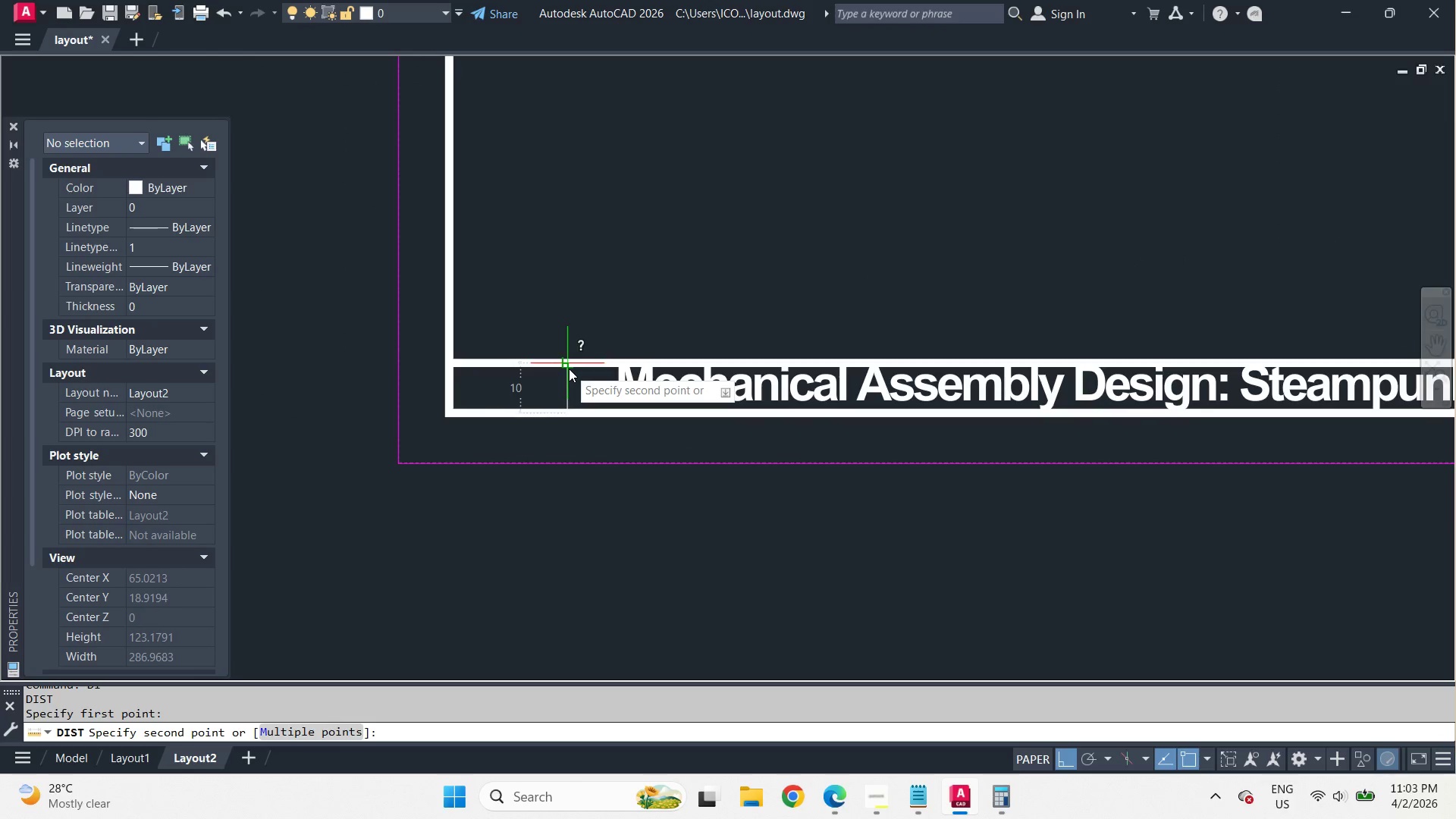 
key(Escape)
 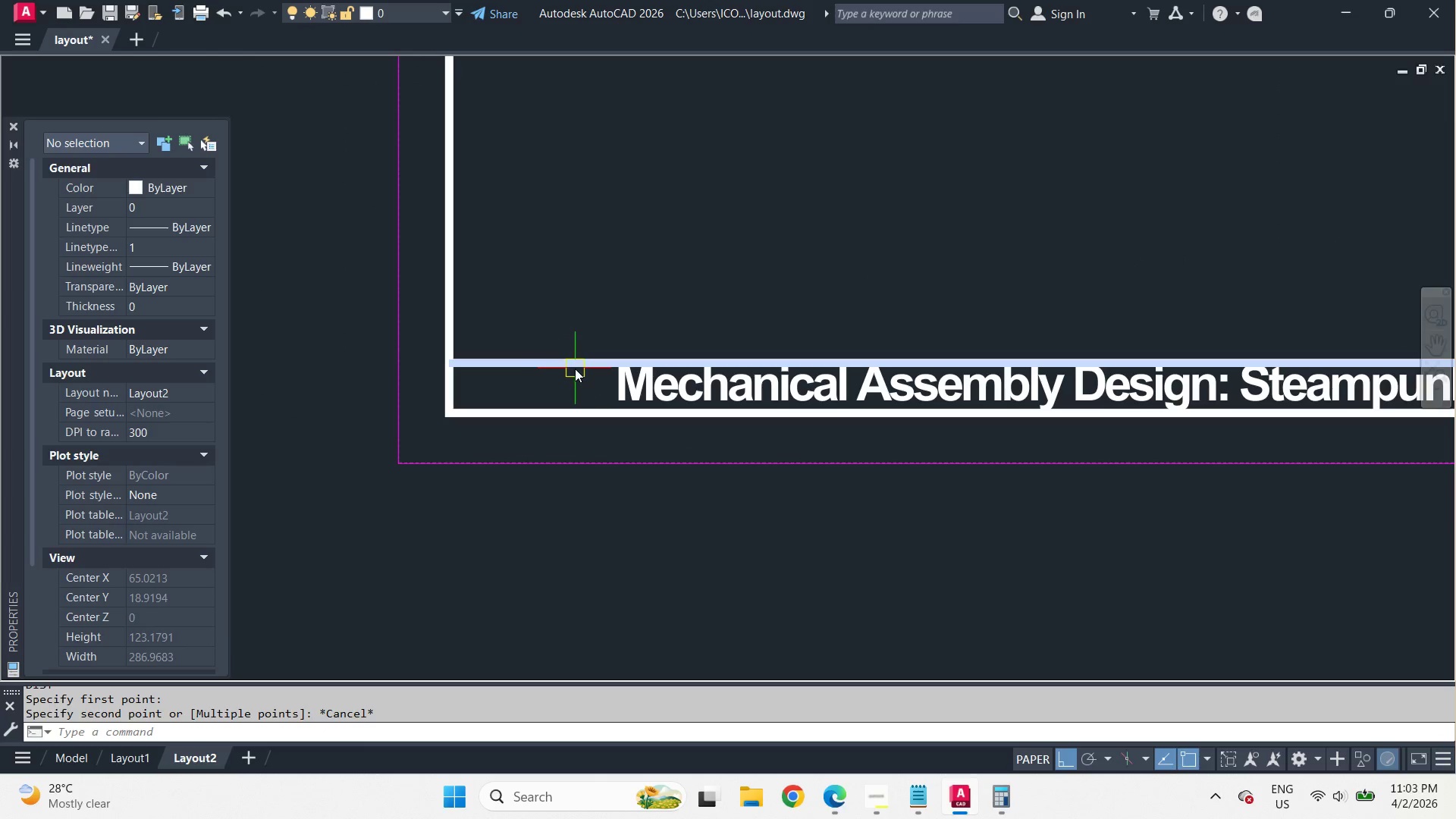 
left_click([575, 369])
 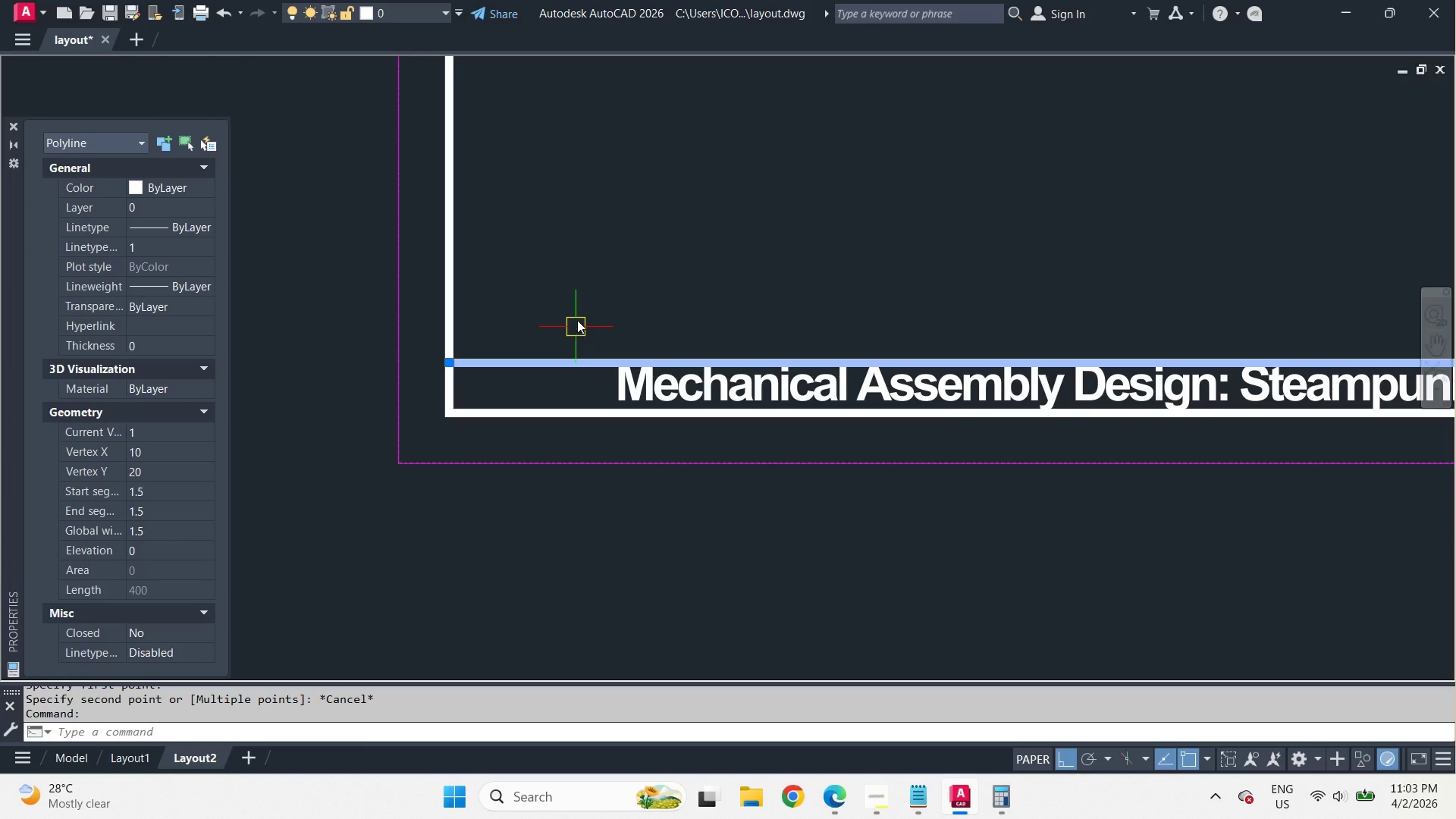 
key(M)
 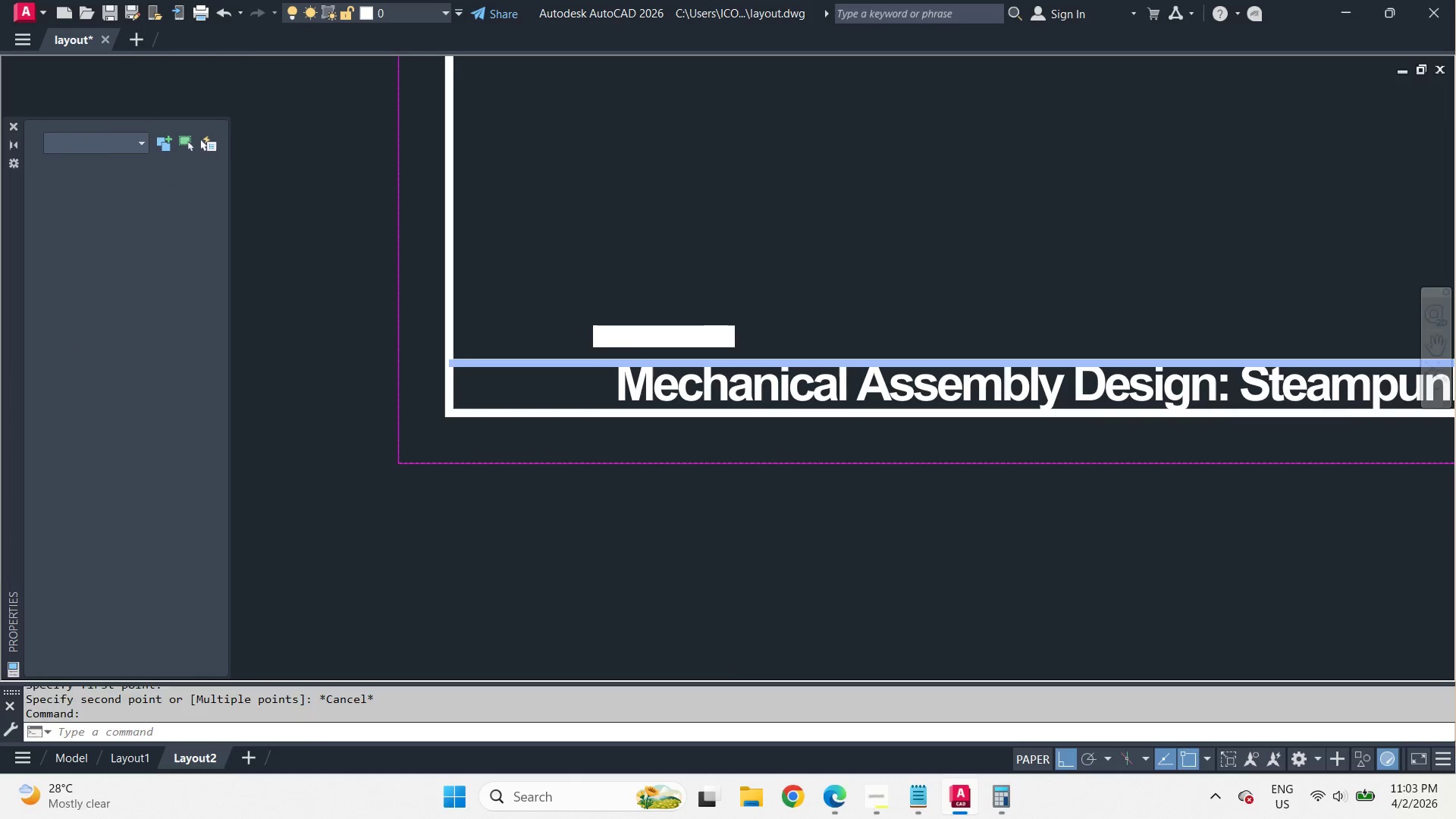 
key(Space)
 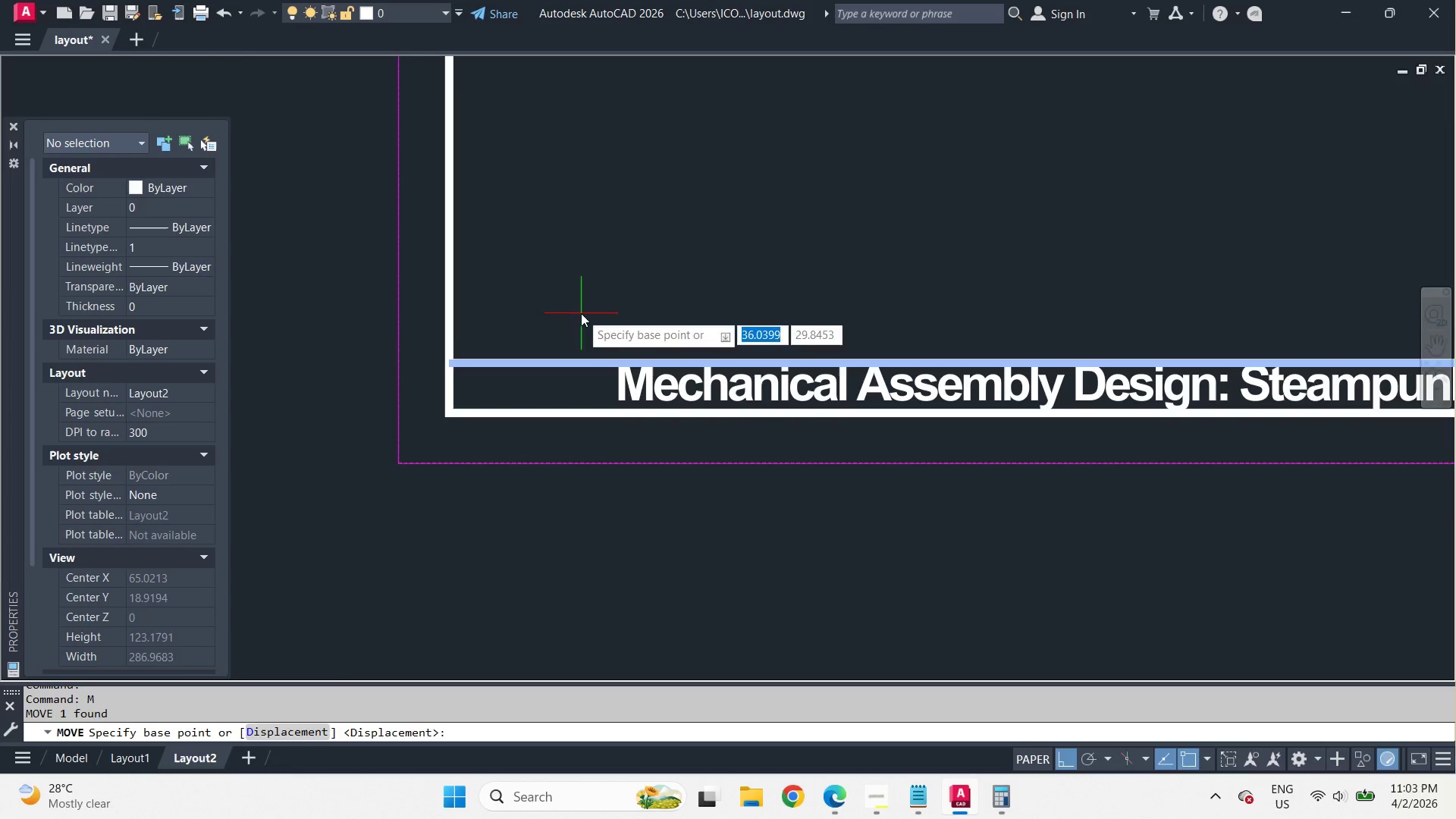 
left_click_drag(start_coordinate=[581, 313], to_coordinate=[580, 308])
 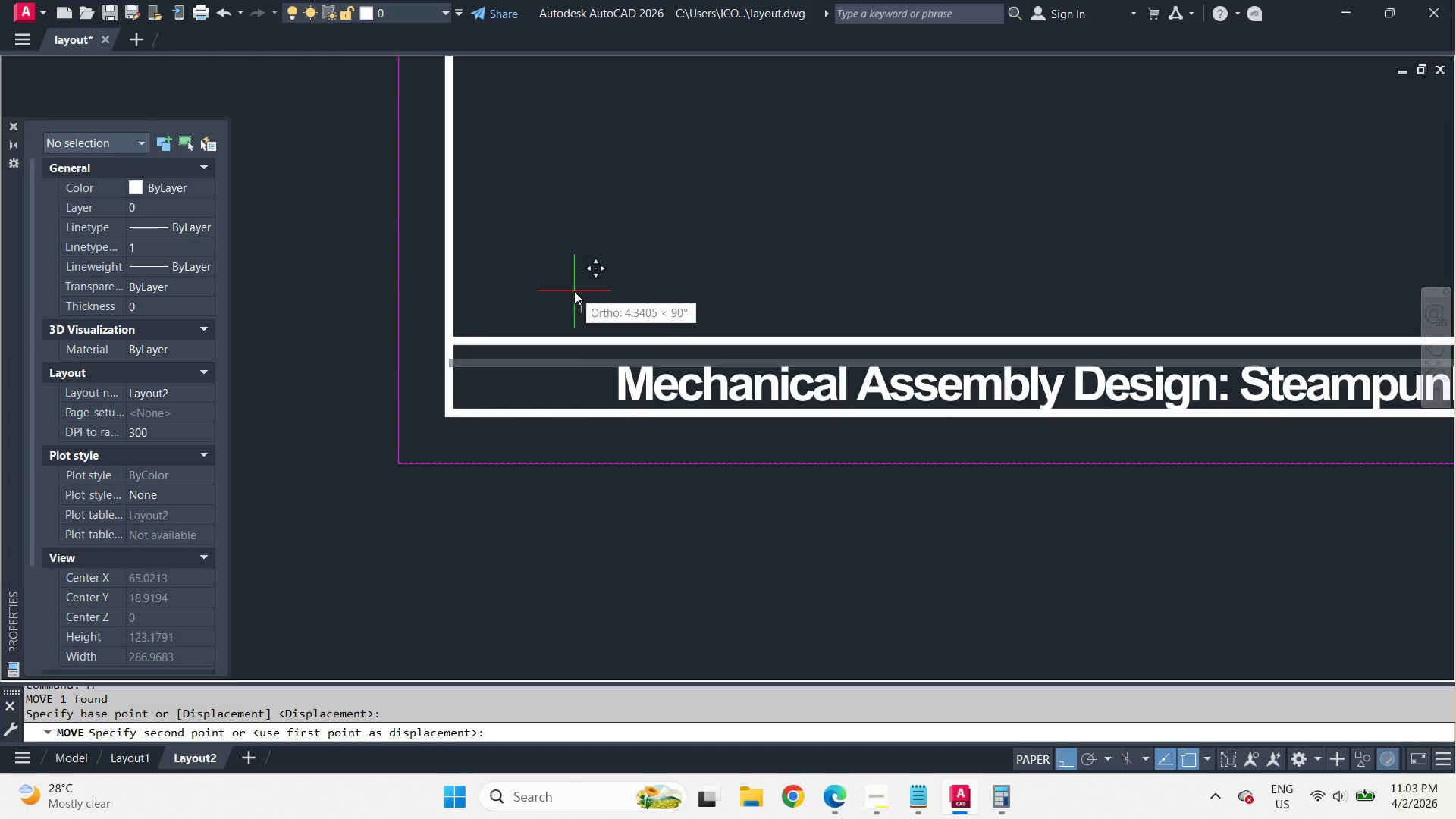 
key(5)
 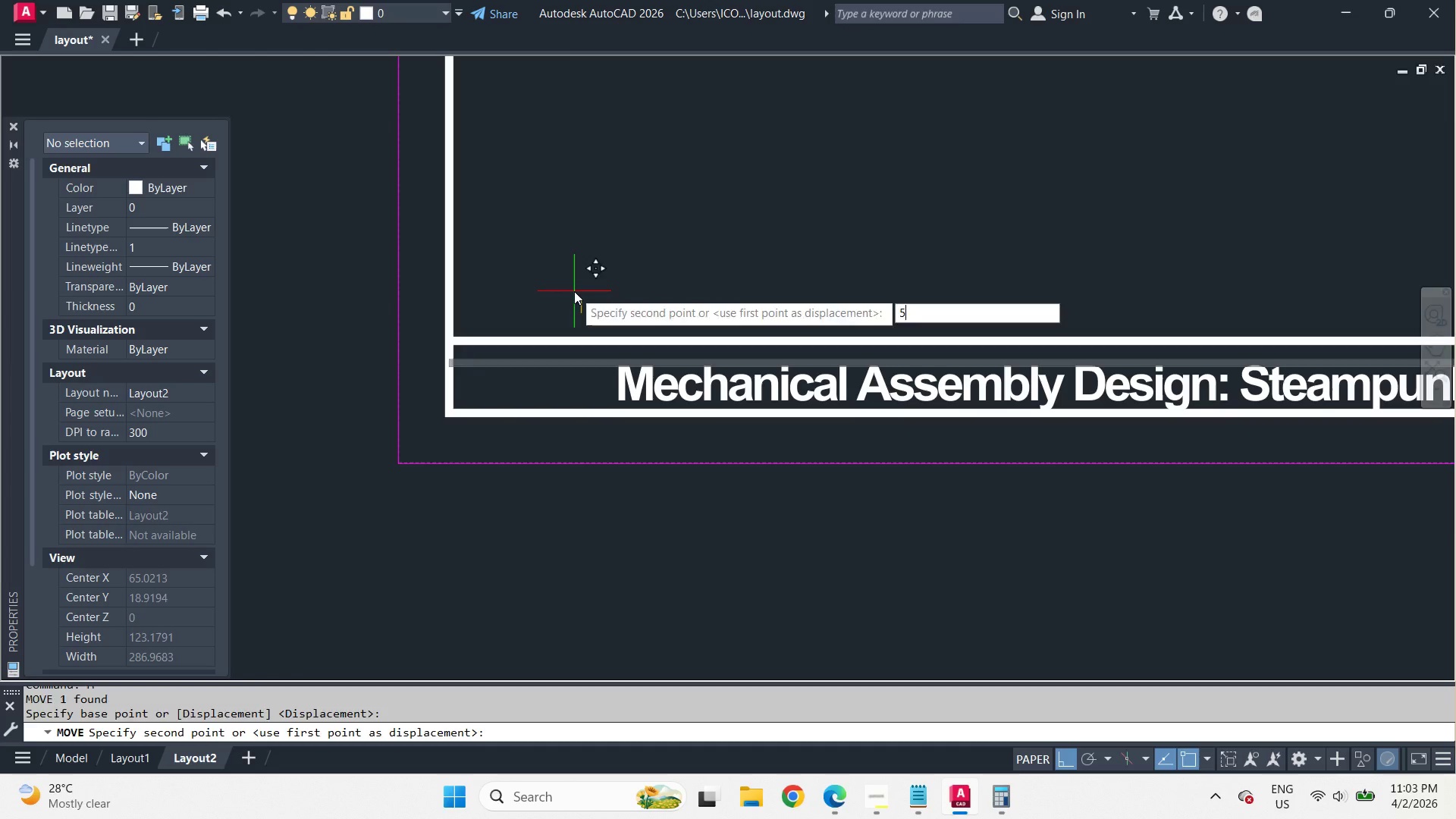 
key(Space)
 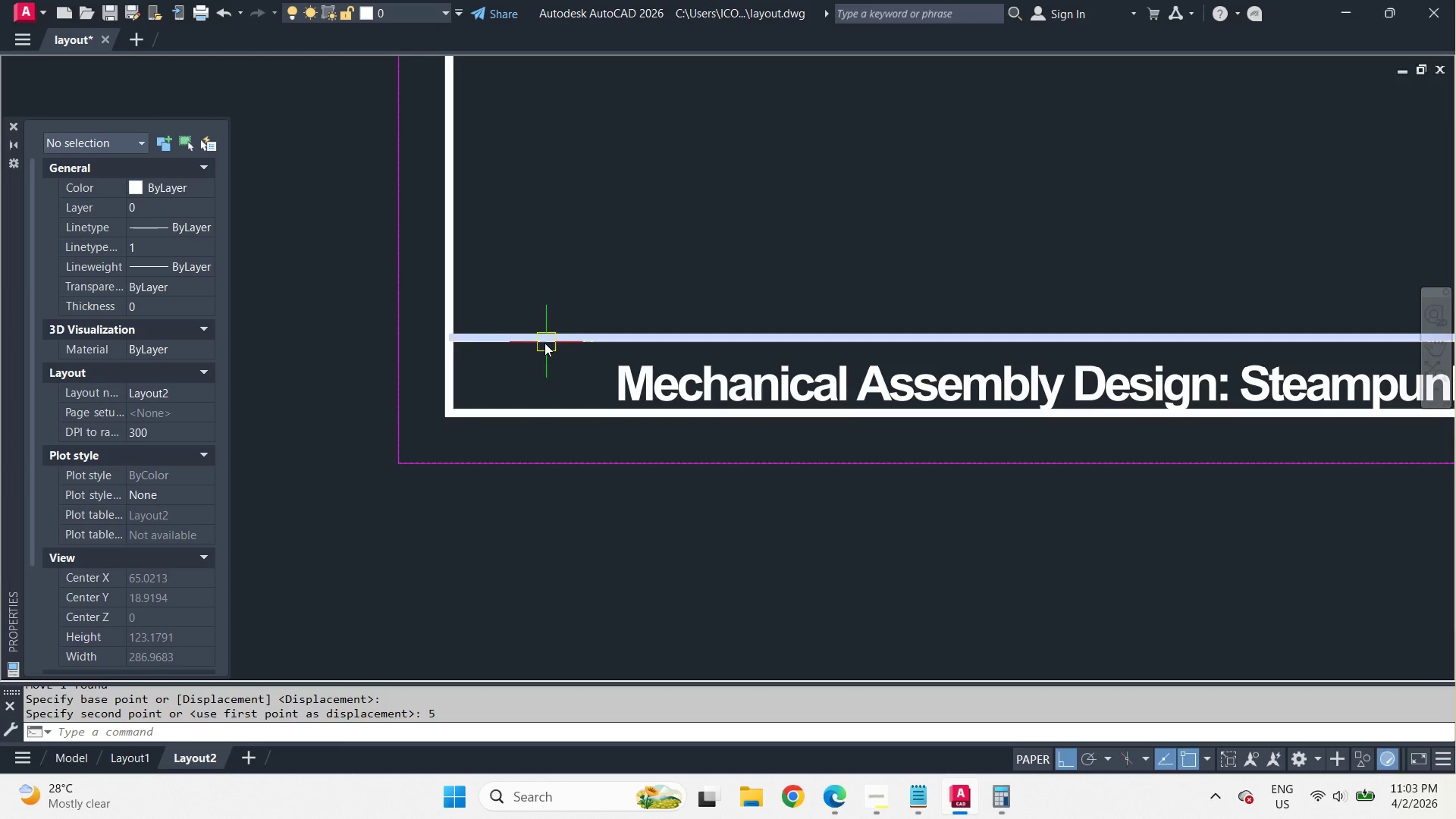 
left_click([613, 360])
 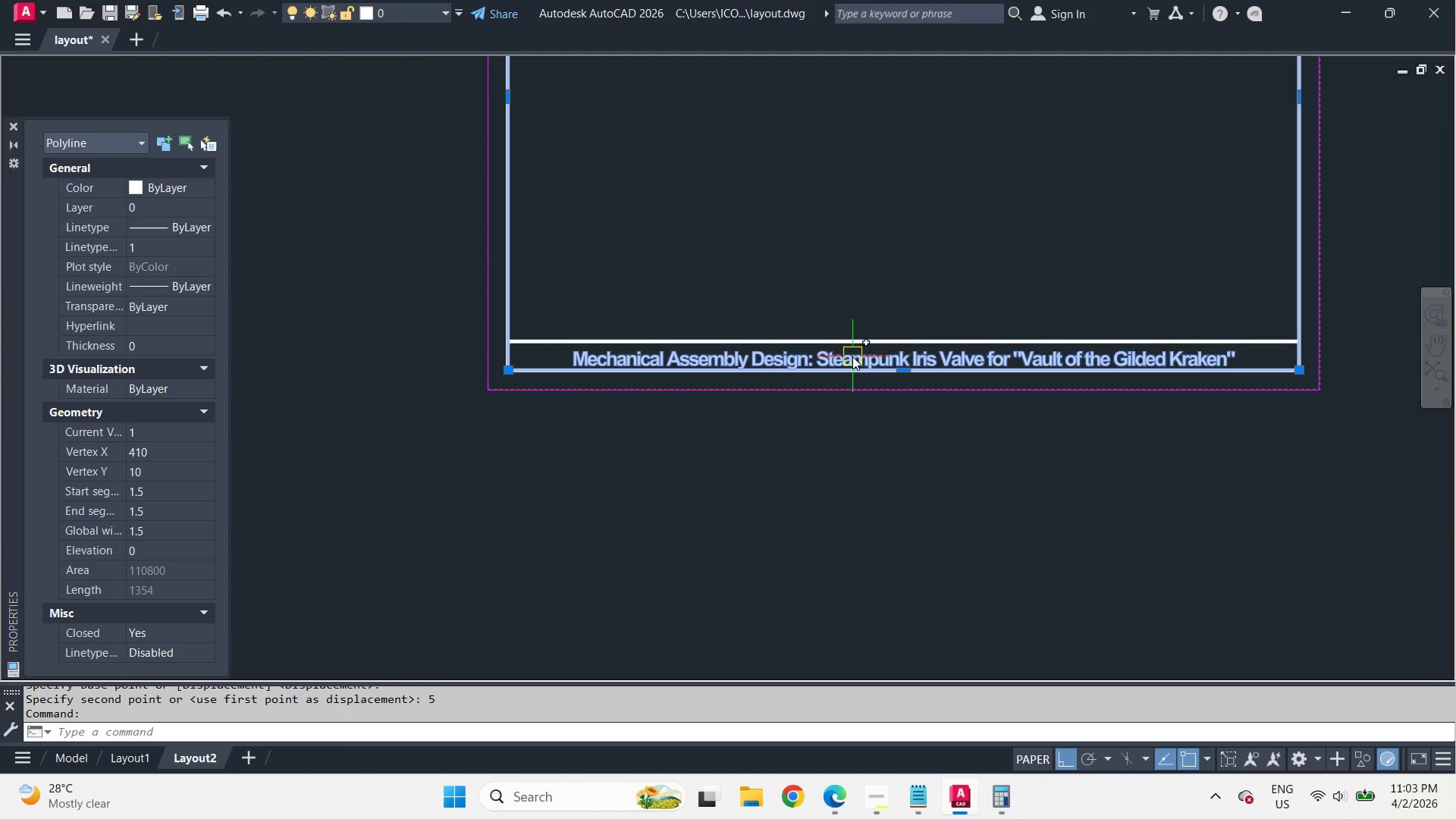 
key(Escape)
 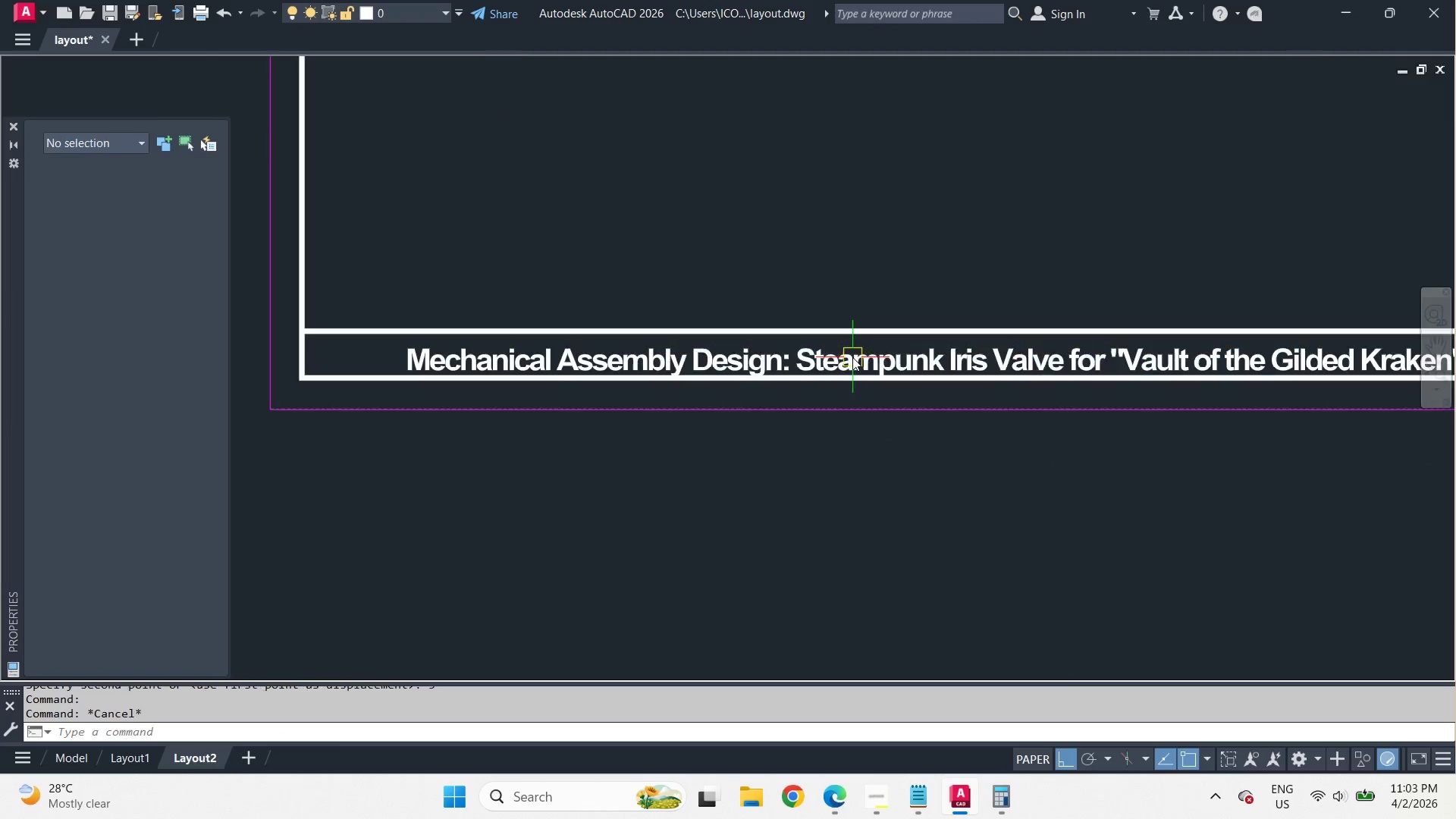 
left_click([852, 357])
 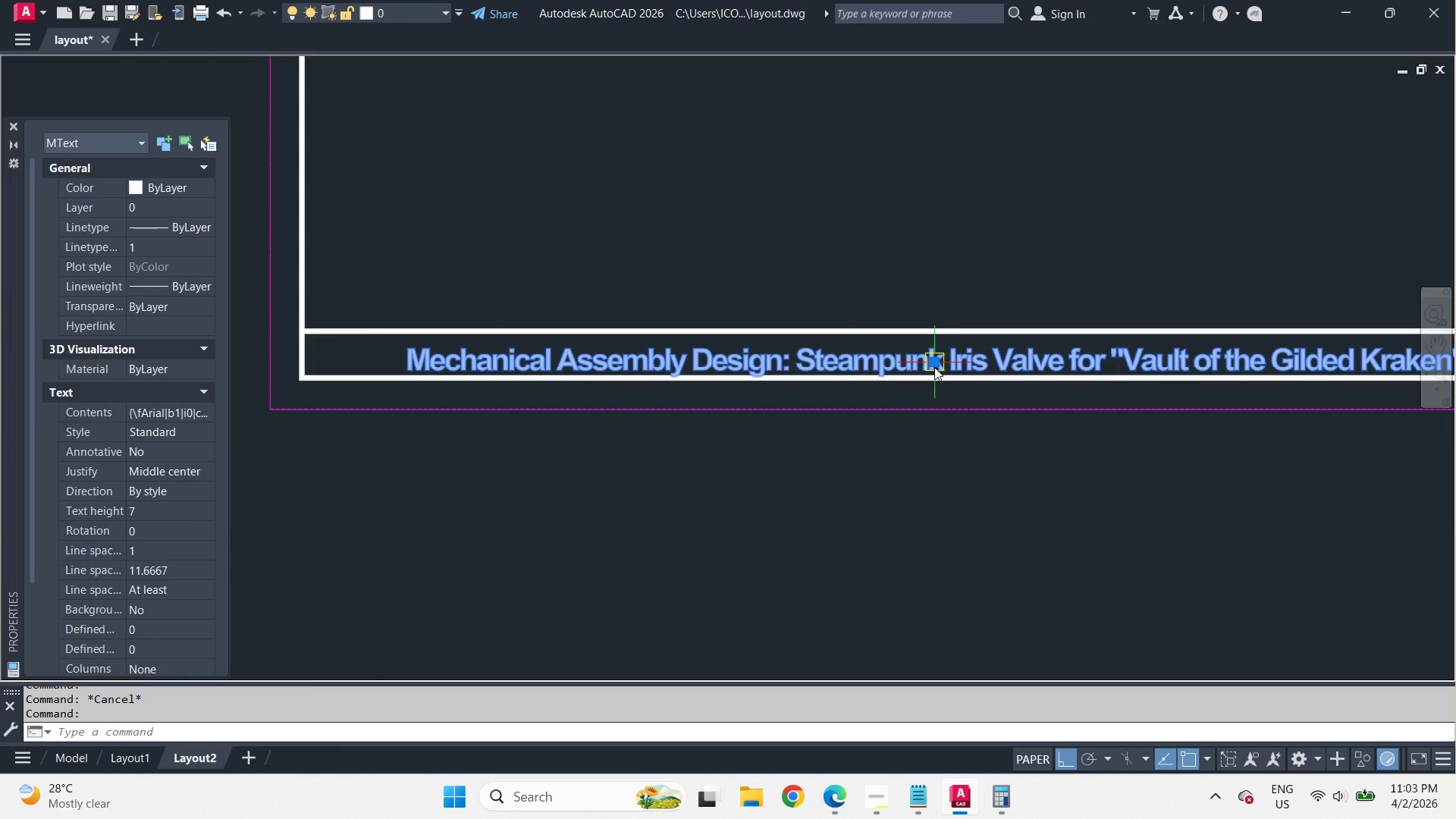 
scroll: coordinate [544, 343], scroll_direction: down, amount: 2.0
 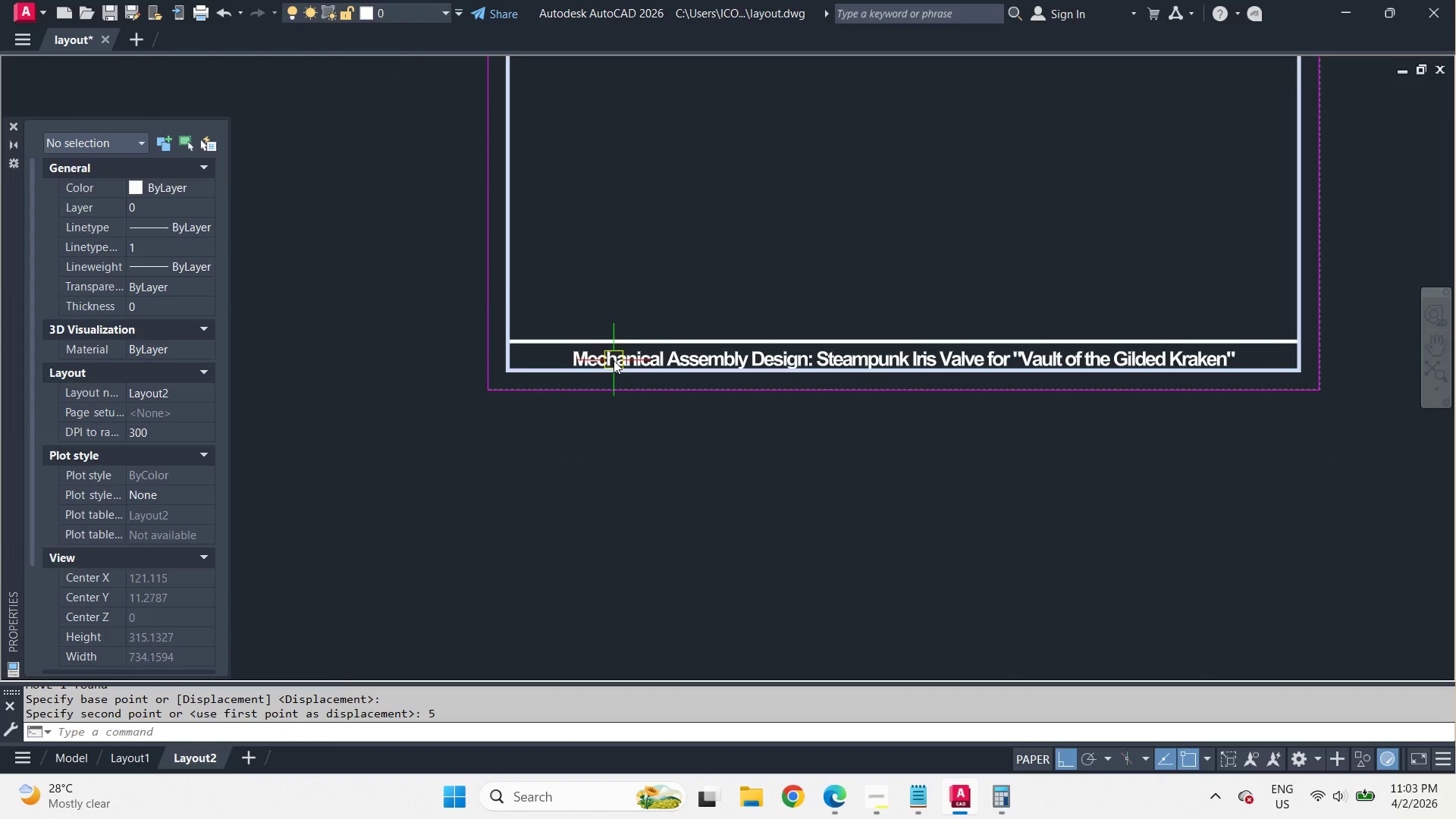 
left_click([936, 368])
 